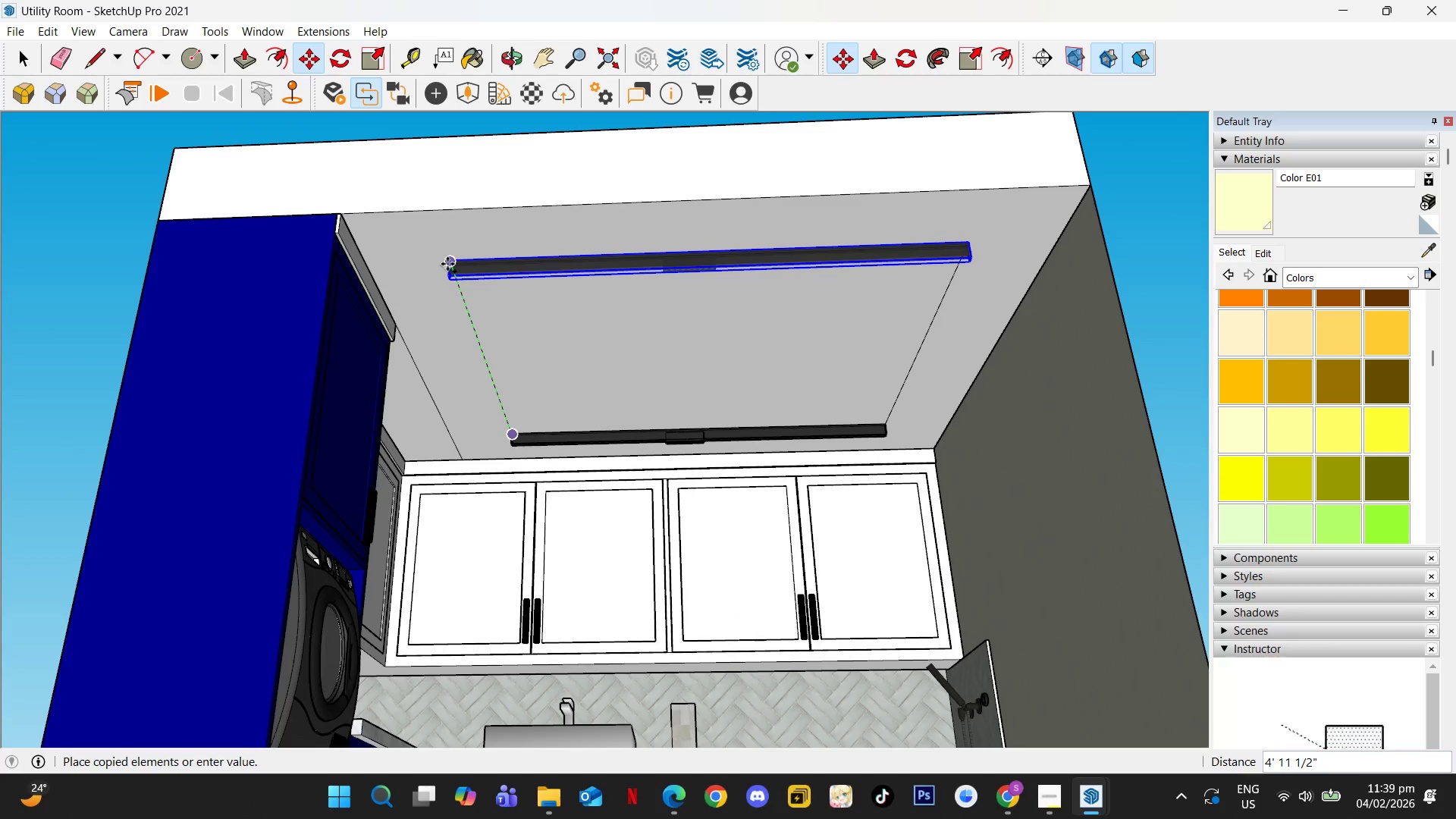 
scroll: coordinate [485, 283], scroll_direction: down, amount: 28.0
 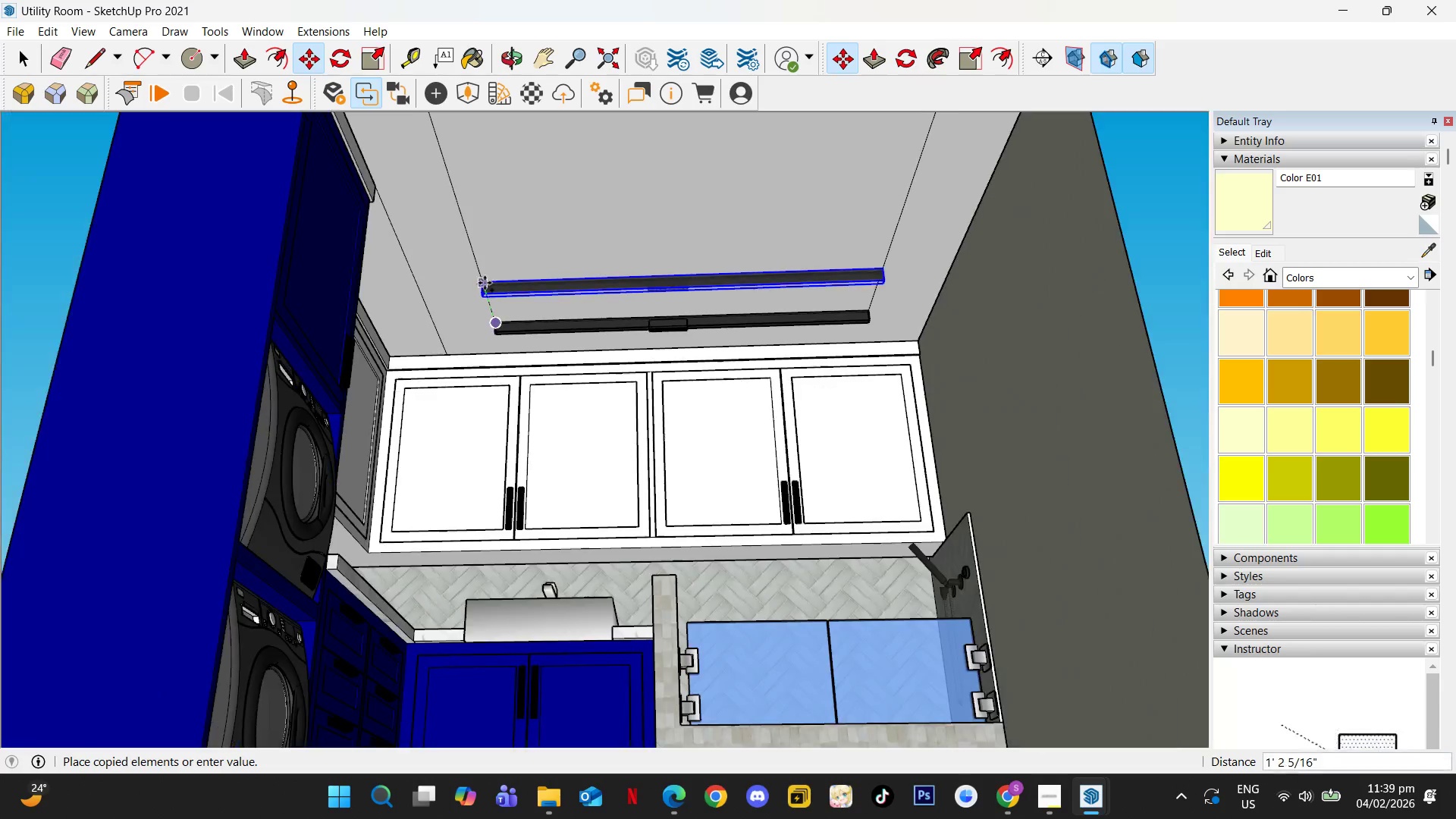 
left_click([447, 264])
 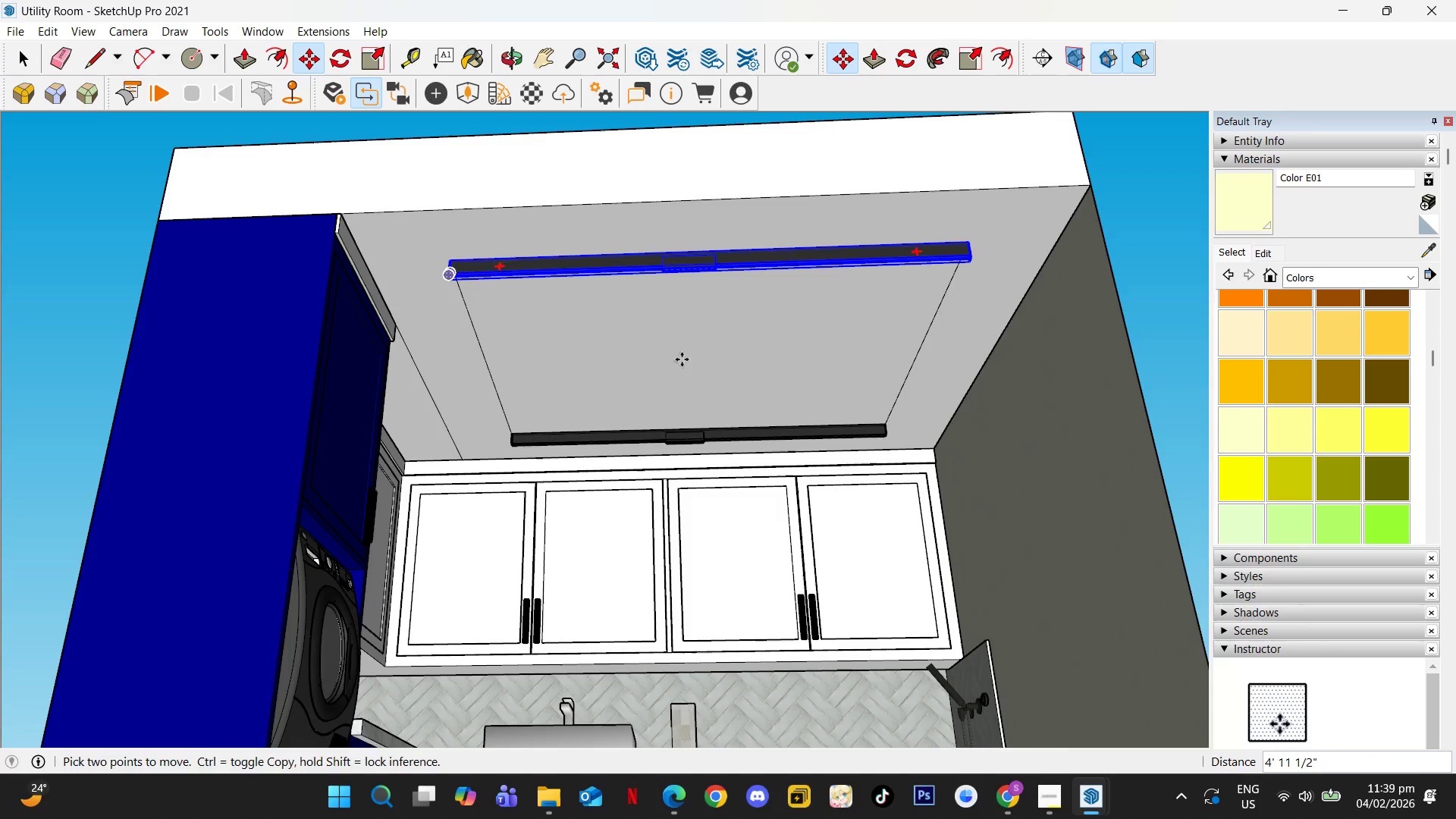 
scroll: coordinate [711, 364], scroll_direction: down, amount: 3.0
 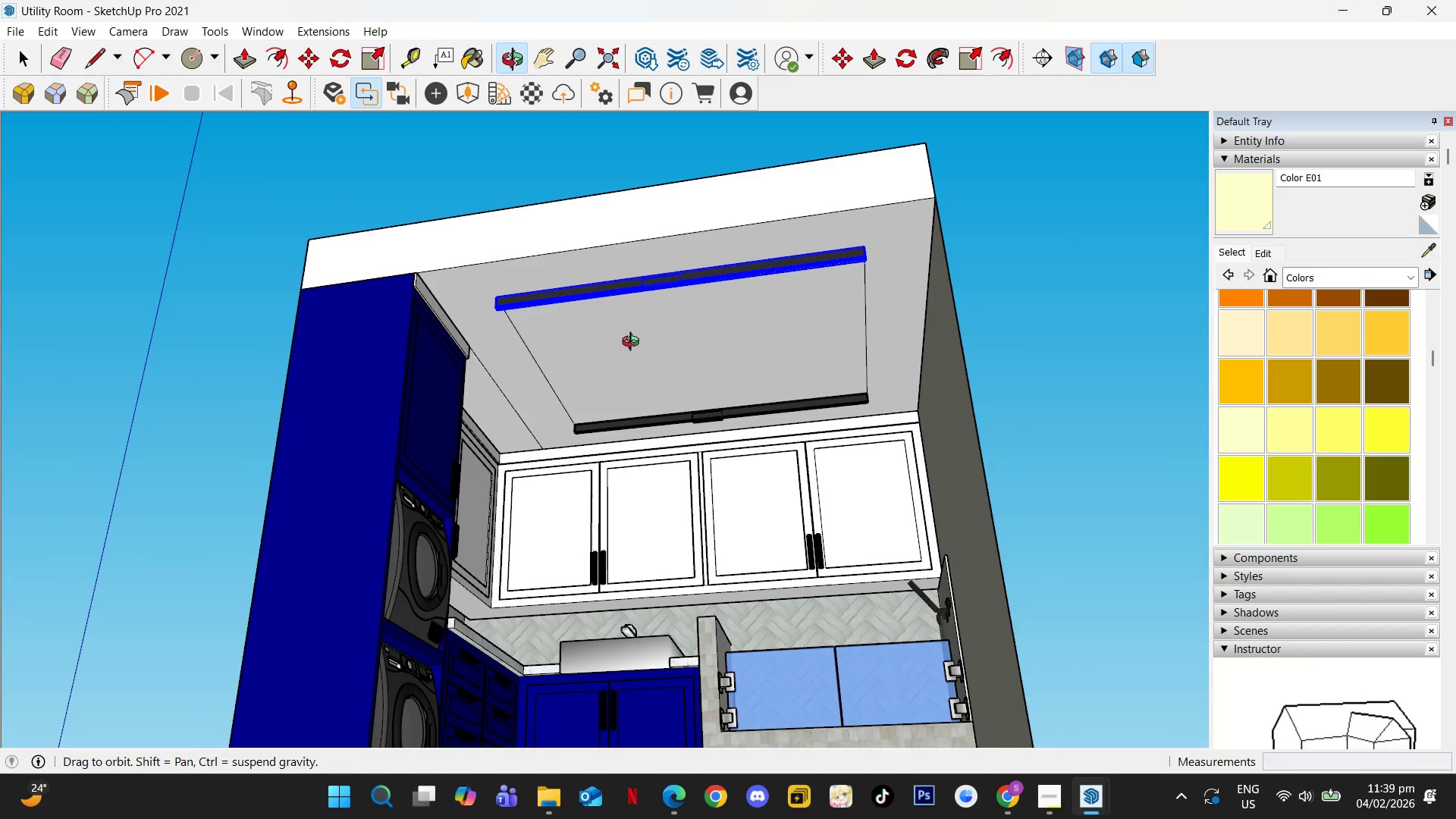 
scroll: coordinate [654, 365], scroll_direction: up, amount: 3.0
 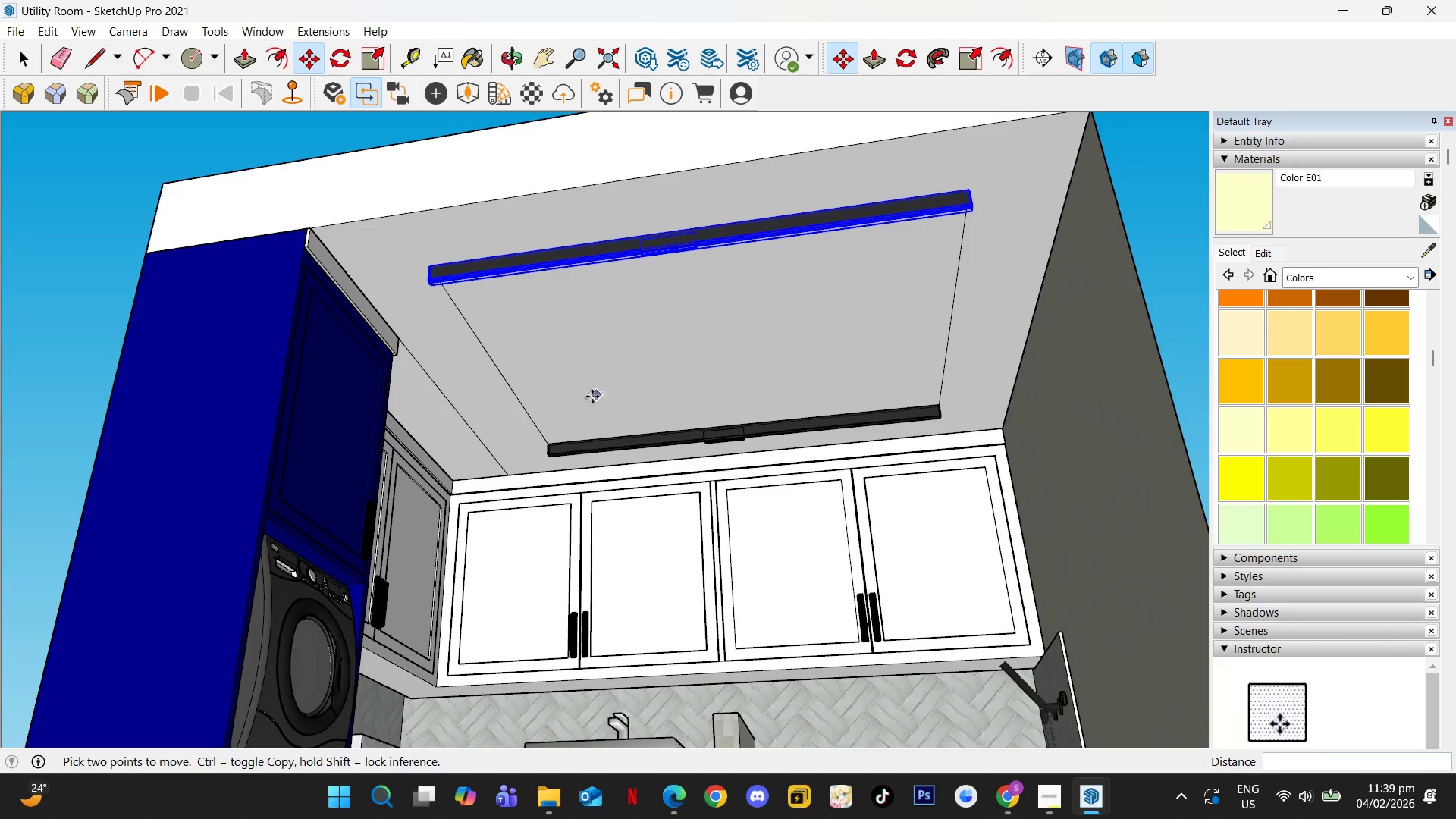 
key(Space)
 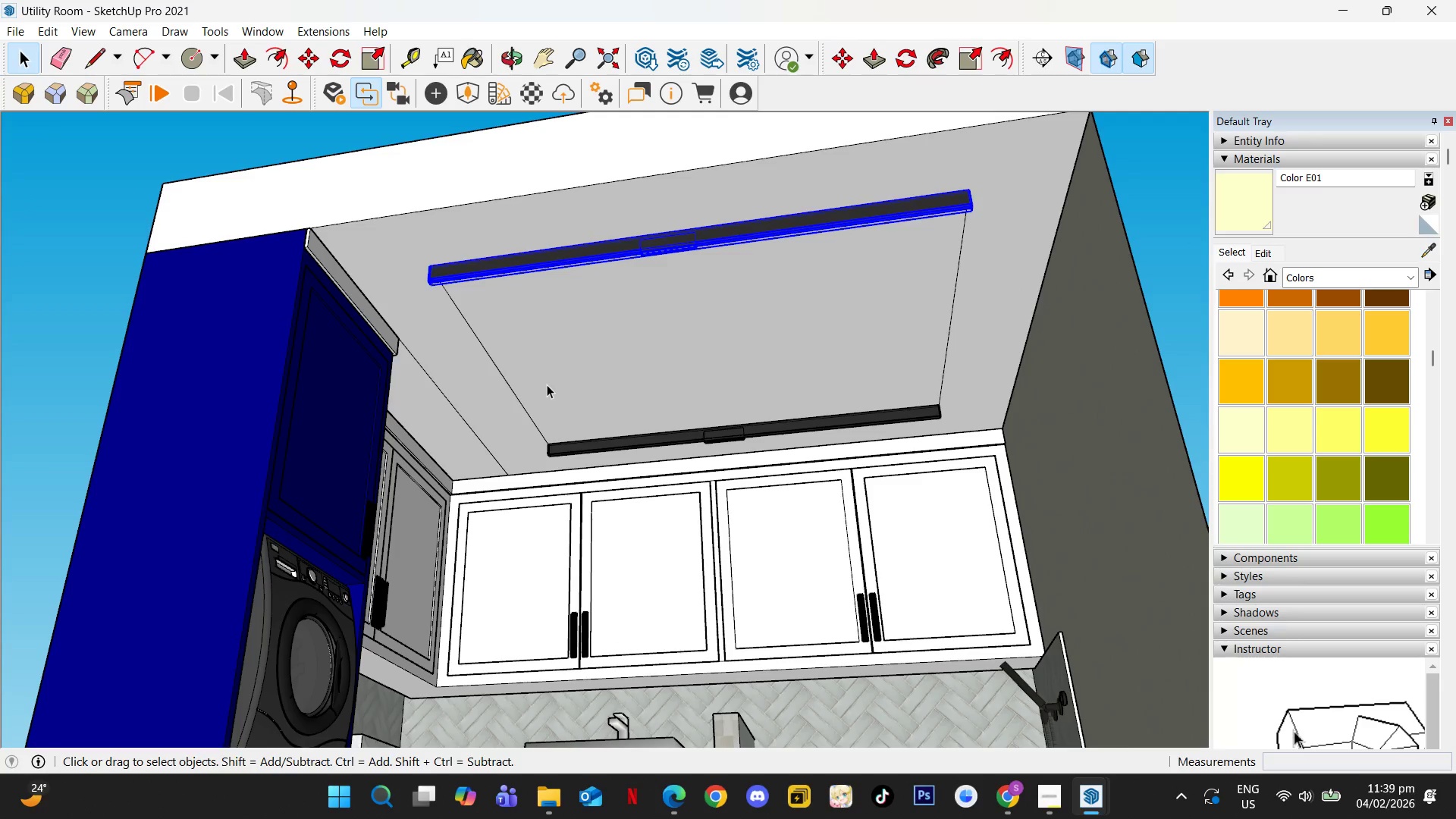 
double_click([547, 384])
 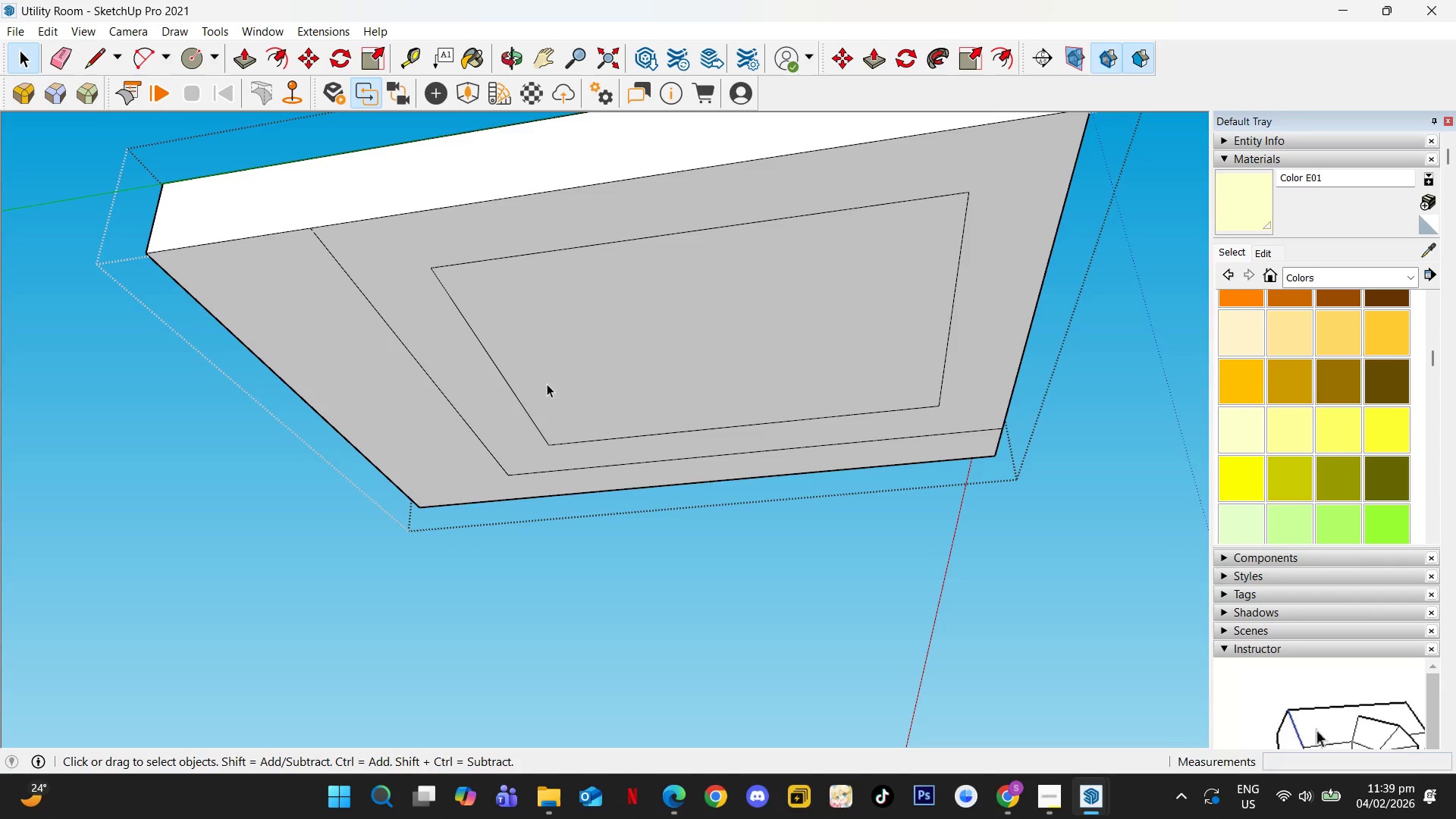 
key(L)
 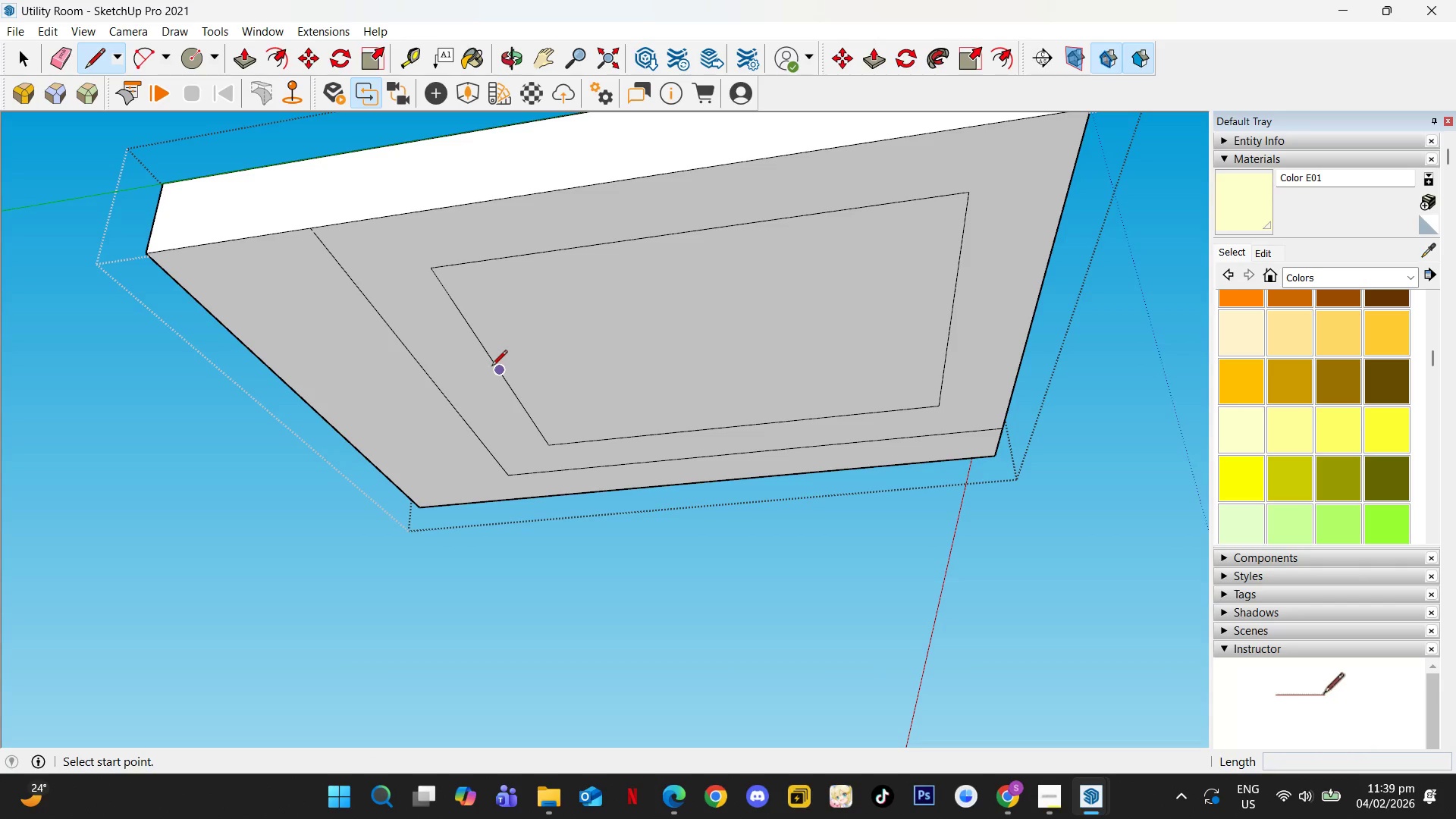 
left_click([491, 367])
 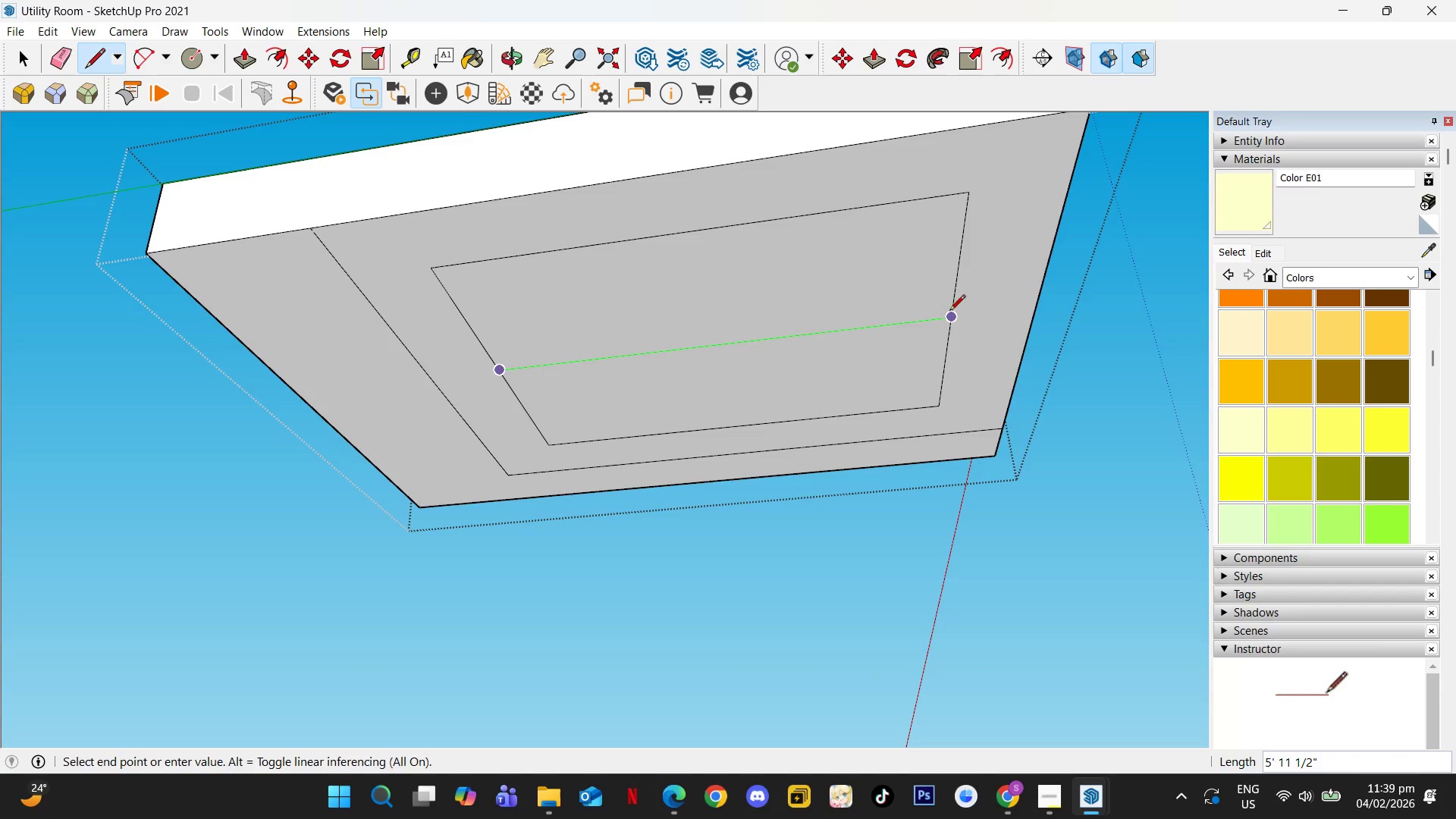 
left_click([951, 312])
 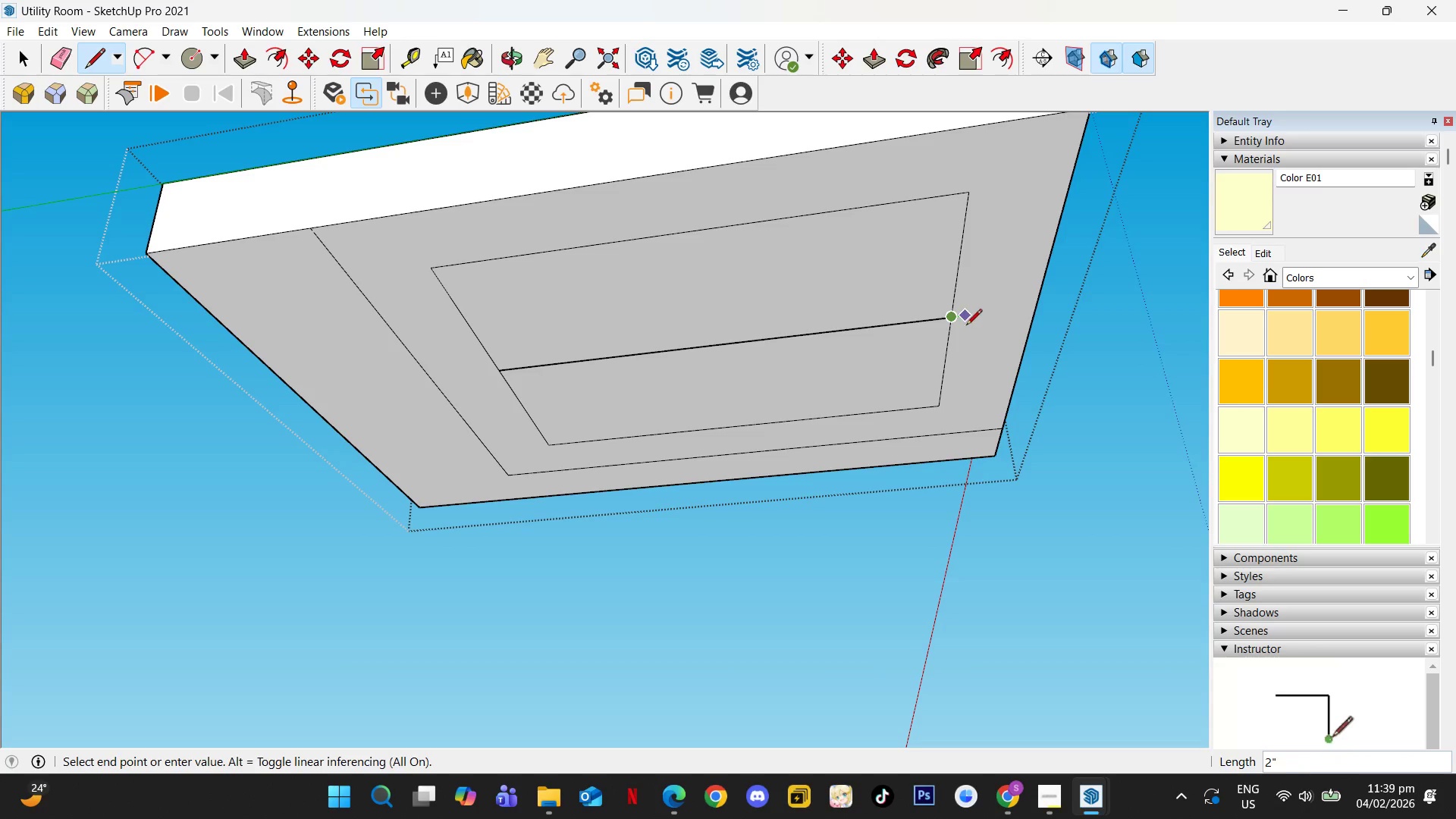 
key(Escape)
 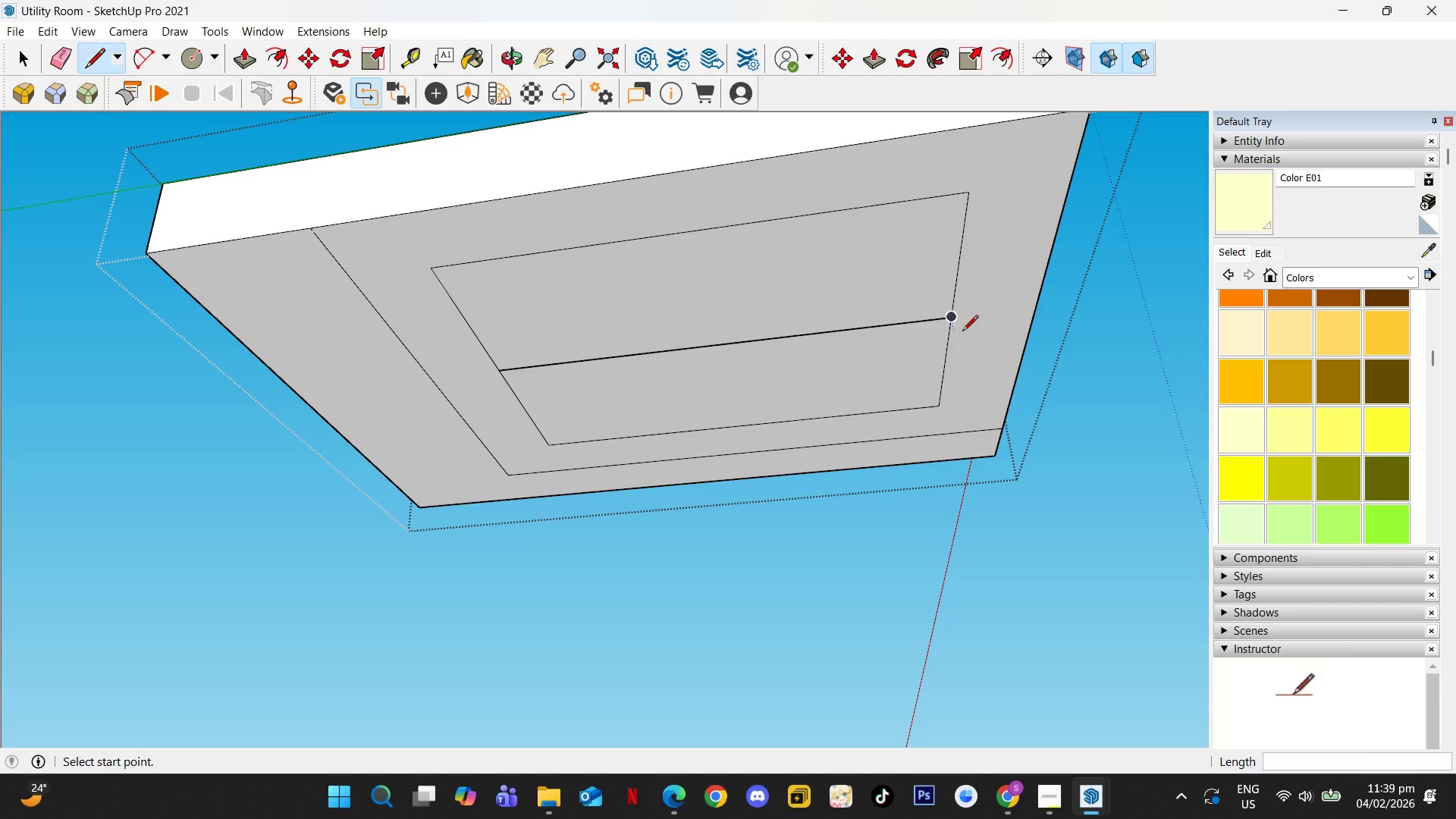 
key(Space)
 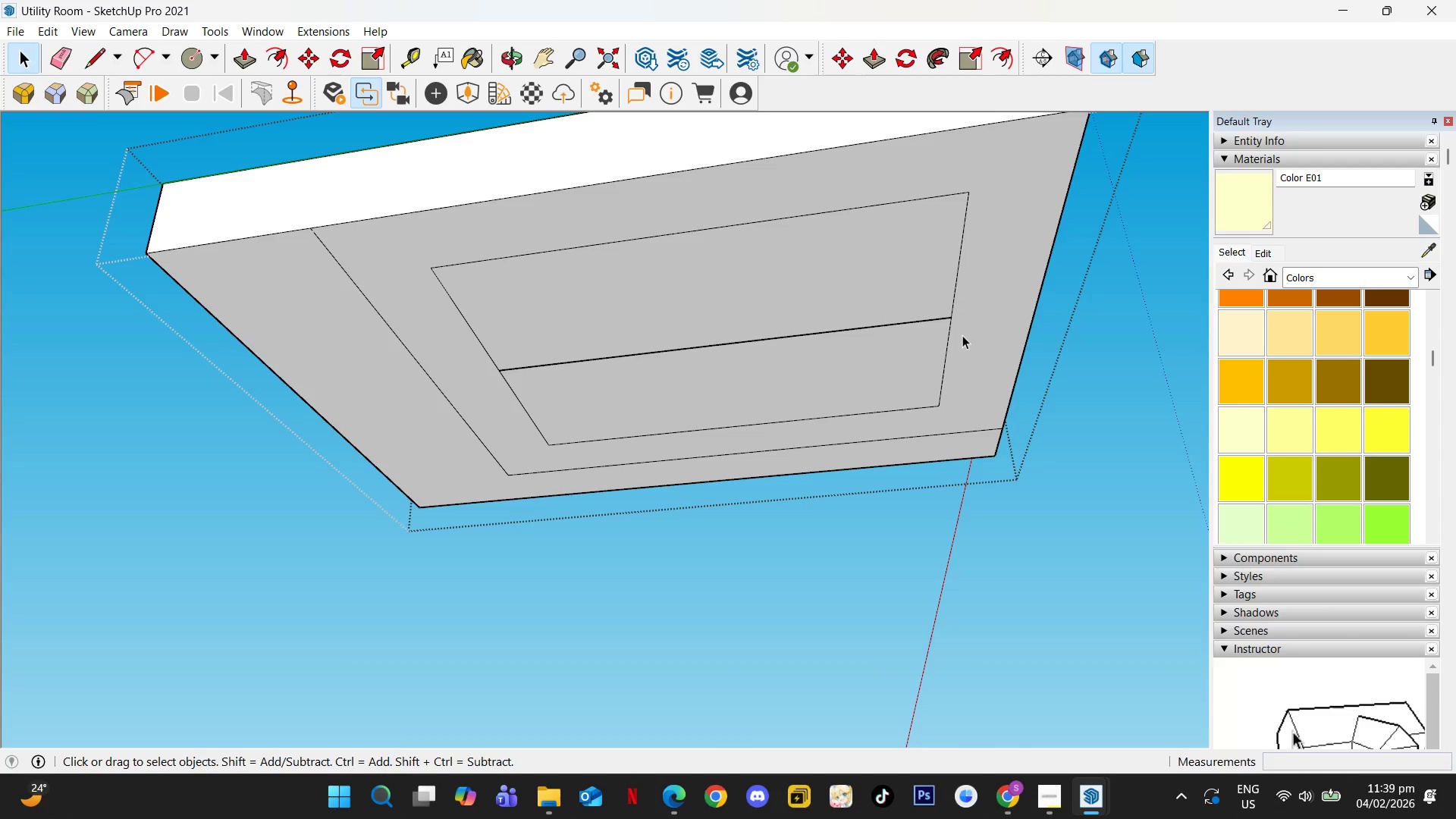 
key(Escape)
 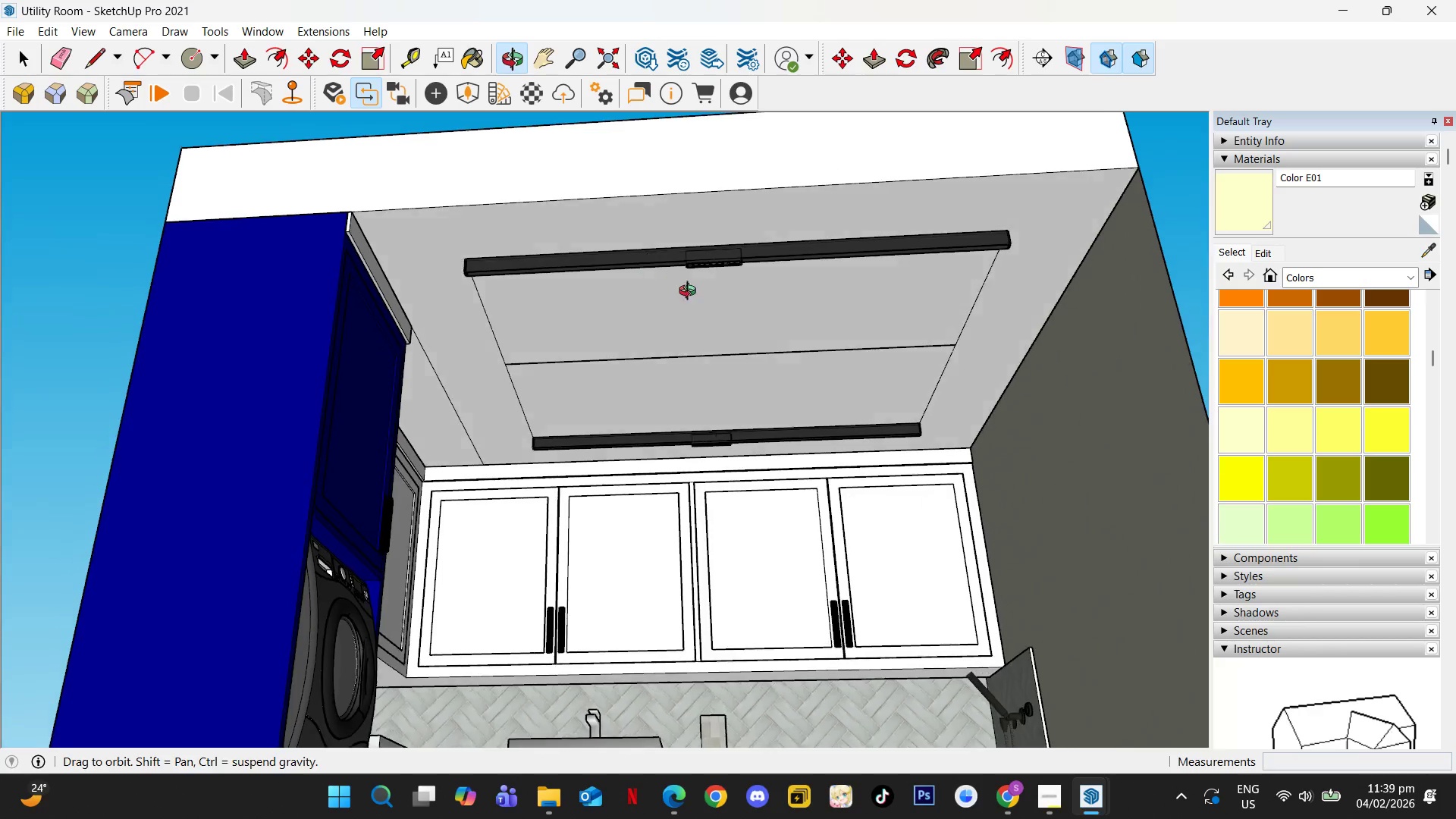 
scroll: coordinate [601, 378], scroll_direction: up, amount: 2.0
 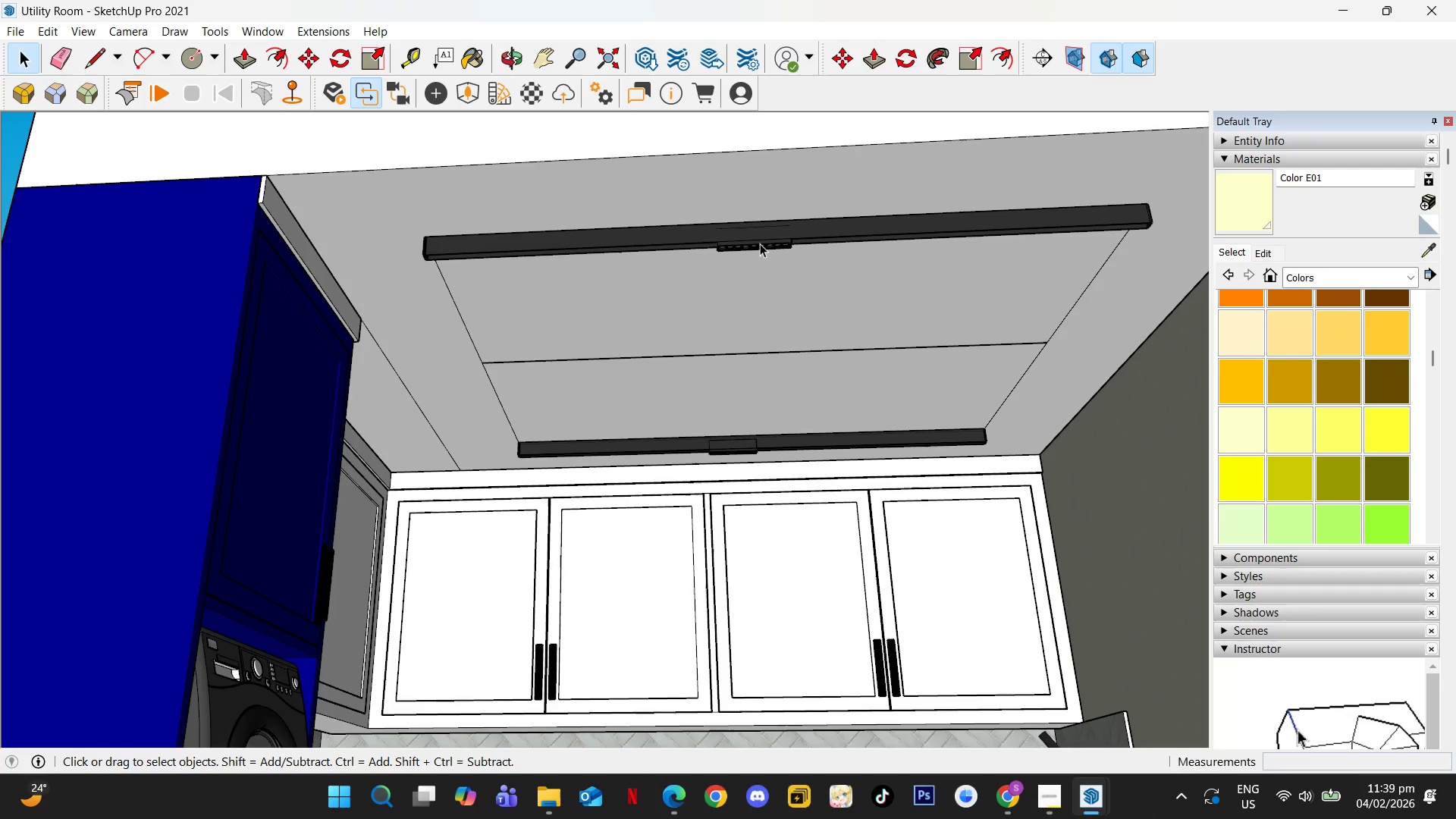 
double_click([759, 243])
 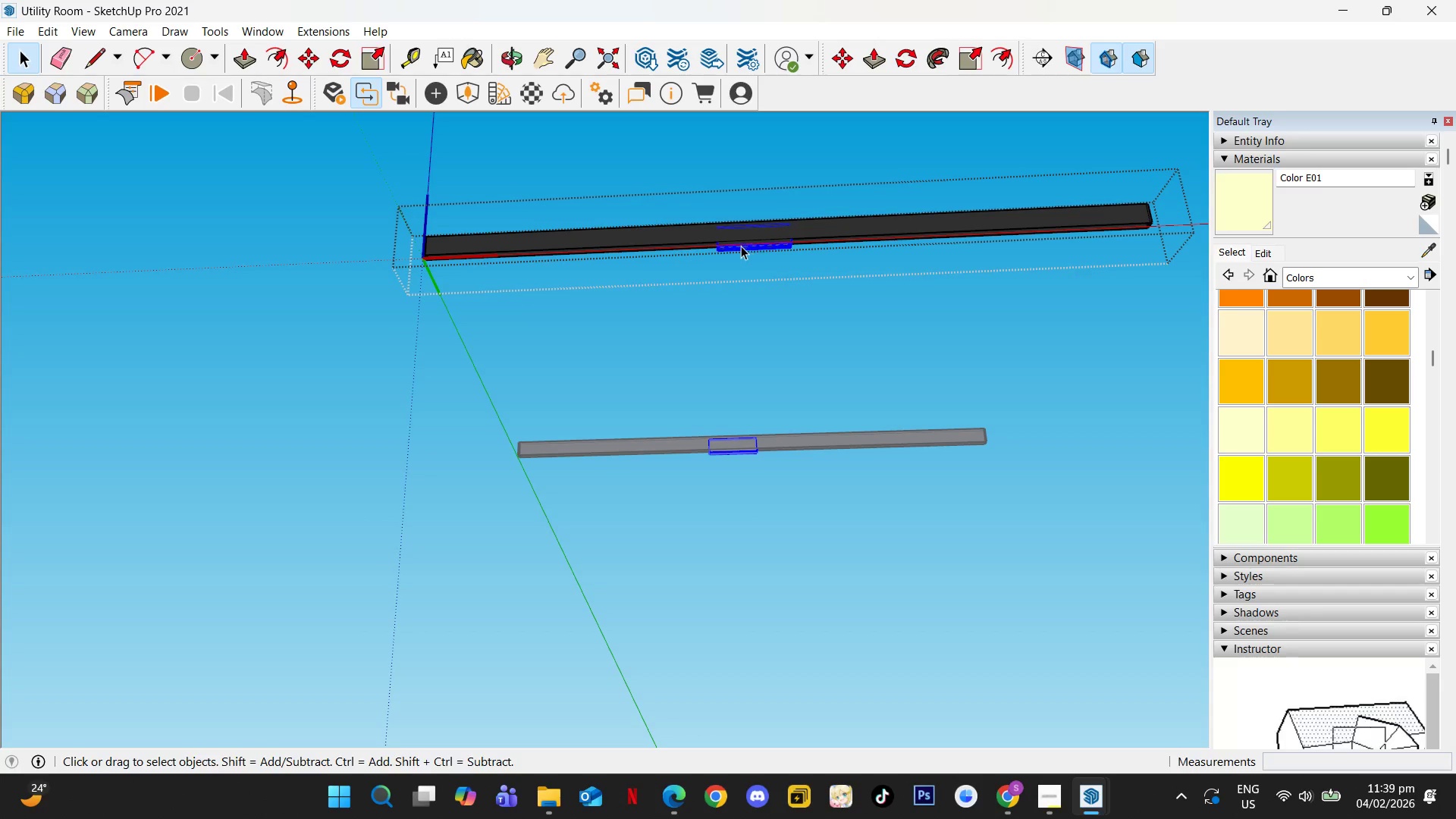 
key(M)
 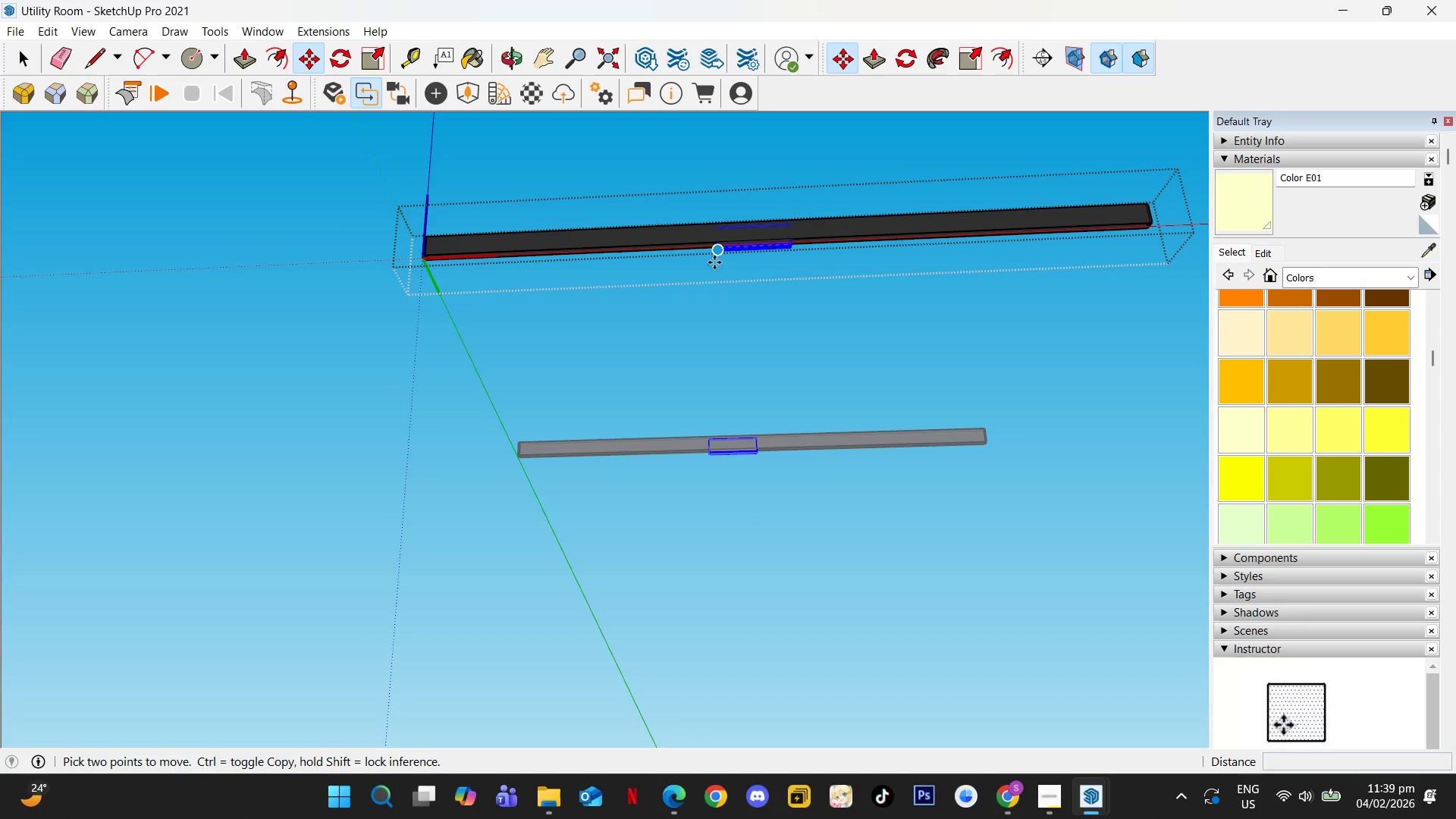 
left_click([714, 262])
 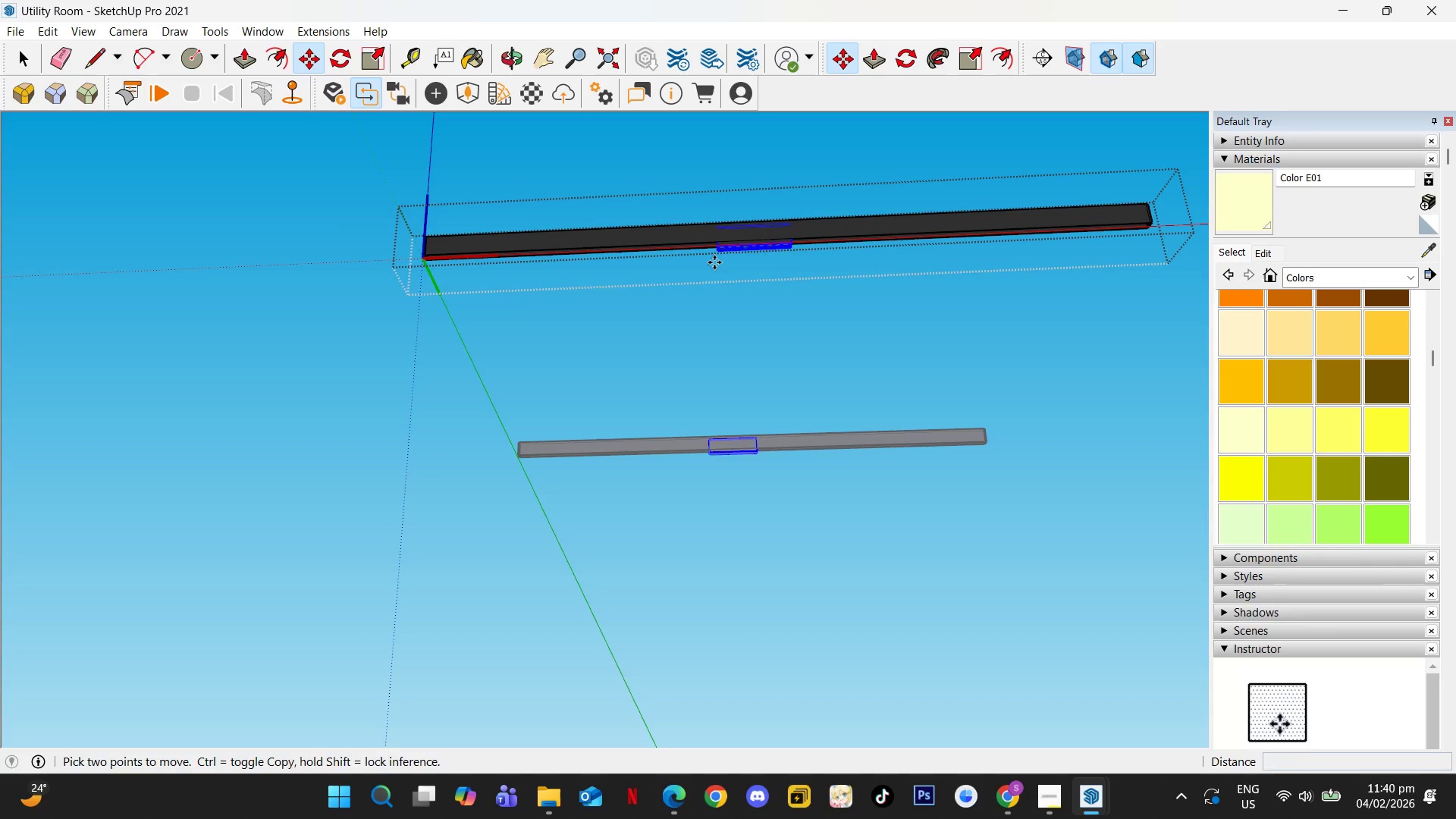 
key(ArrowLeft)
 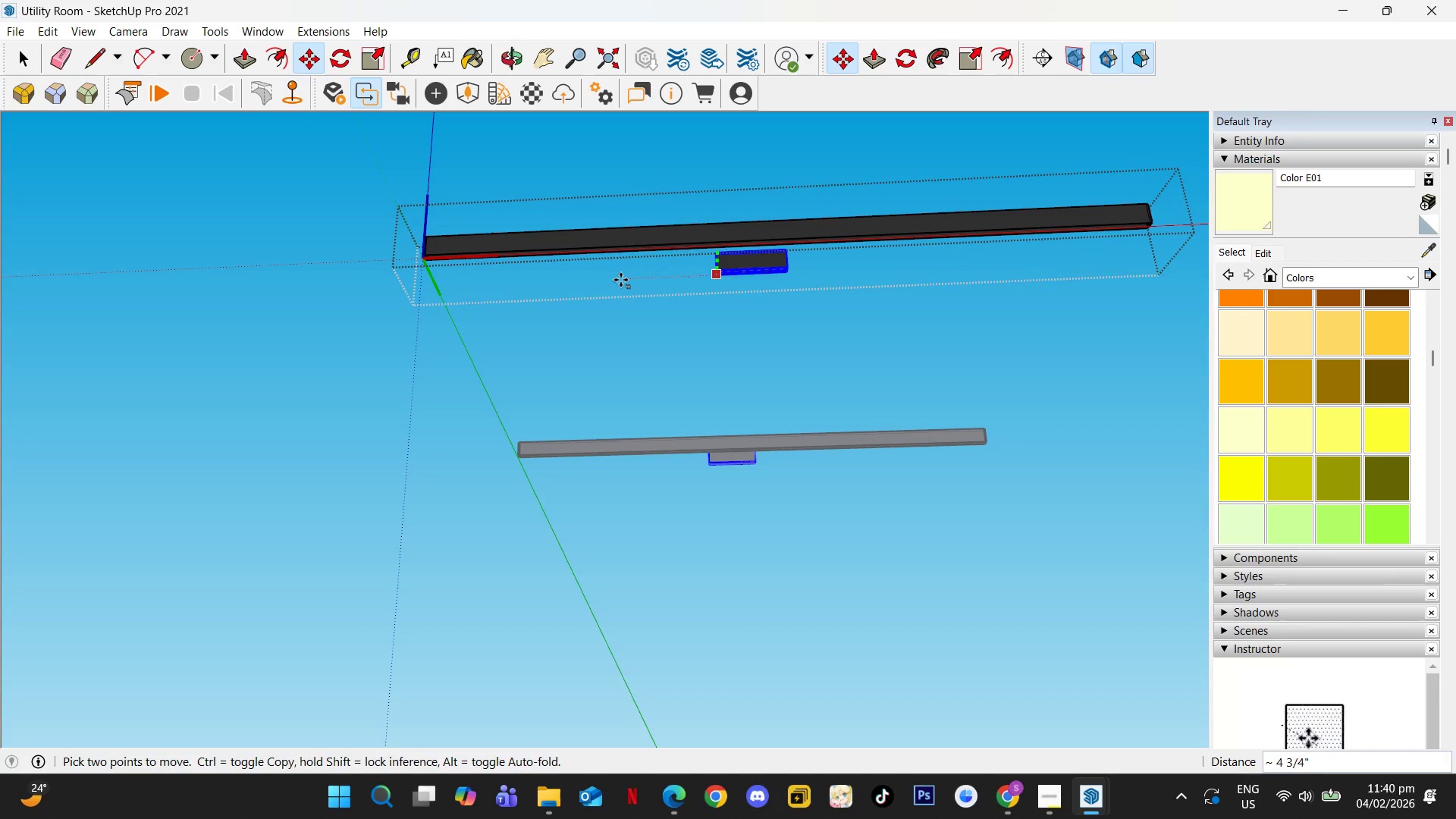 
key(ArrowRight)
 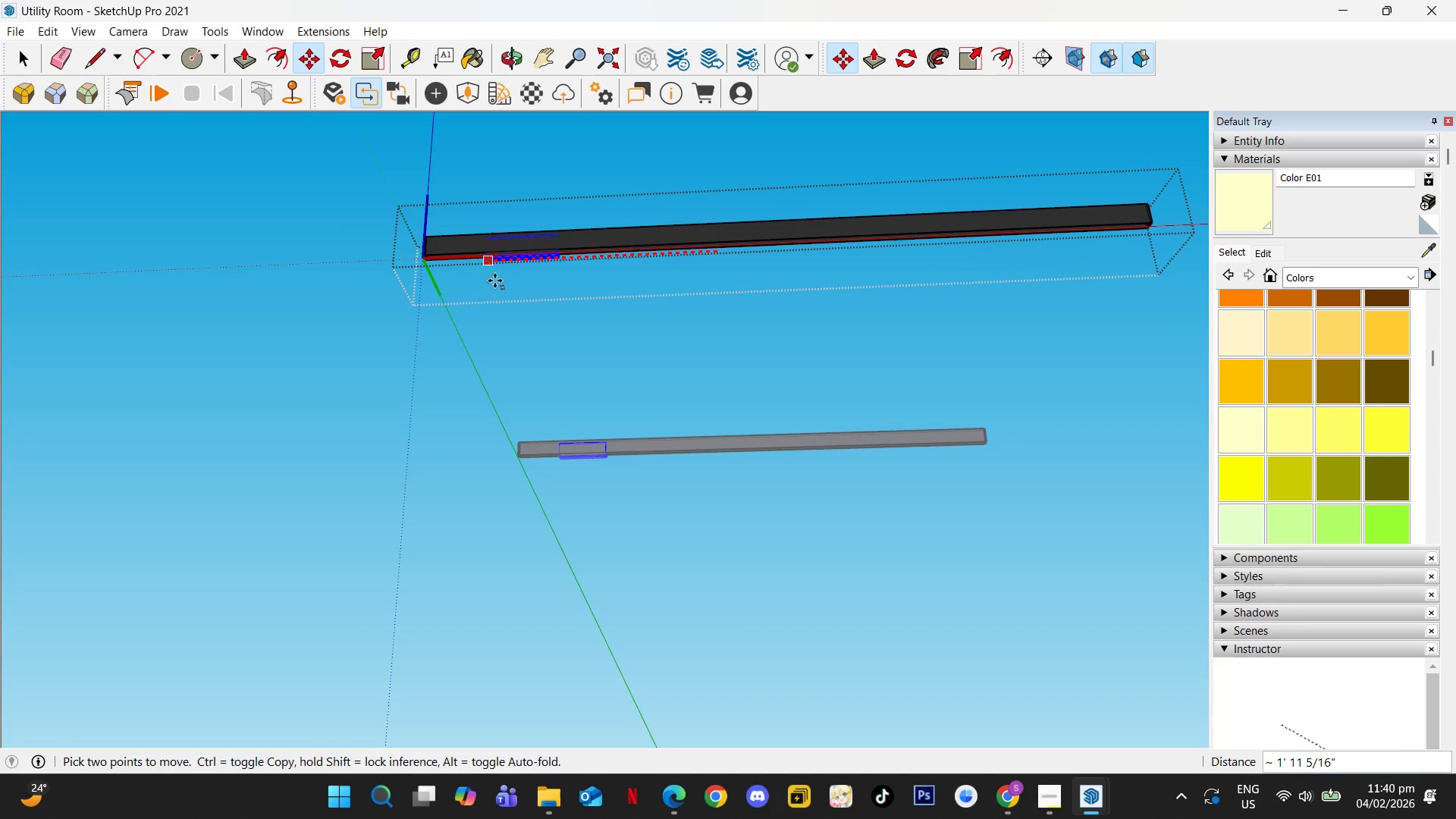 
left_click([491, 281])
 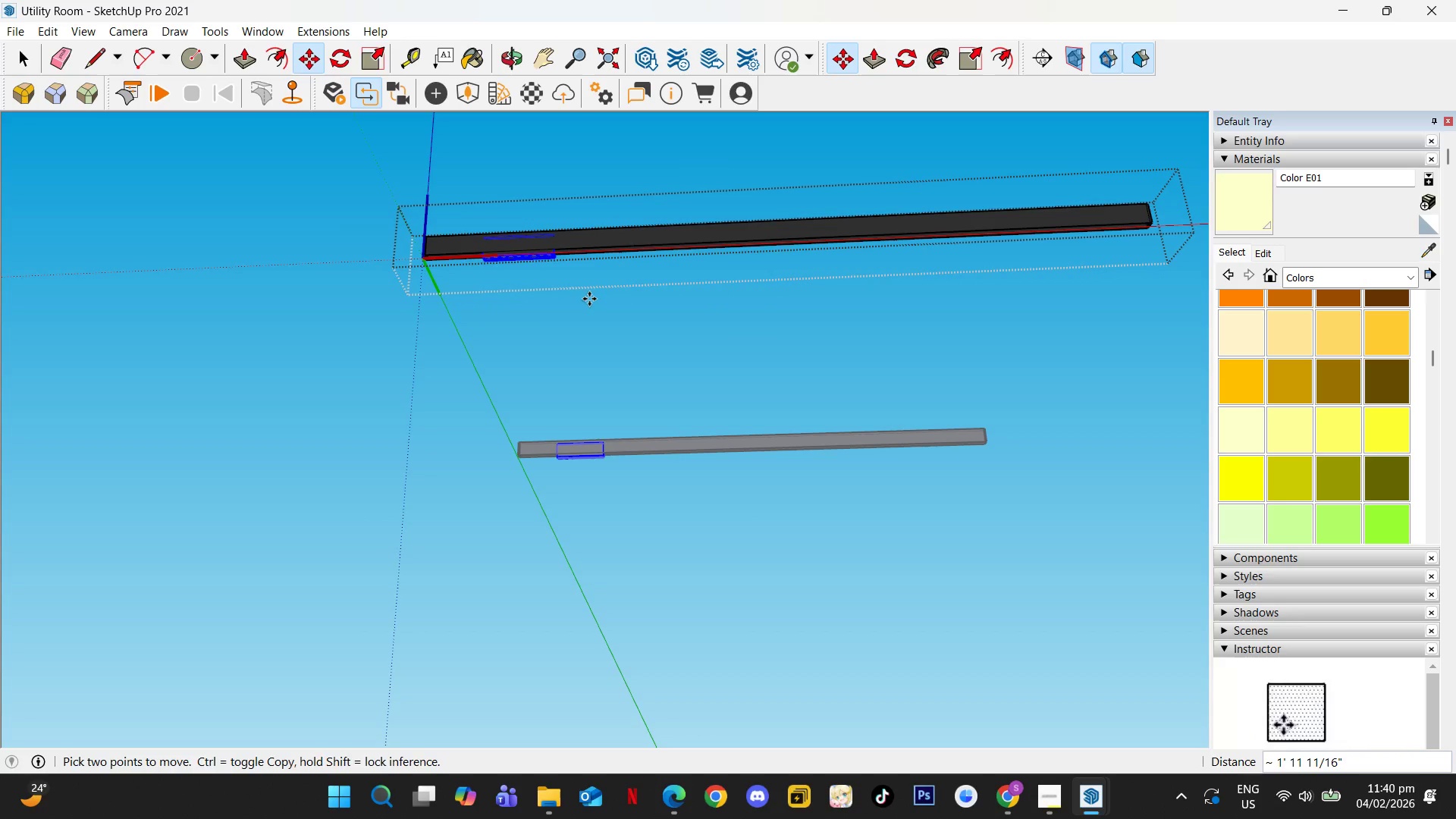 
type(ym)
 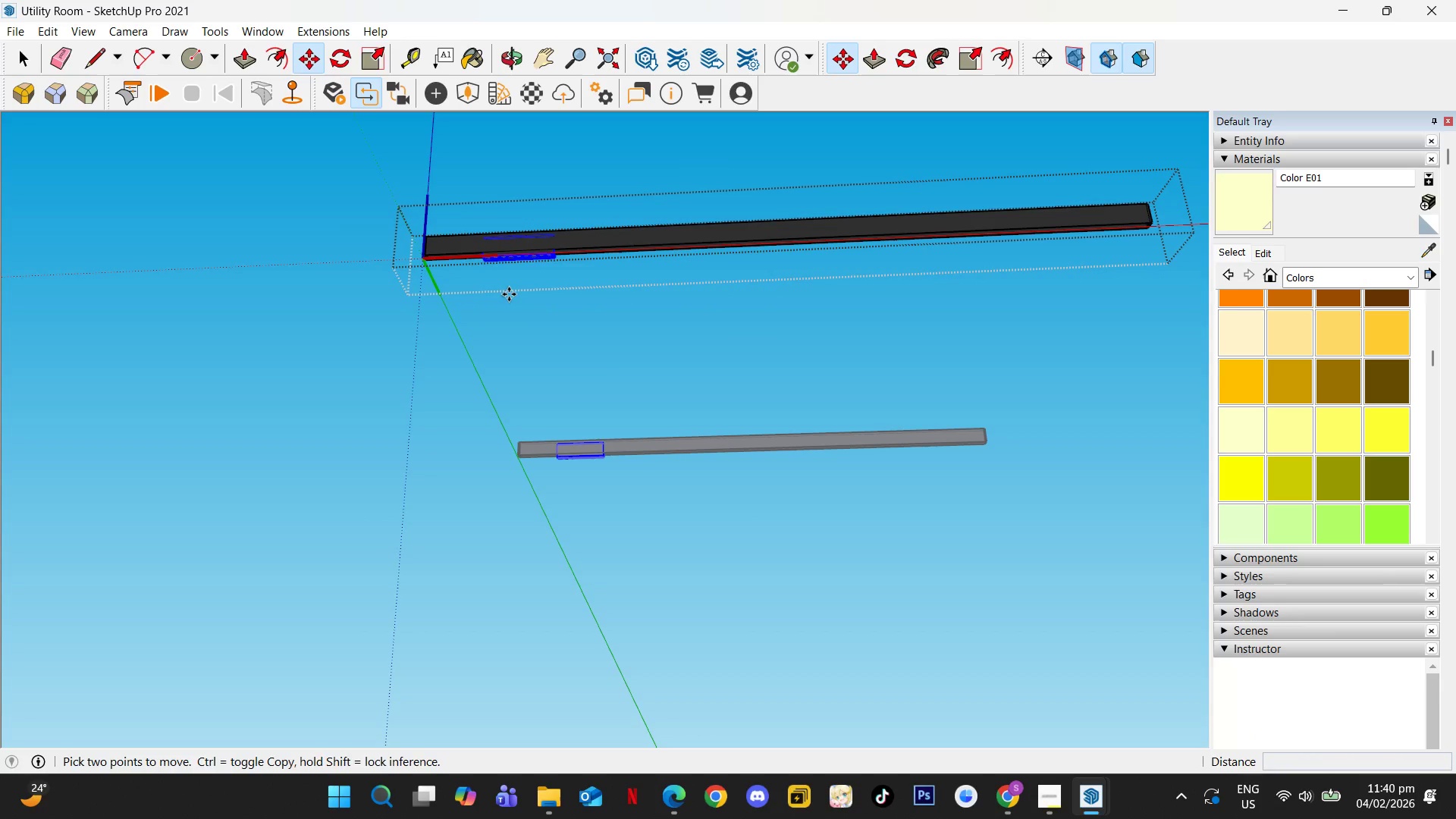 
hold_key(key=ControlLeft, duration=0.38)
 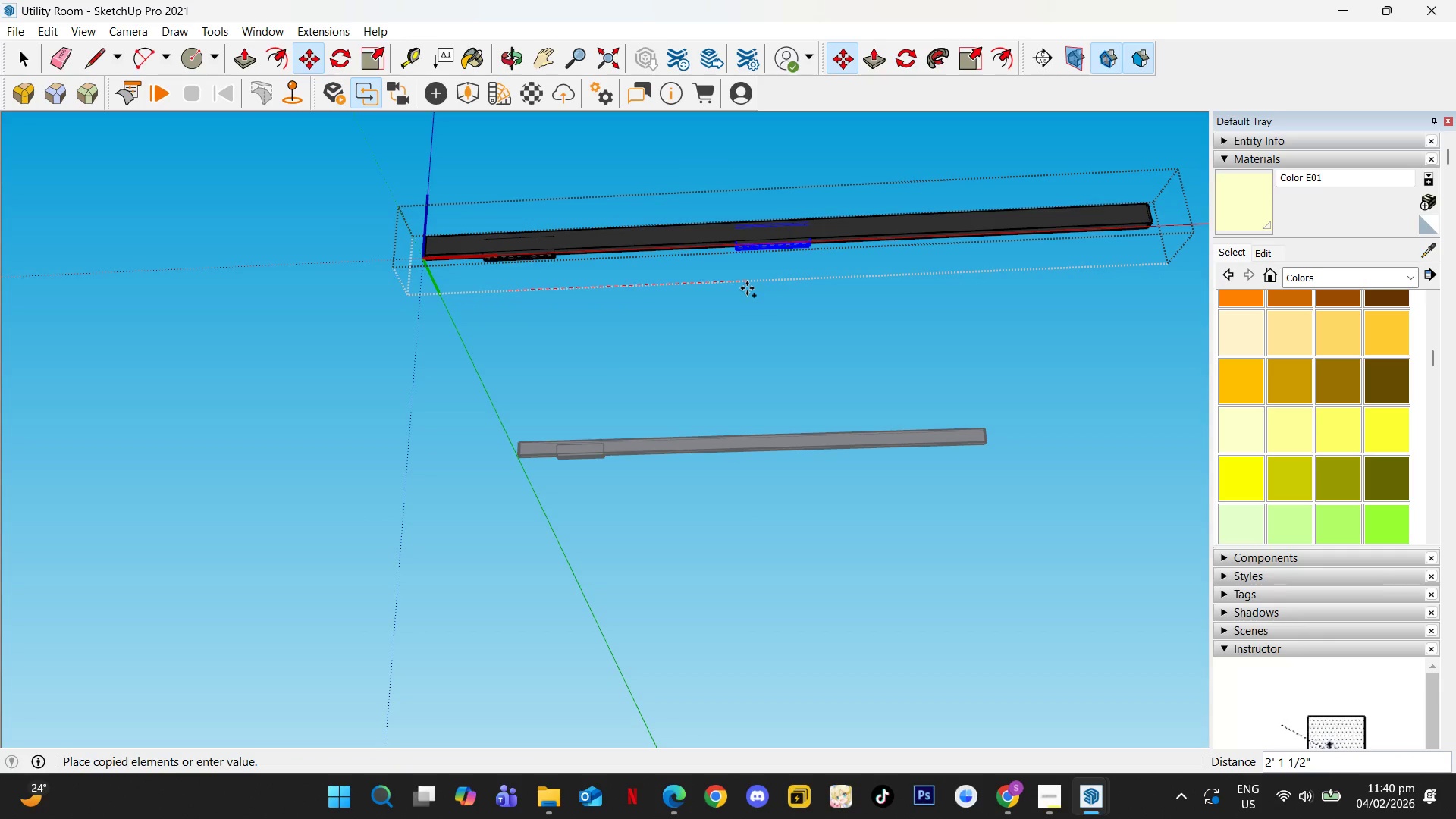 
left_click([747, 288])
 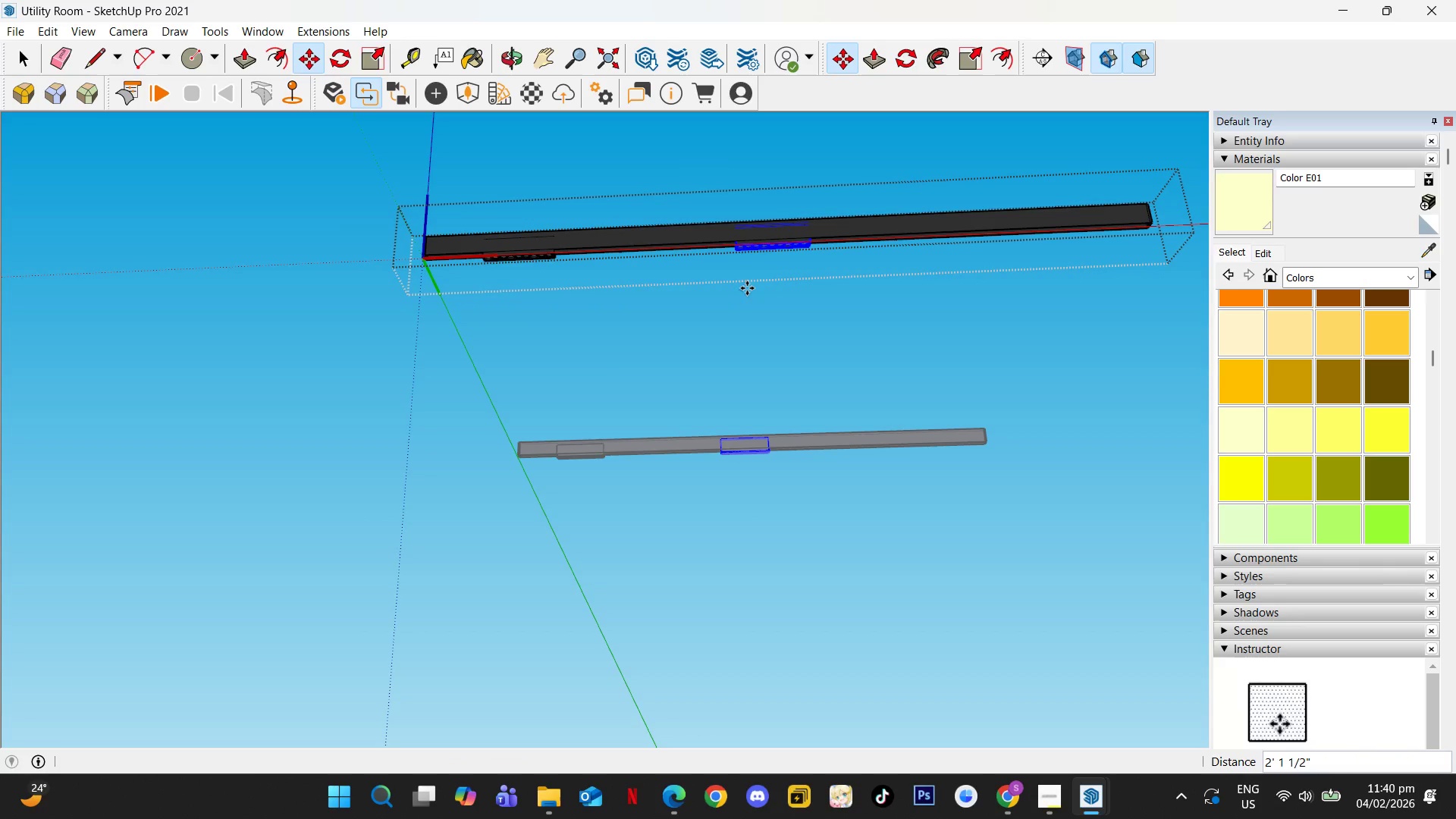 
hold_key(key=ControlLeft, duration=0.53)
left_click([749, 288])
 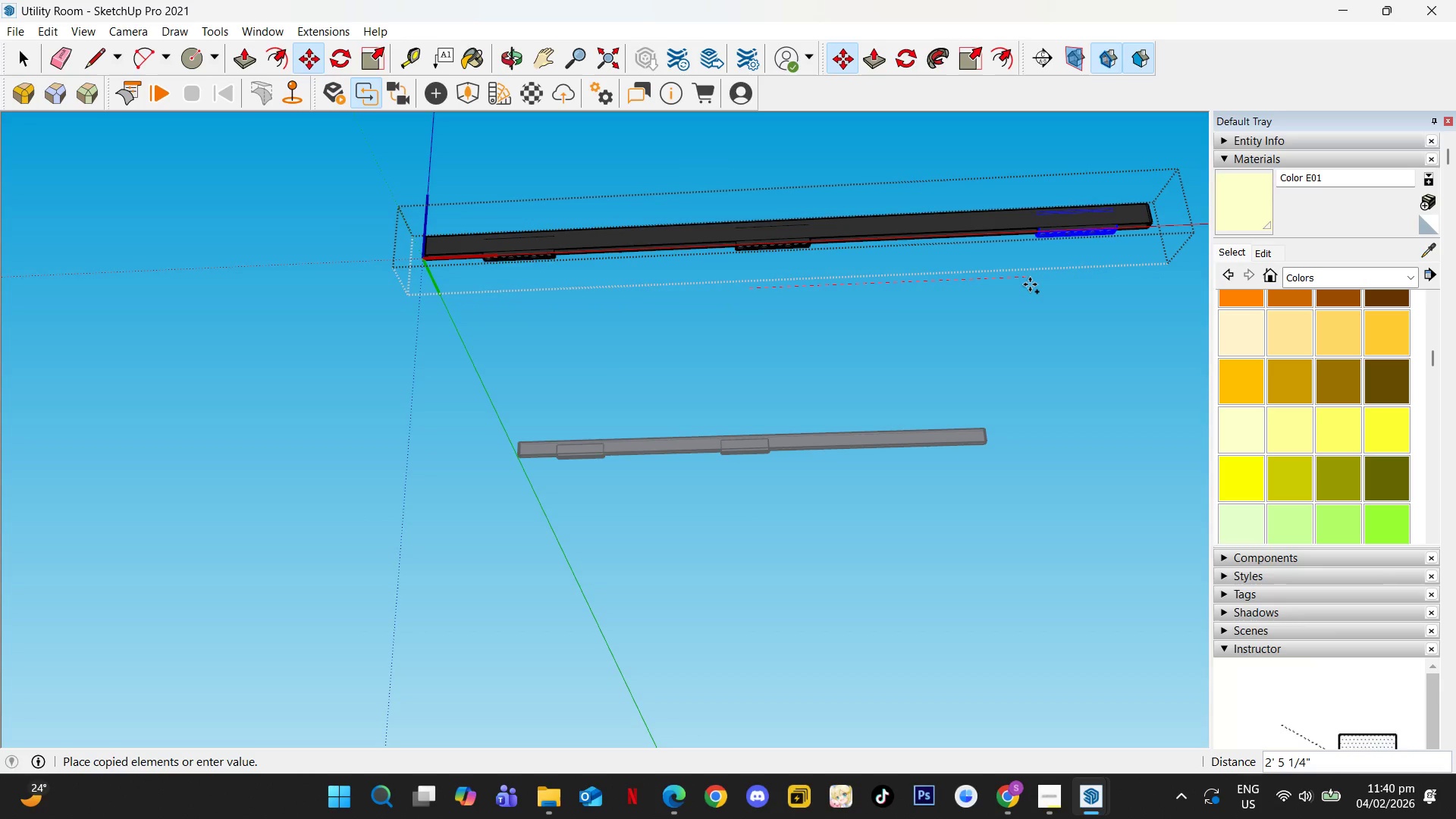 
left_click([1030, 284])
 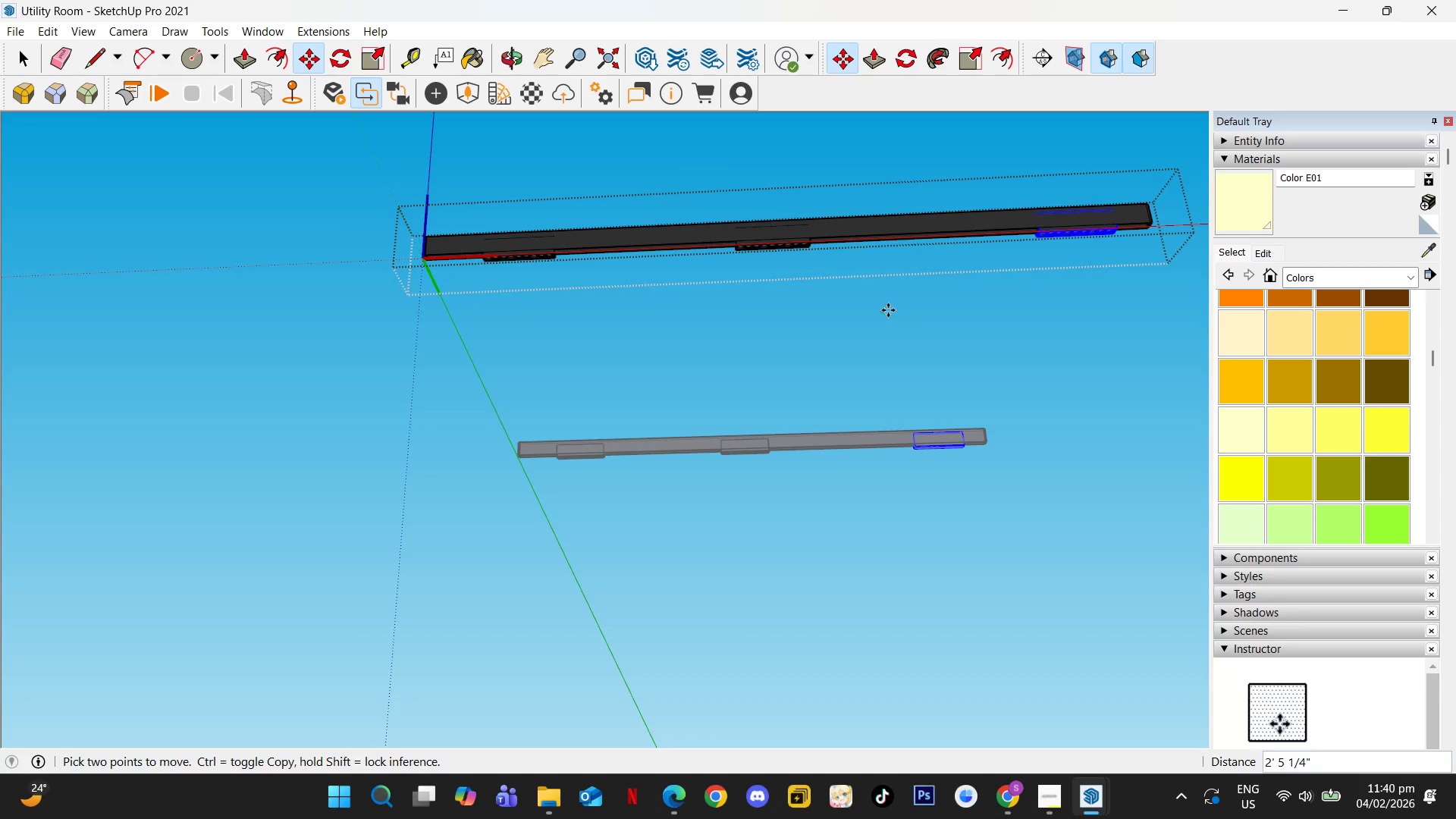 
key(Space)
 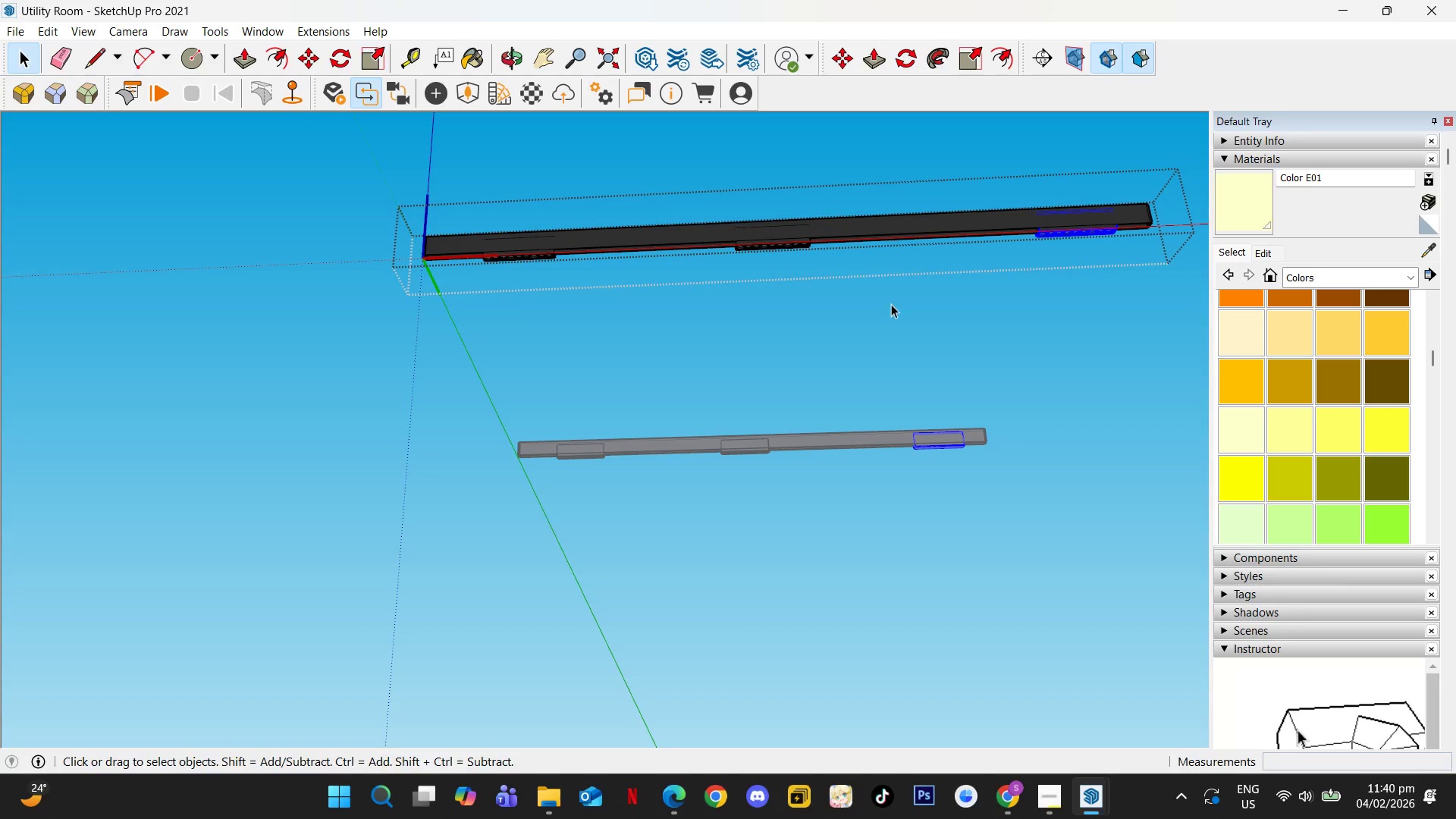 
key(Escape)
 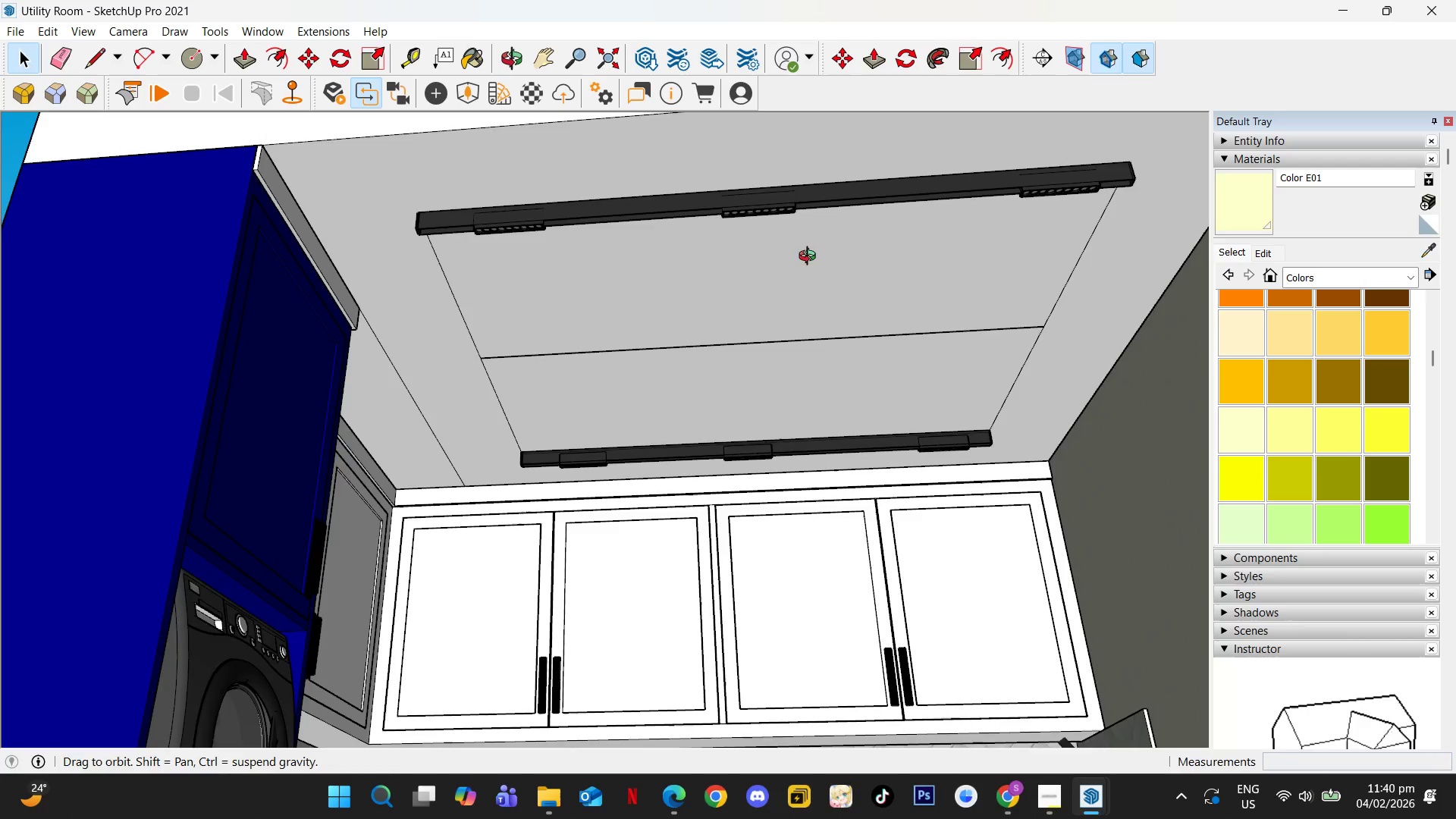 
scroll: coordinate [471, 231], scroll_direction: up, amount: 7.0
 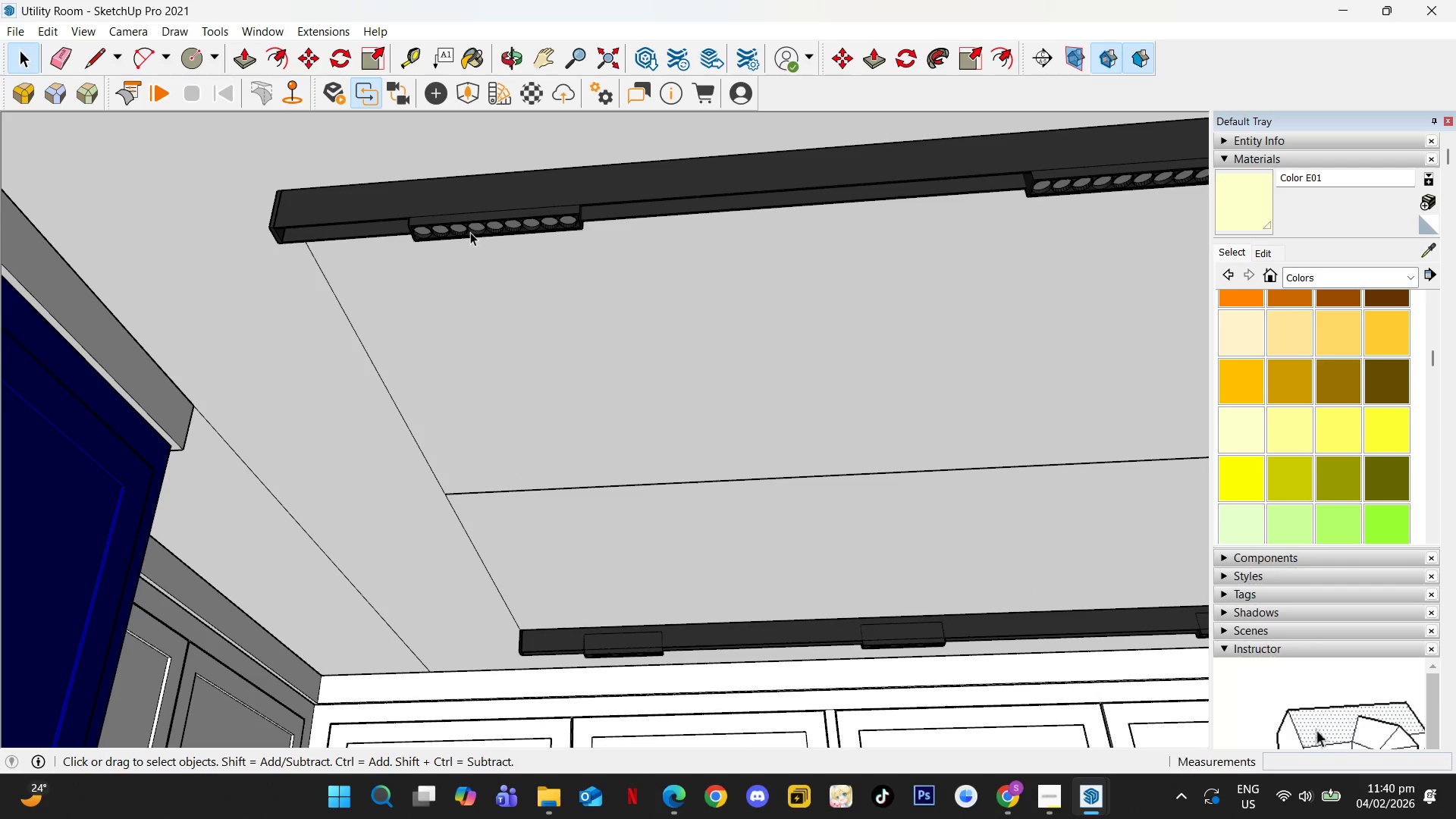 
double_click([470, 232])
 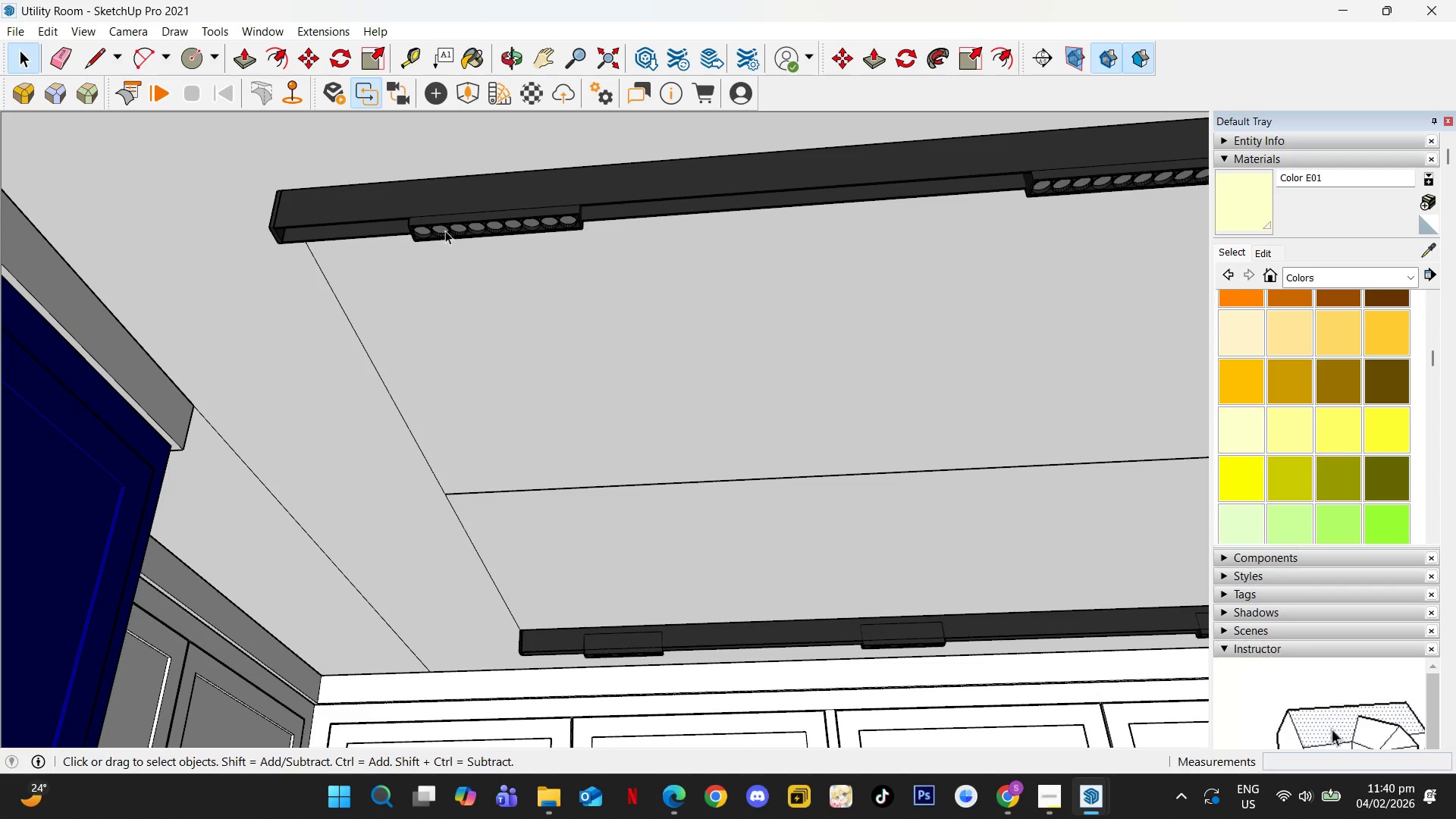 
triple_click([444, 231])
 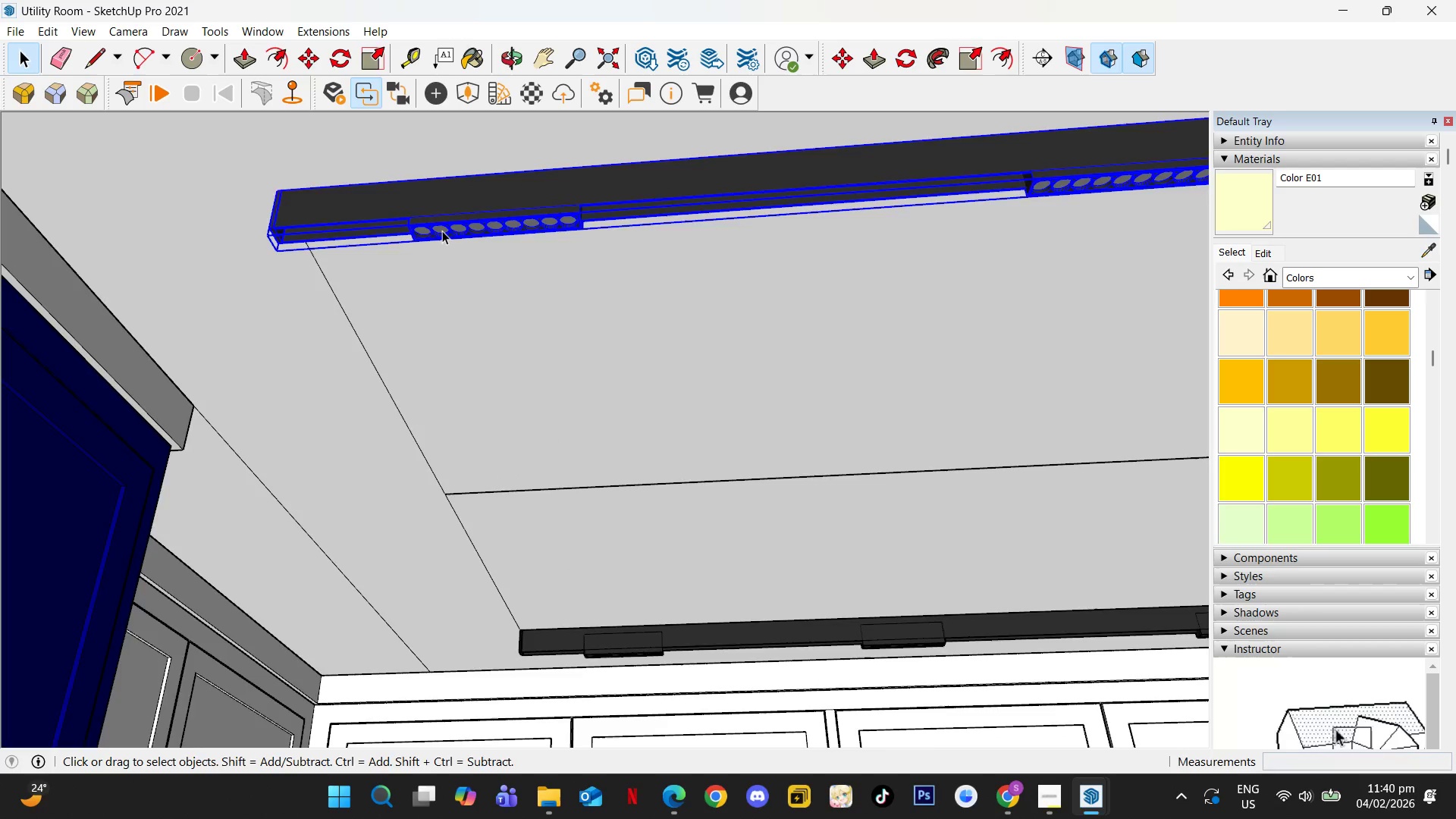 
triple_click([442, 231])
 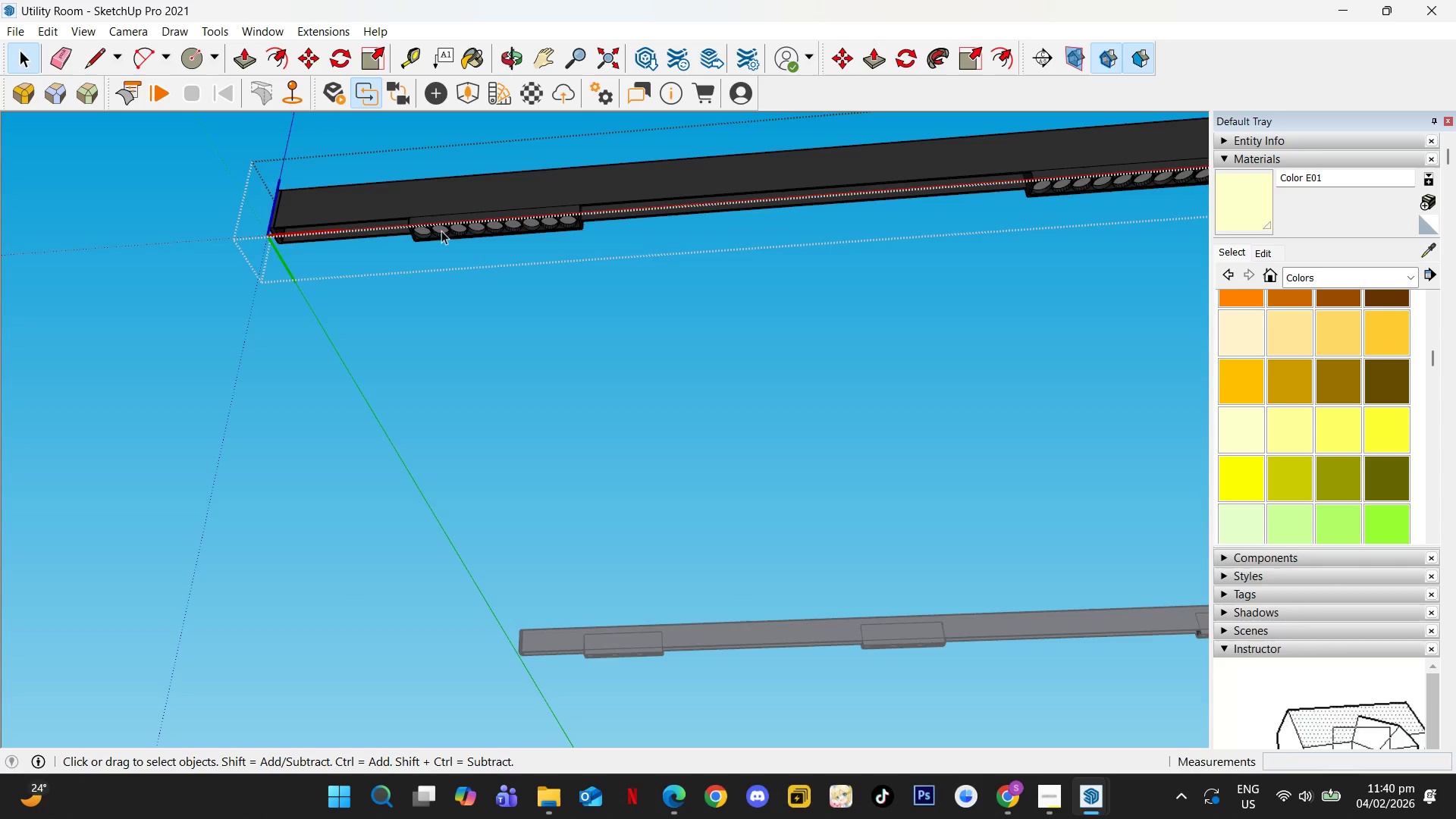 
triple_click([441, 231])
 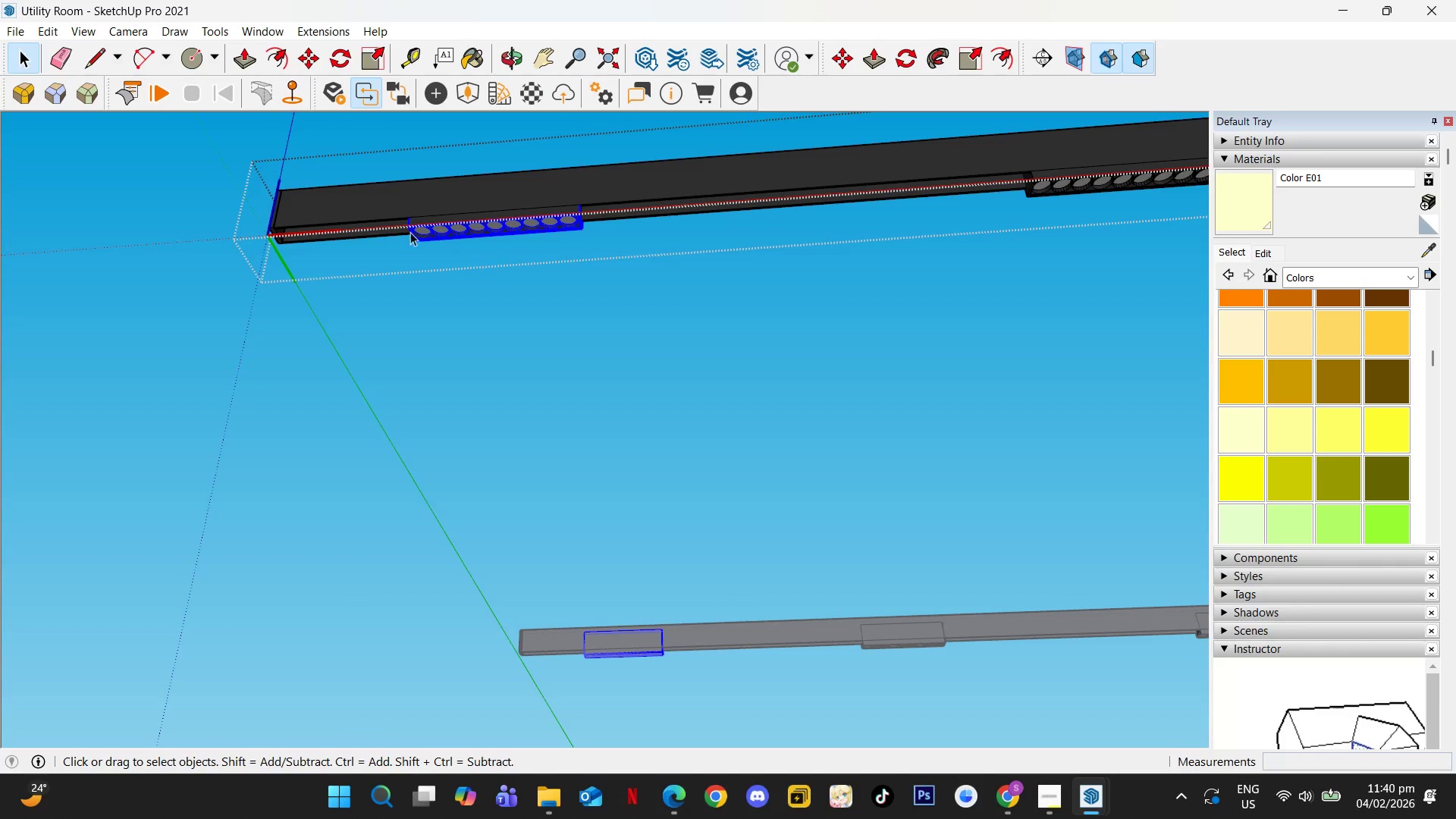 
double_click([429, 235])
 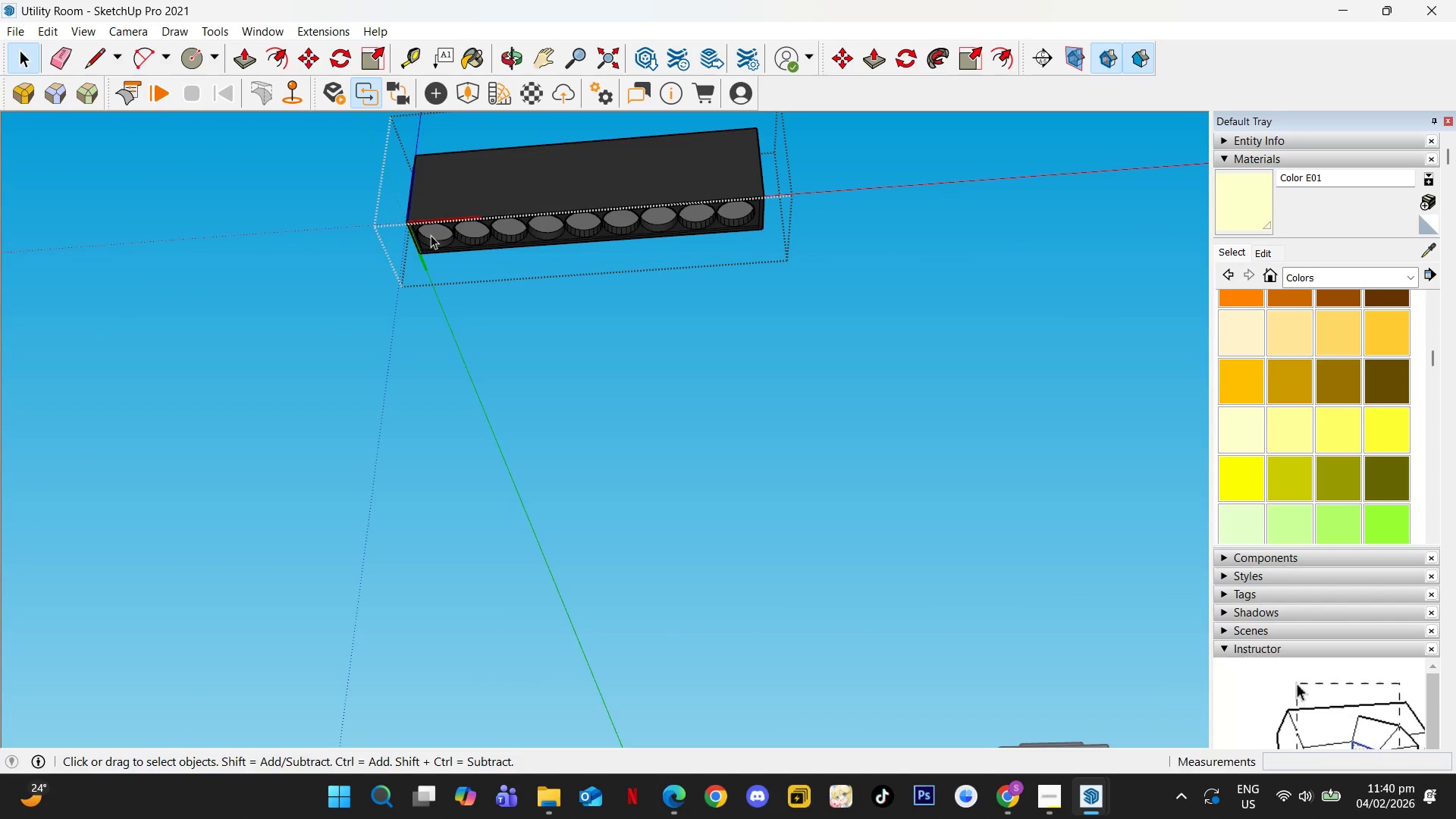 
scroll: coordinate [423, 225], scroll_direction: up, amount: 7.0
 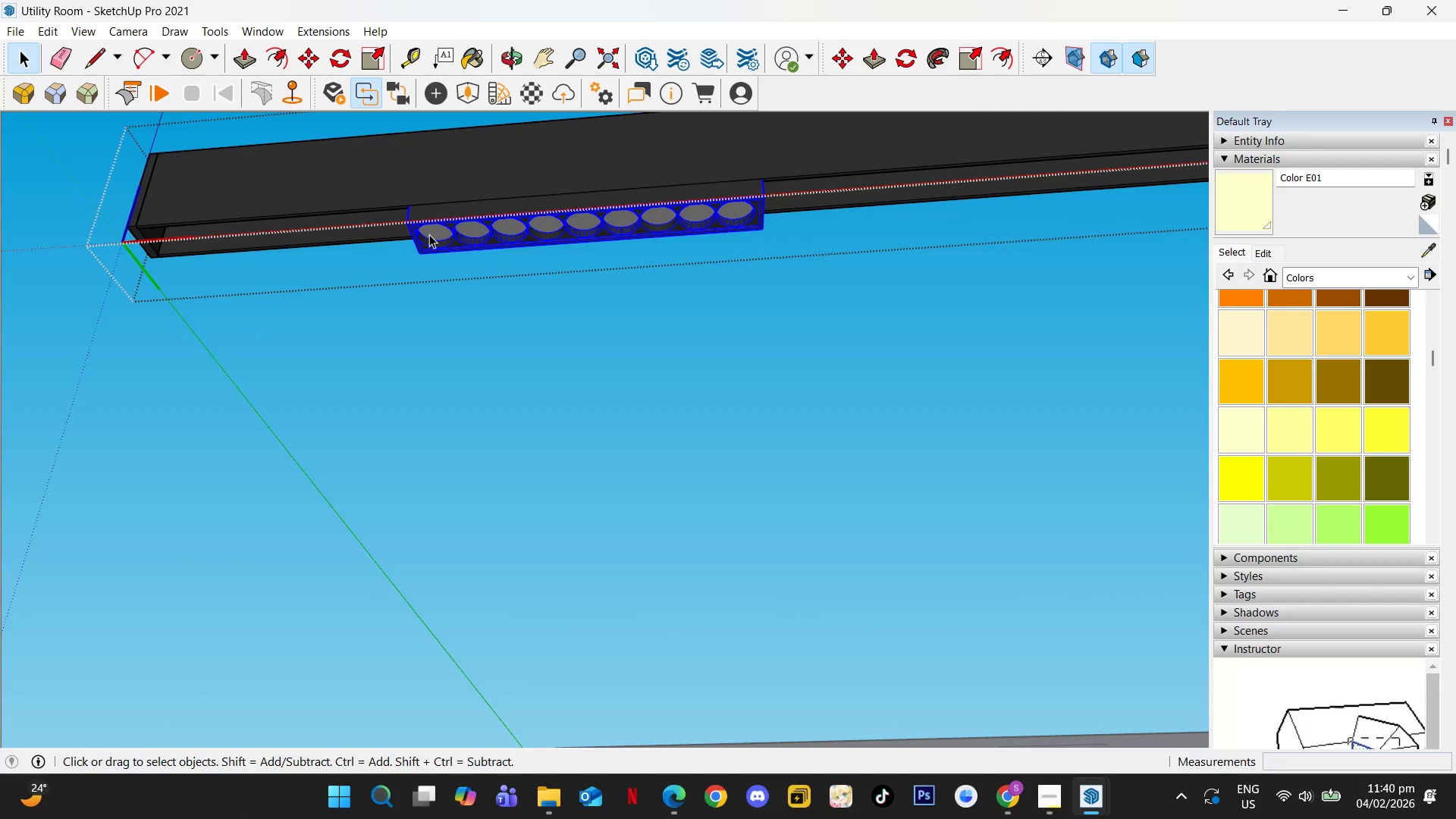 
triple_click([432, 235])
 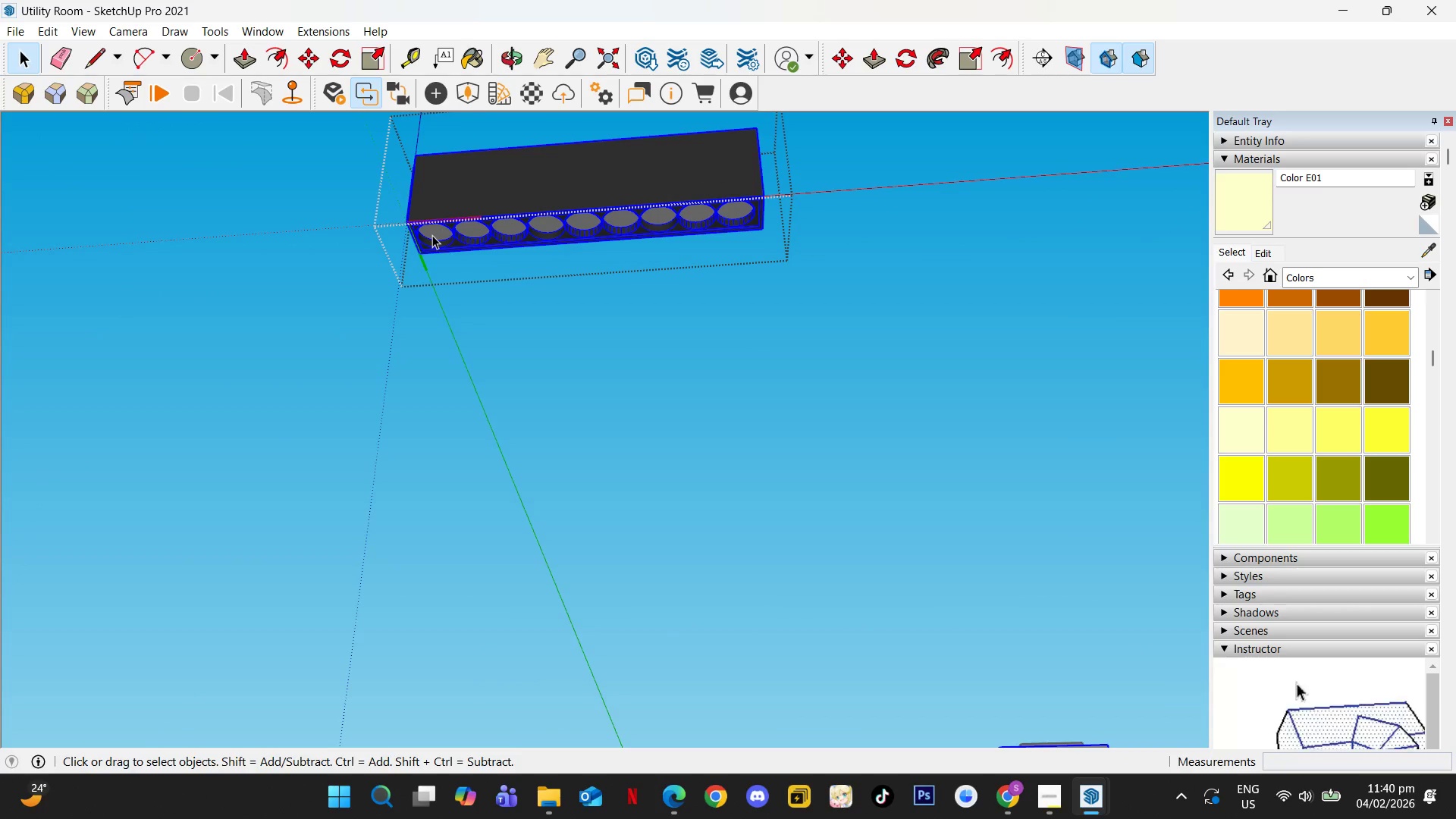 
triple_click([432, 235])
 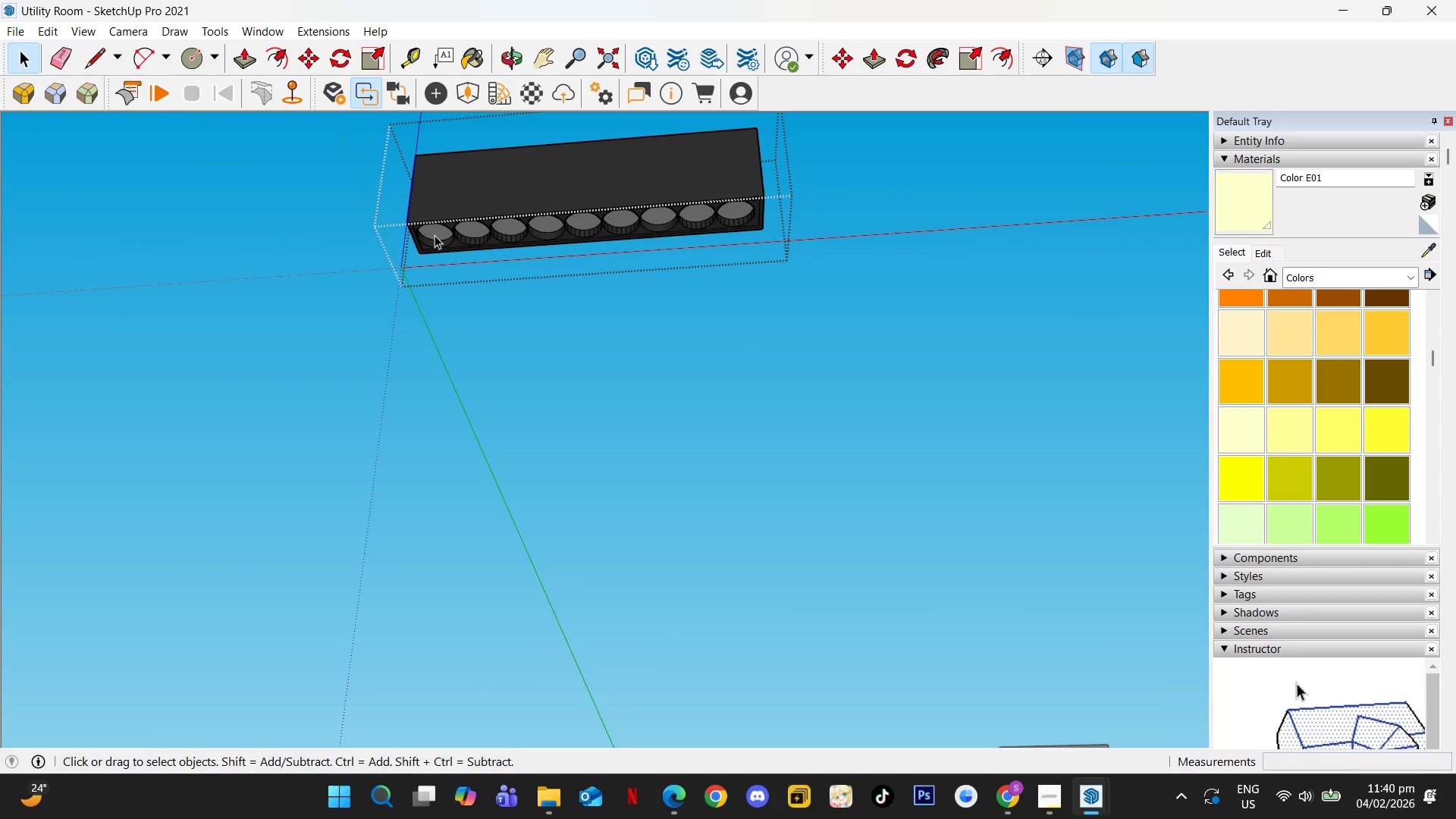 
triple_click([435, 235])
 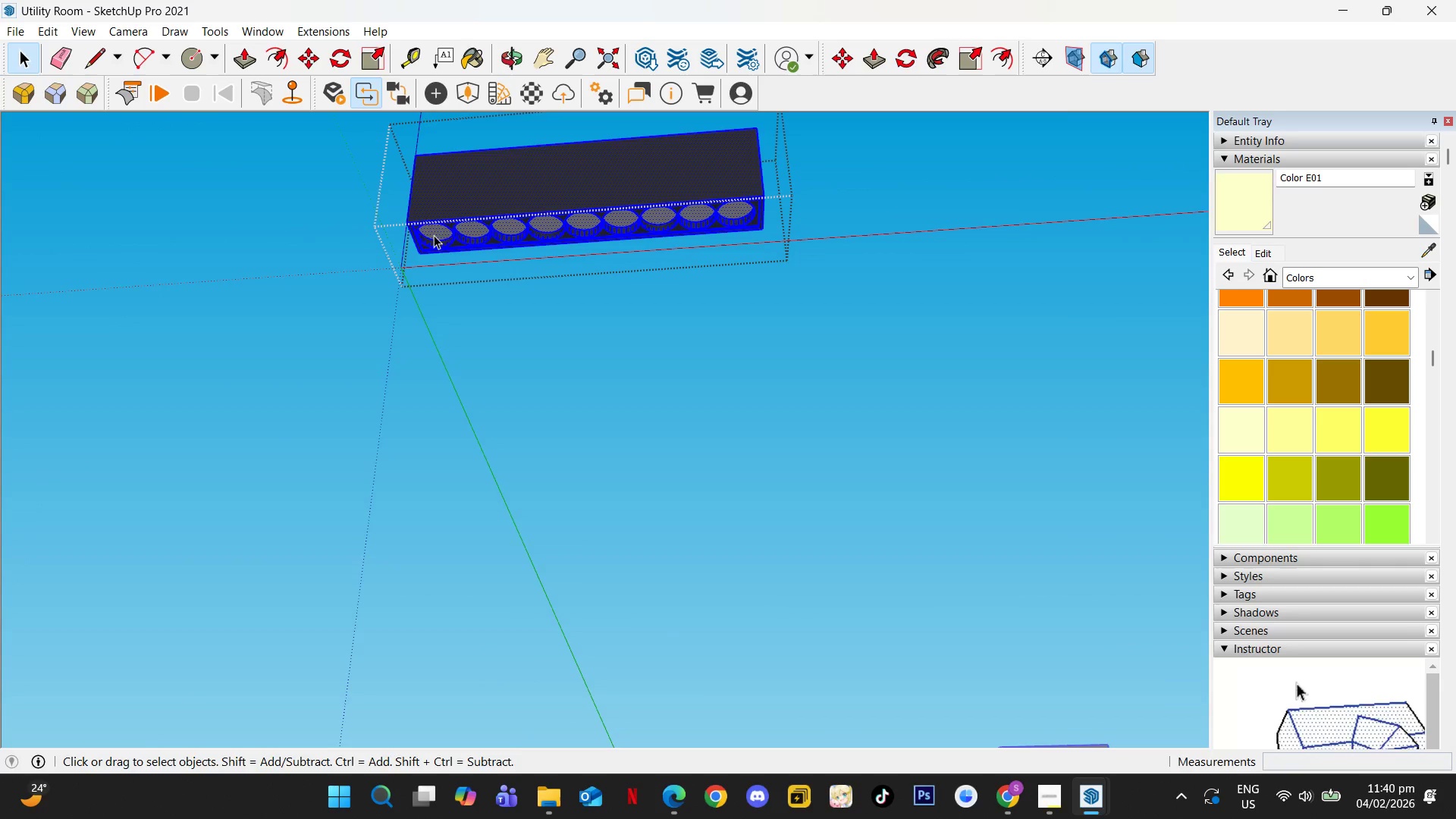 
left_click([438, 245])
 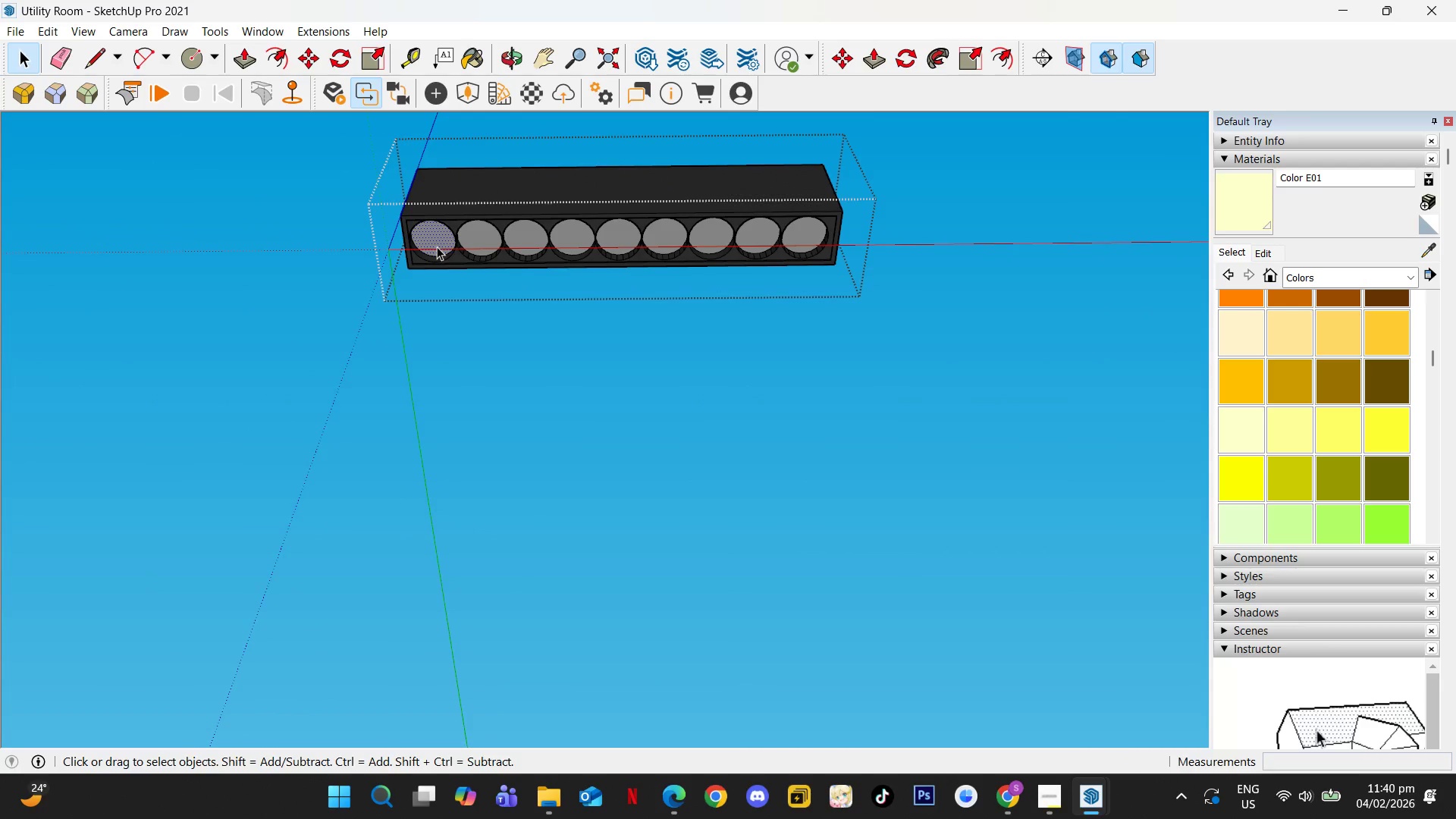 
scroll: coordinate [438, 243], scroll_direction: down, amount: 1.0
 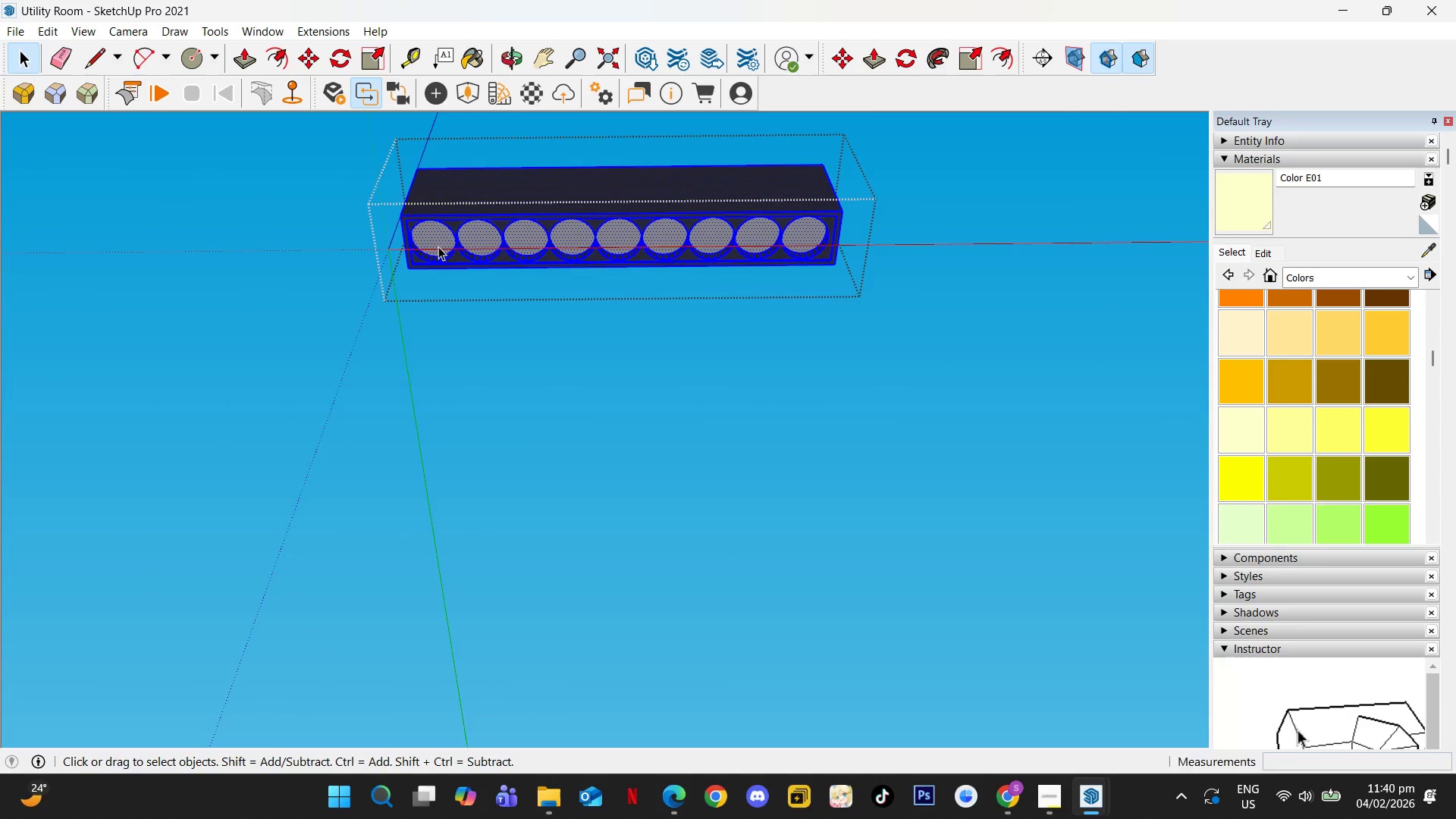 
key(B)
 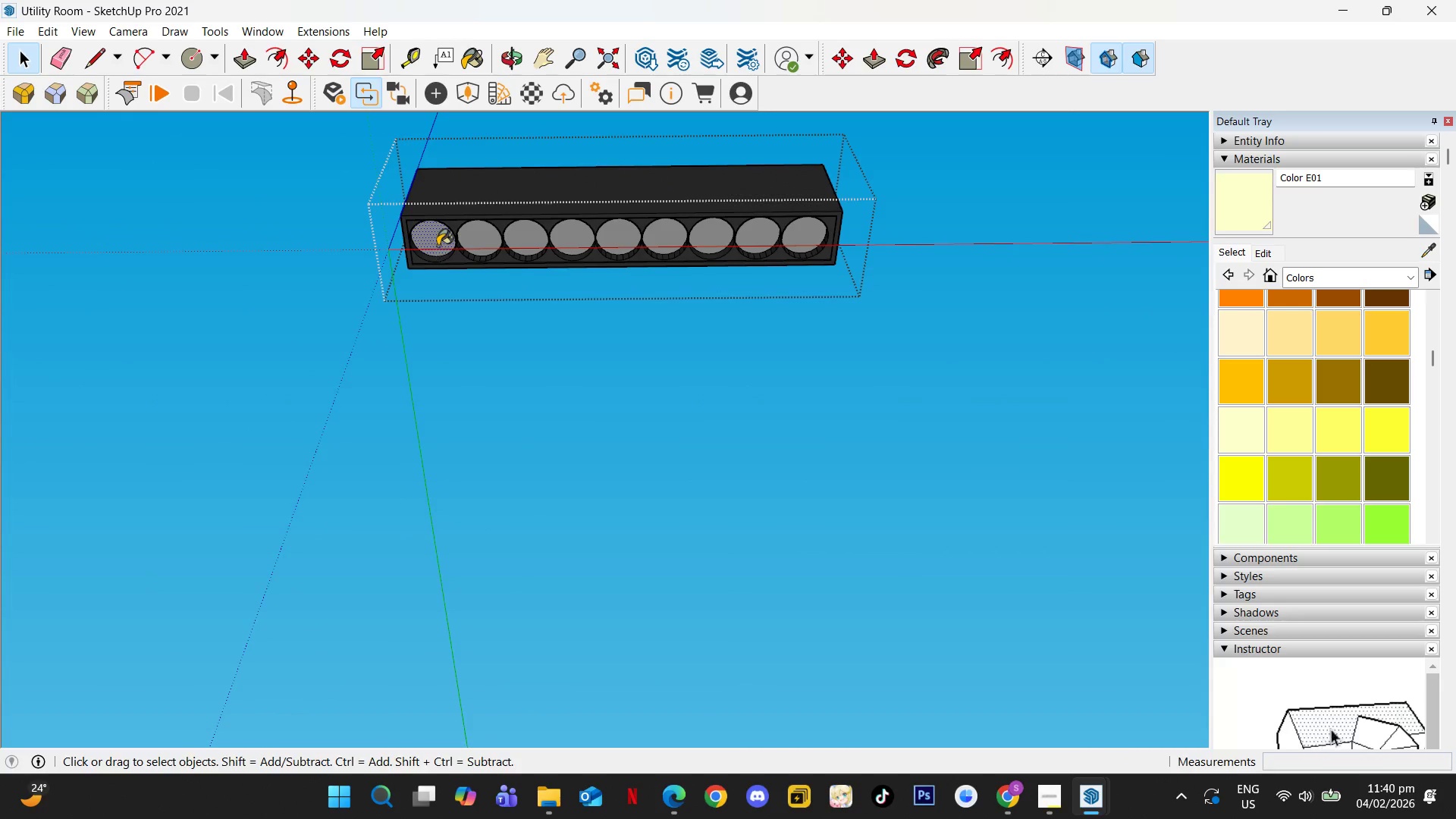 
left_click([438, 246])
 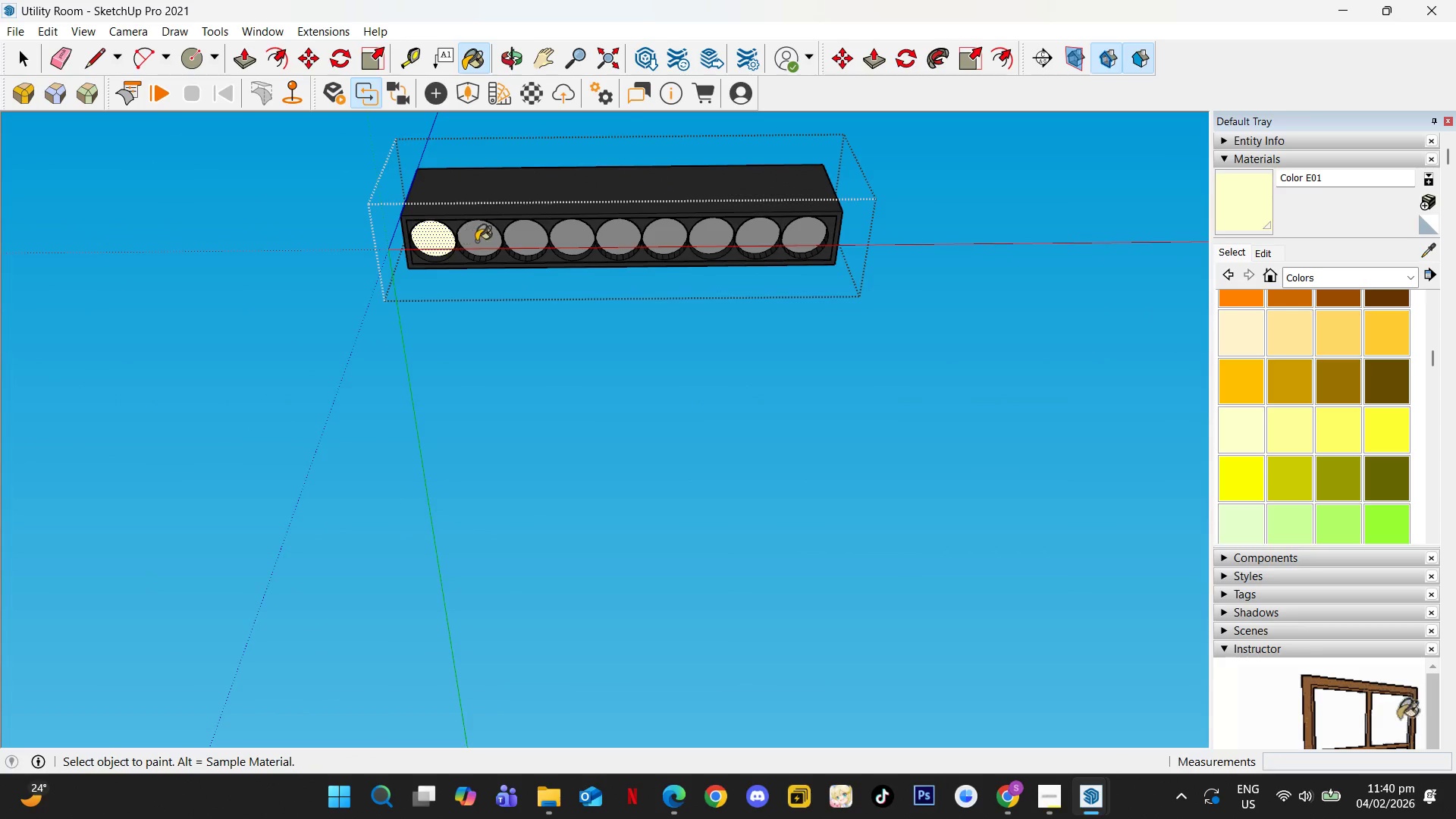 
left_click([482, 241])
 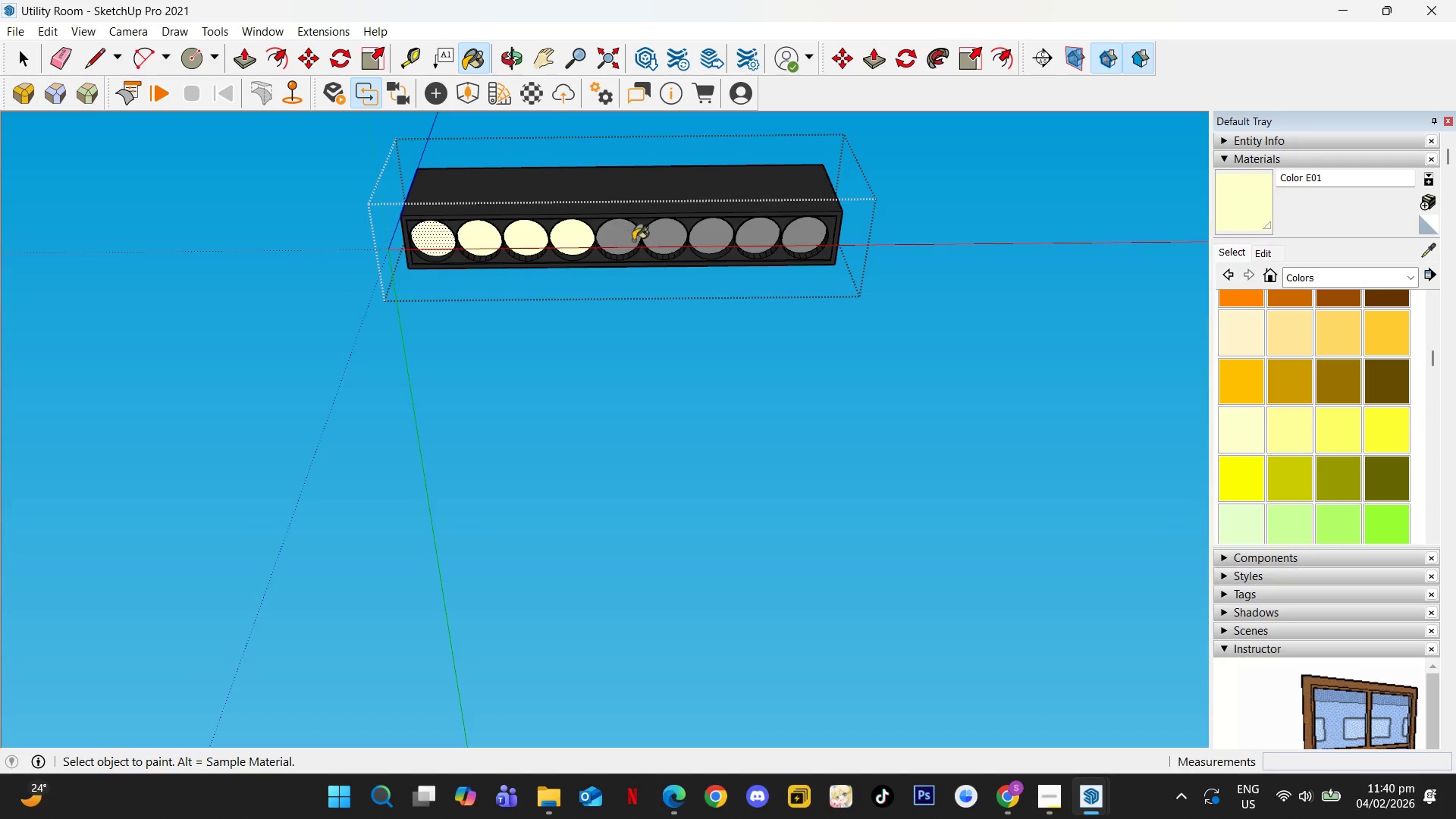 
double_click([673, 234])
 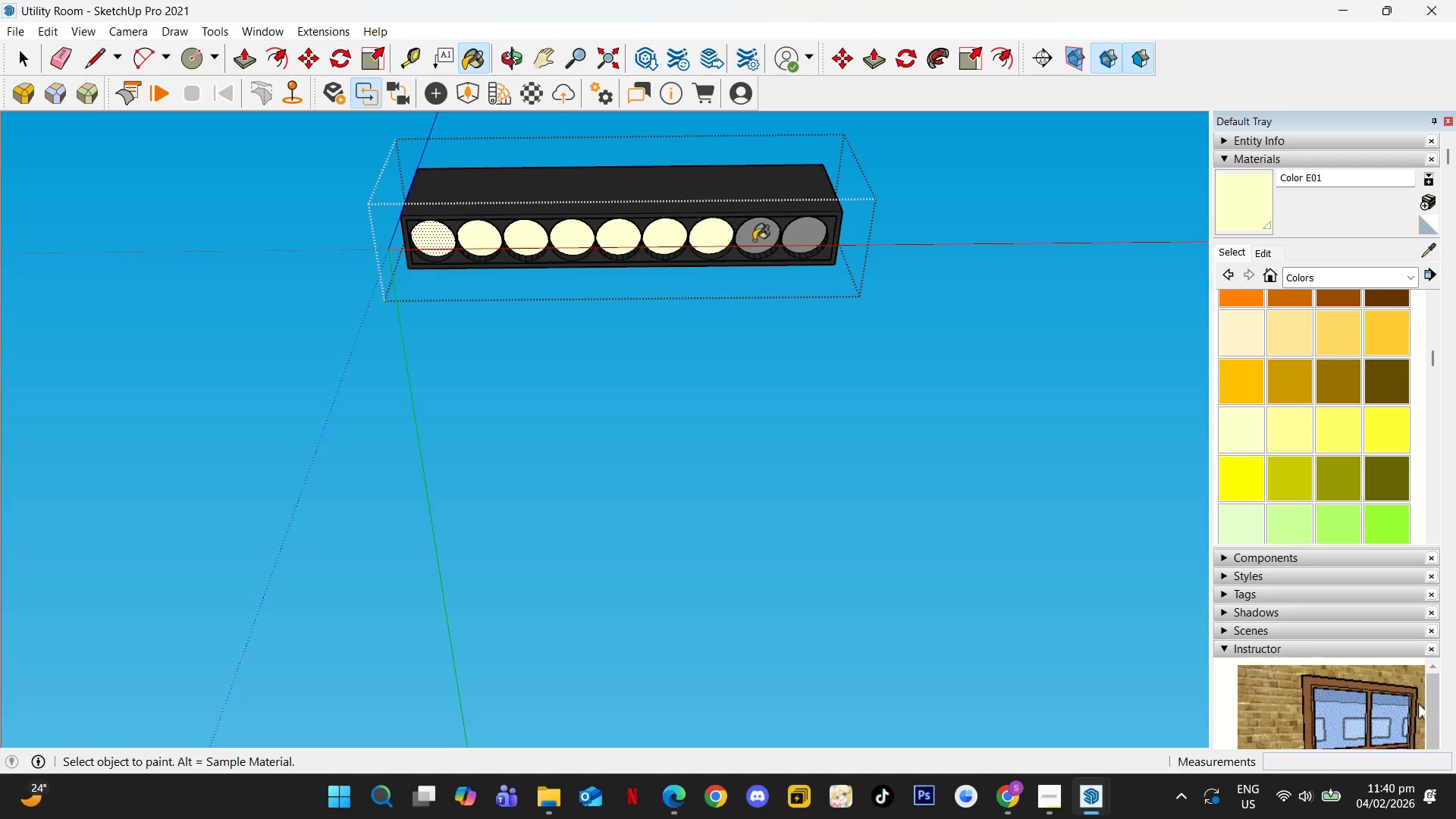 
triple_click([761, 240])
 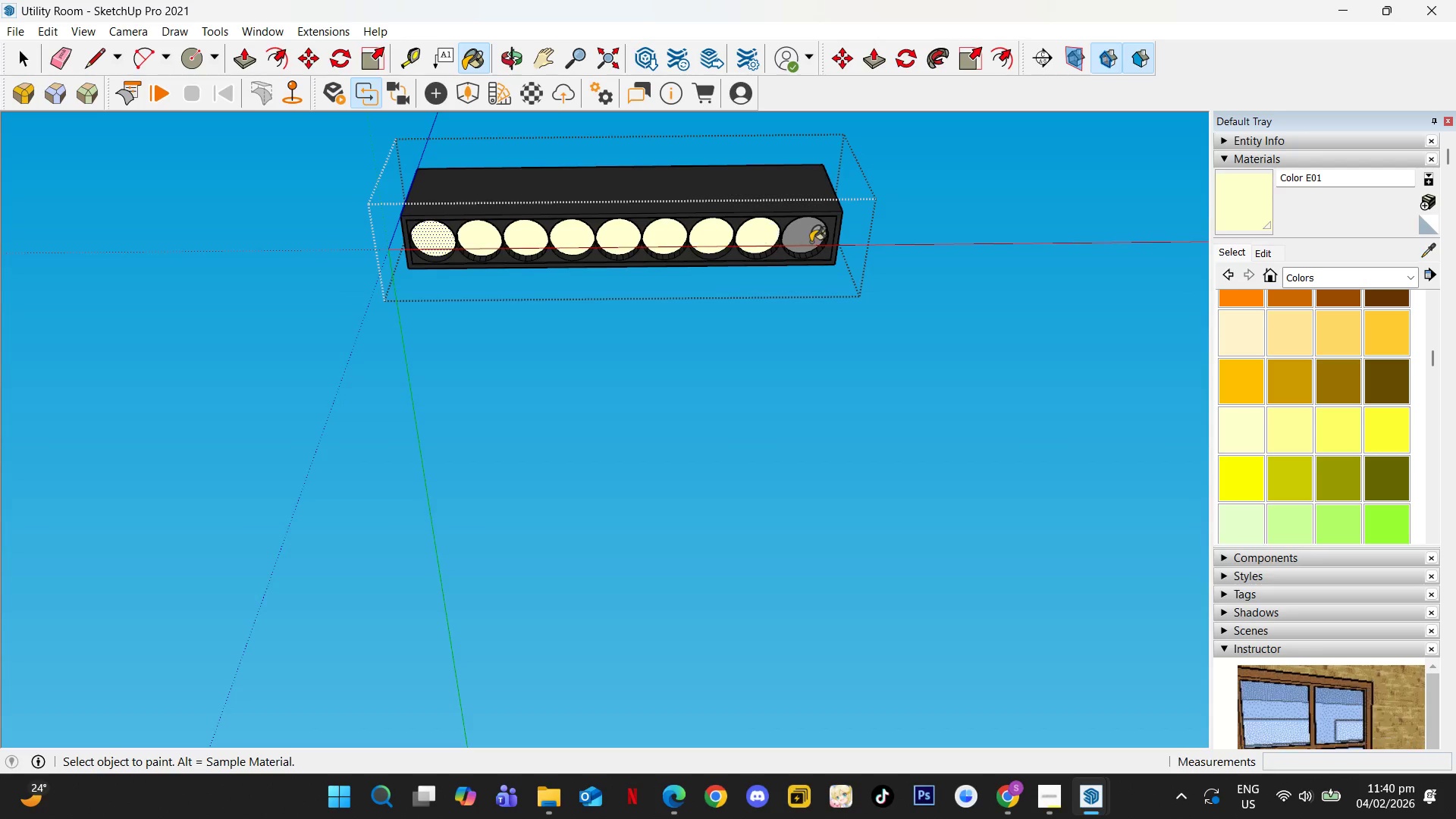 
triple_click([811, 242])
 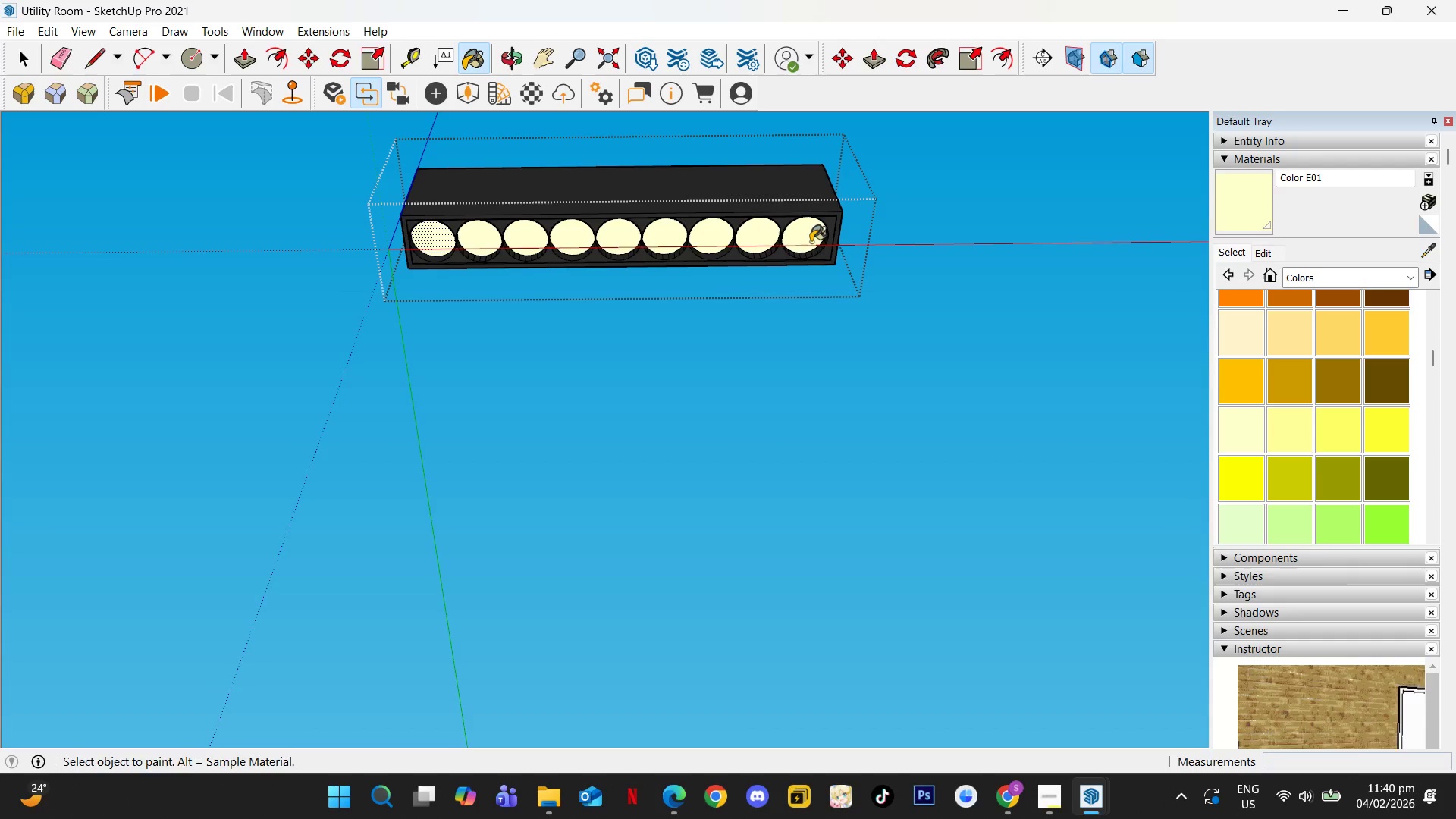 
key(Space)
 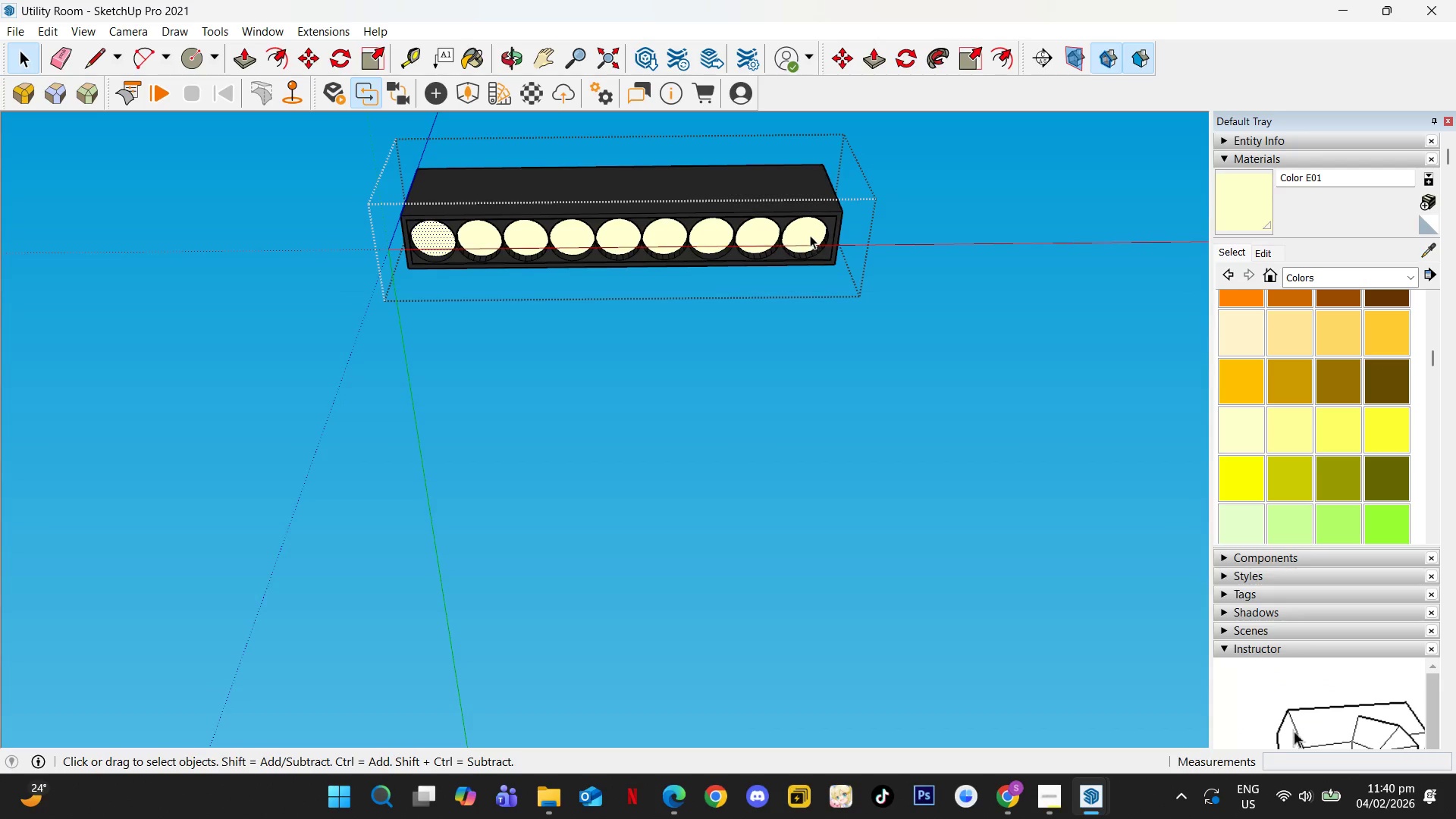 
key(Escape)
 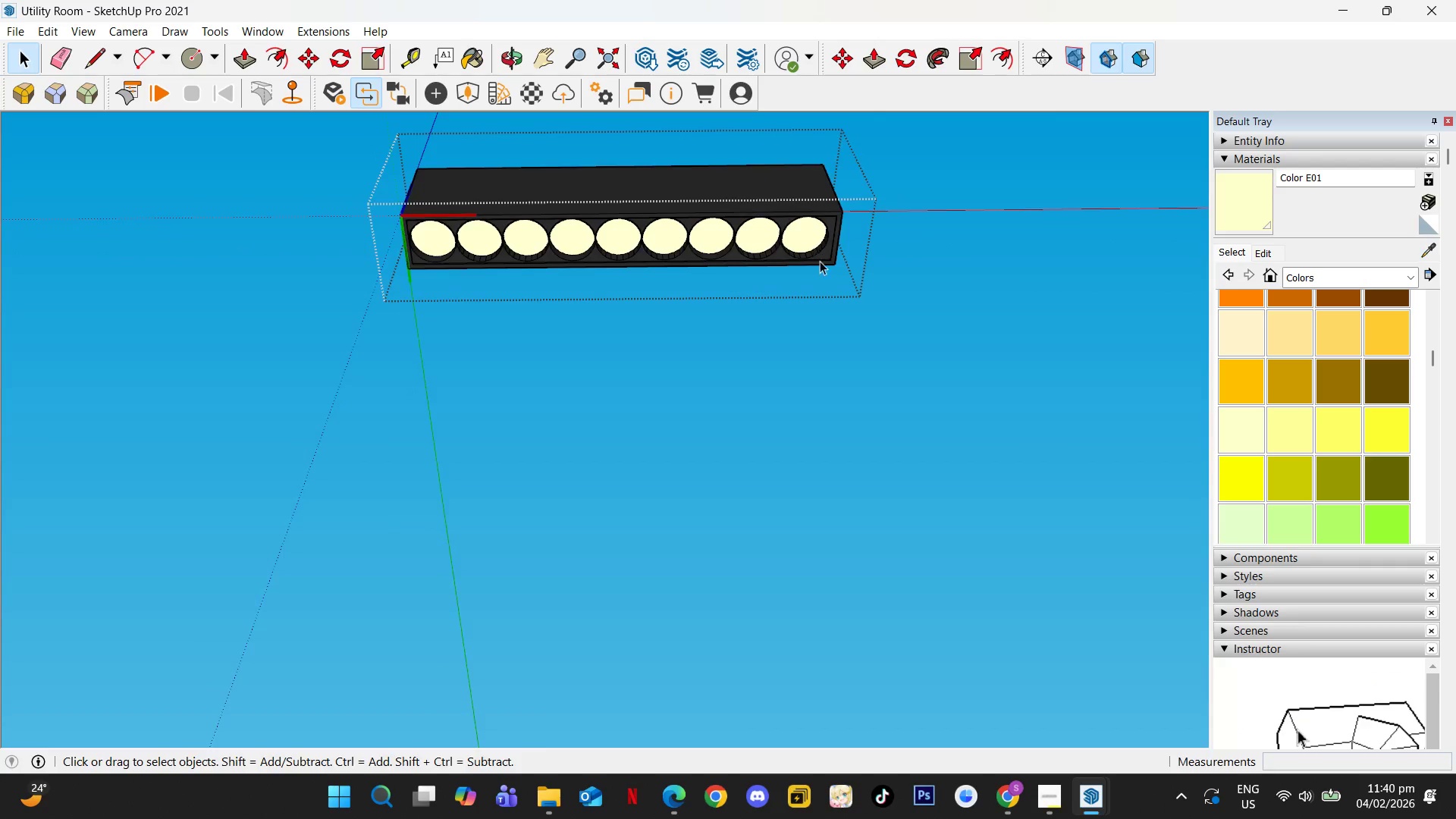 
key(Escape)
 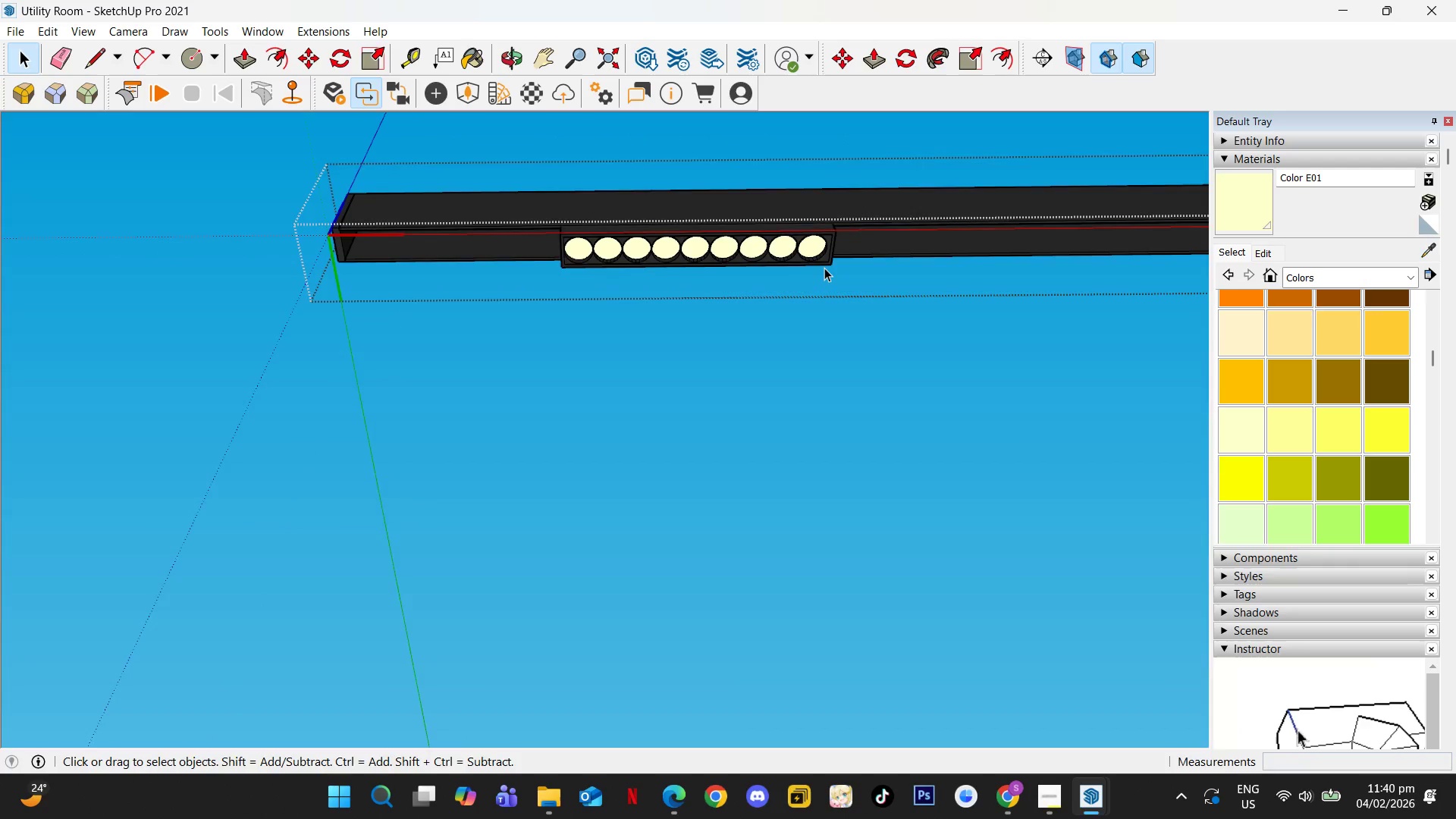 
key(Escape)
 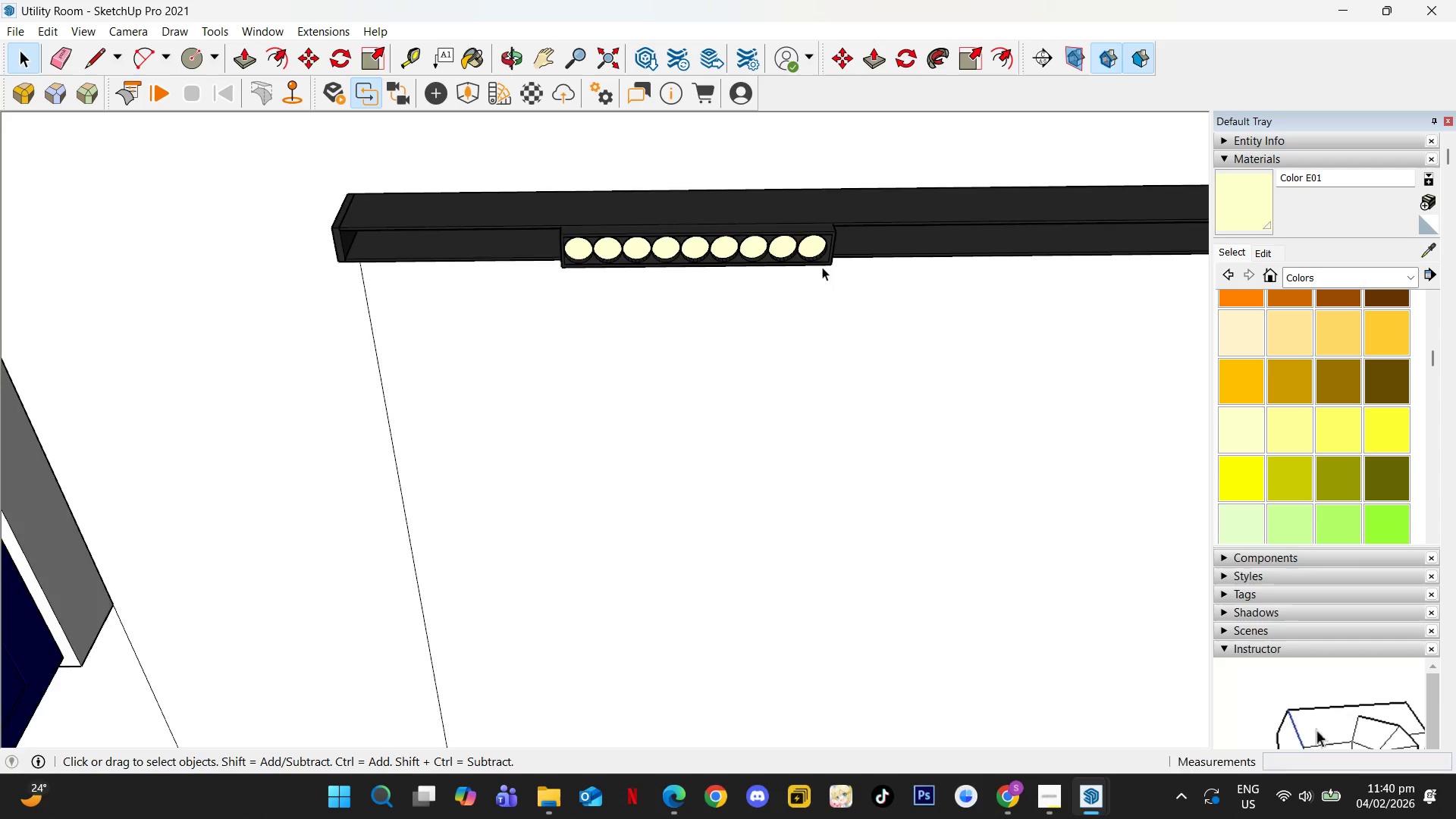 
scroll: coordinate [770, 324], scroll_direction: down, amount: 16.0
 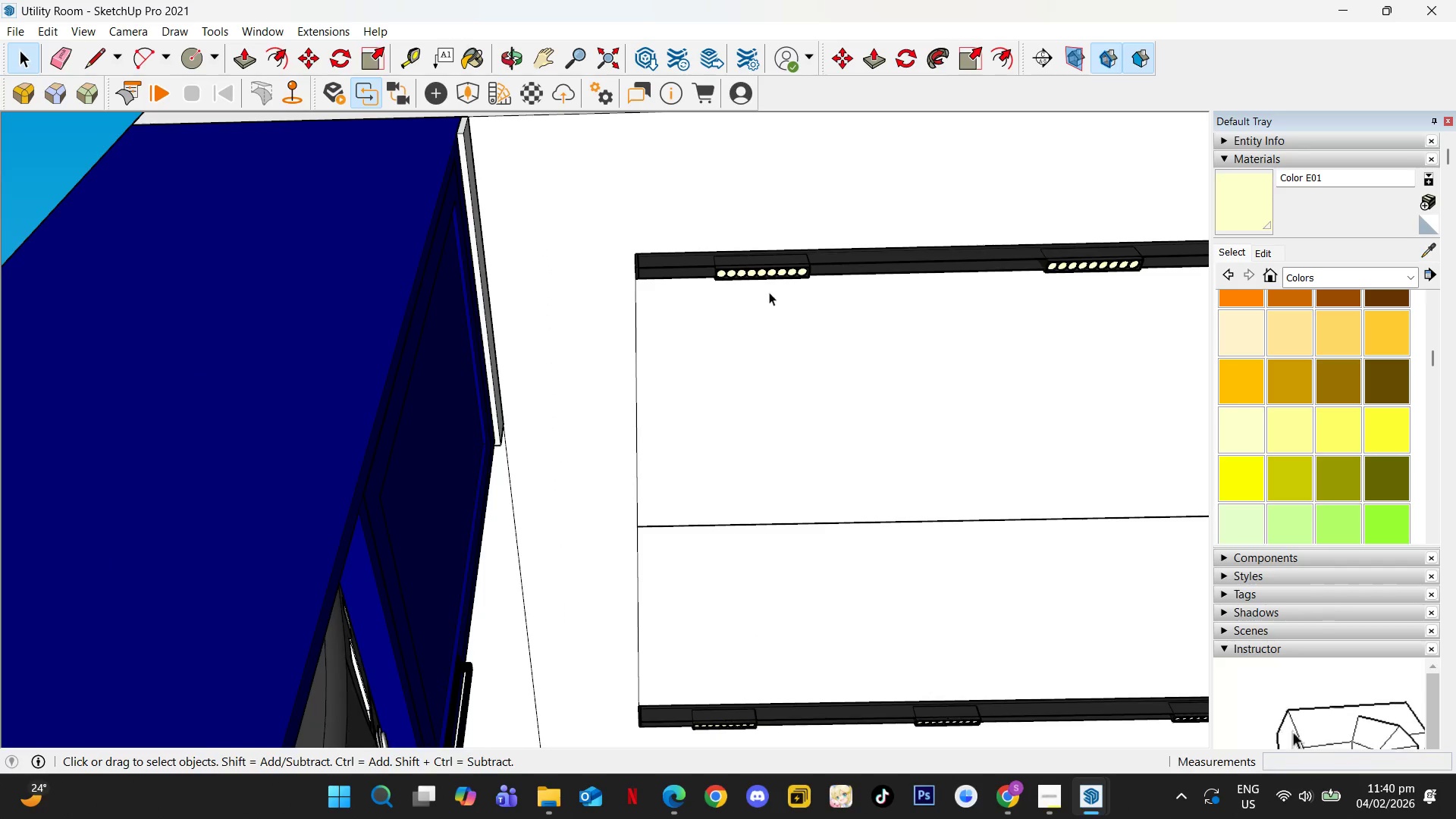 
scroll: coordinate [1104, 232], scroll_direction: up, amount: 6.0
 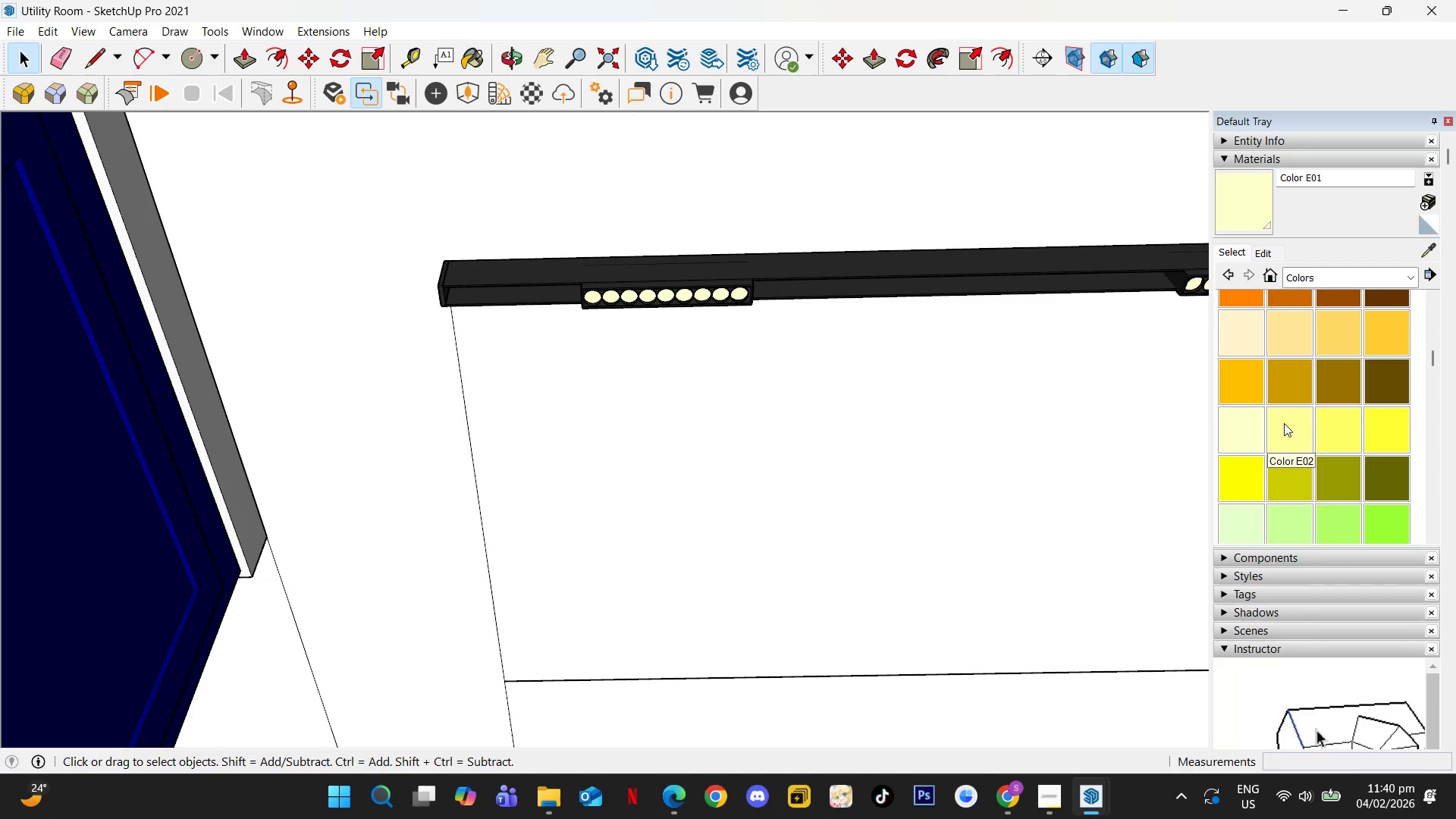 
left_click([1284, 423])
 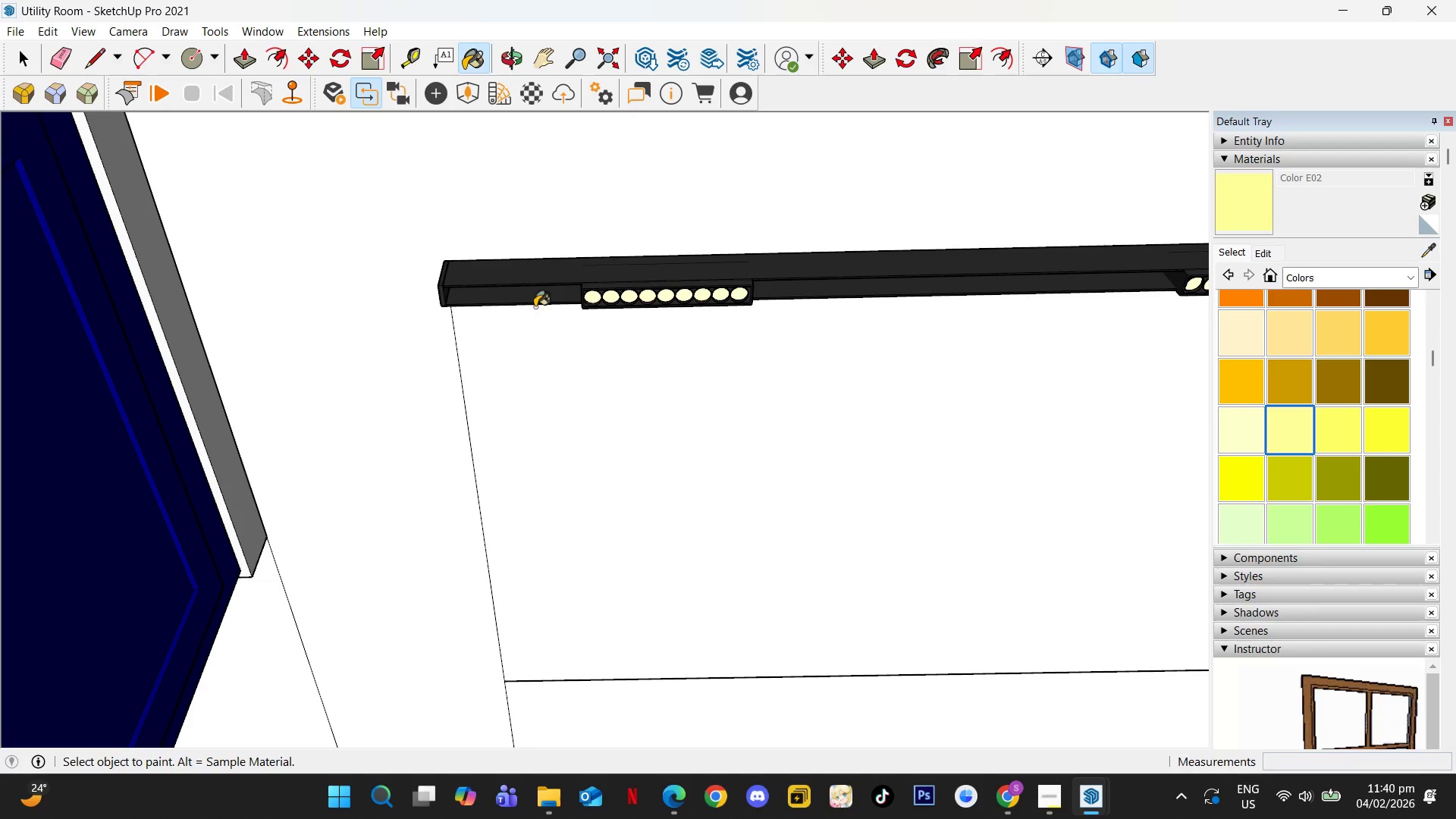 
key(Space)
 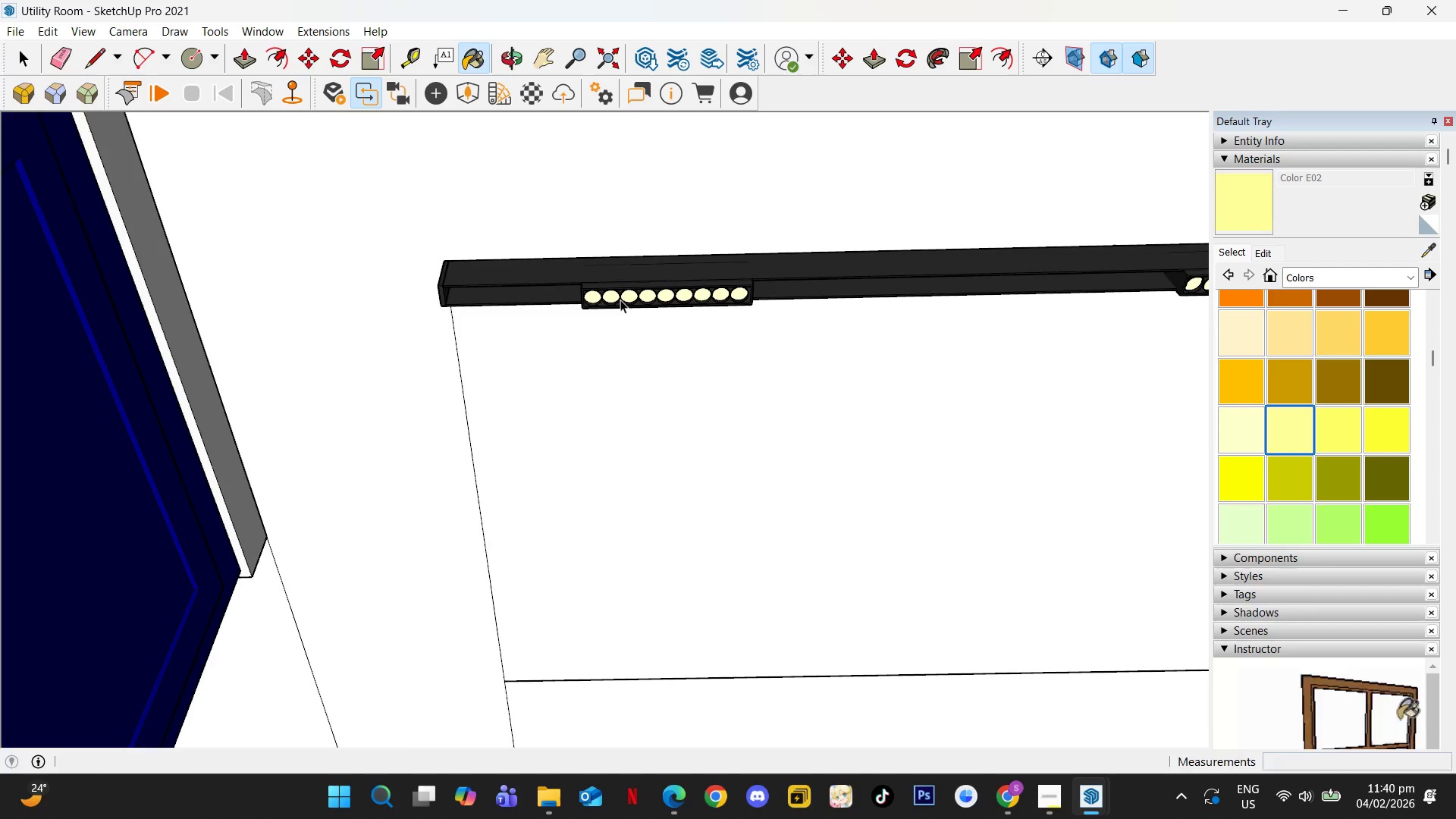 
double_click([587, 303])
 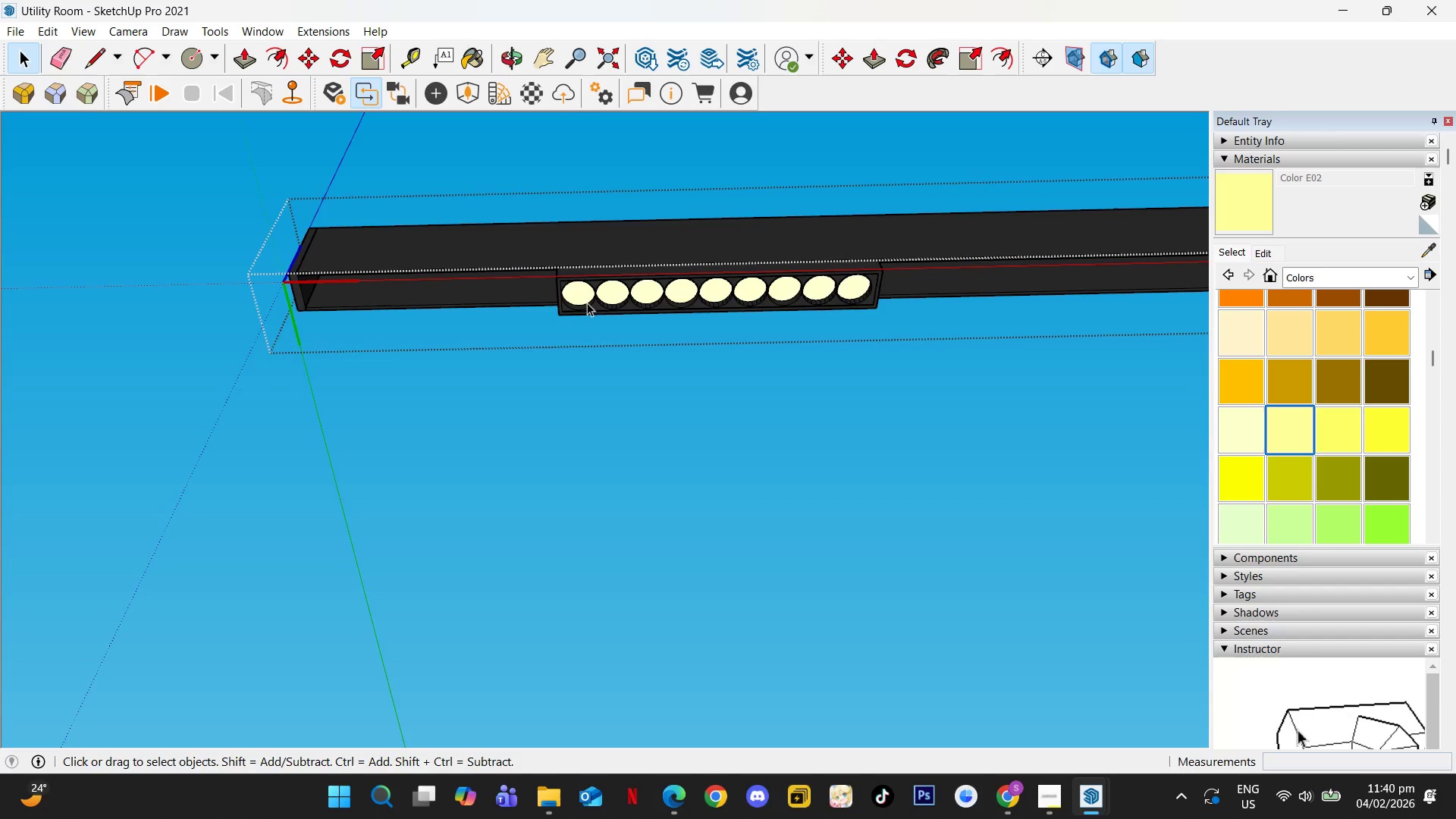 
scroll: coordinate [588, 302], scroll_direction: up, amount: 6.0
 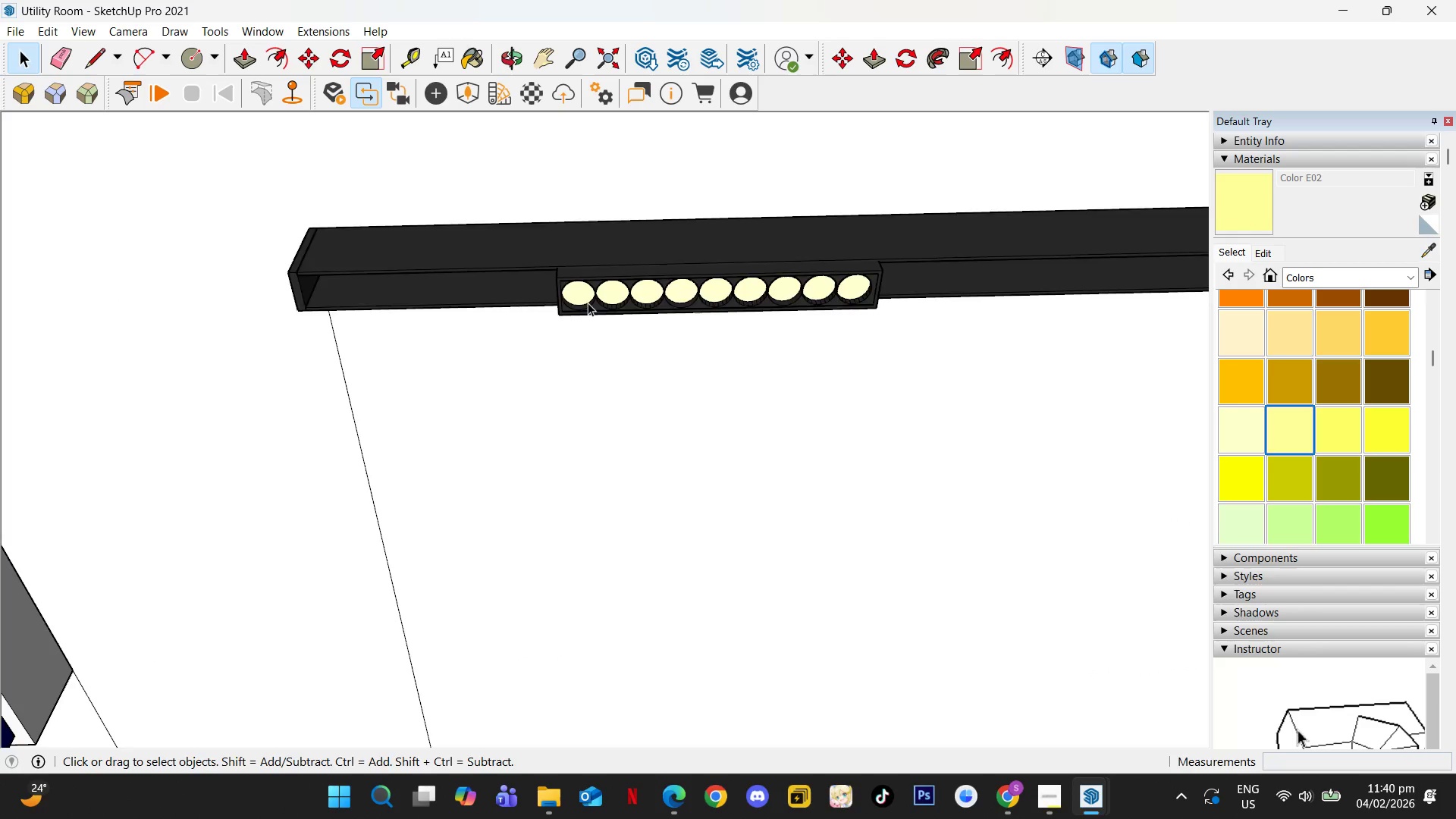 
triple_click([587, 303])
 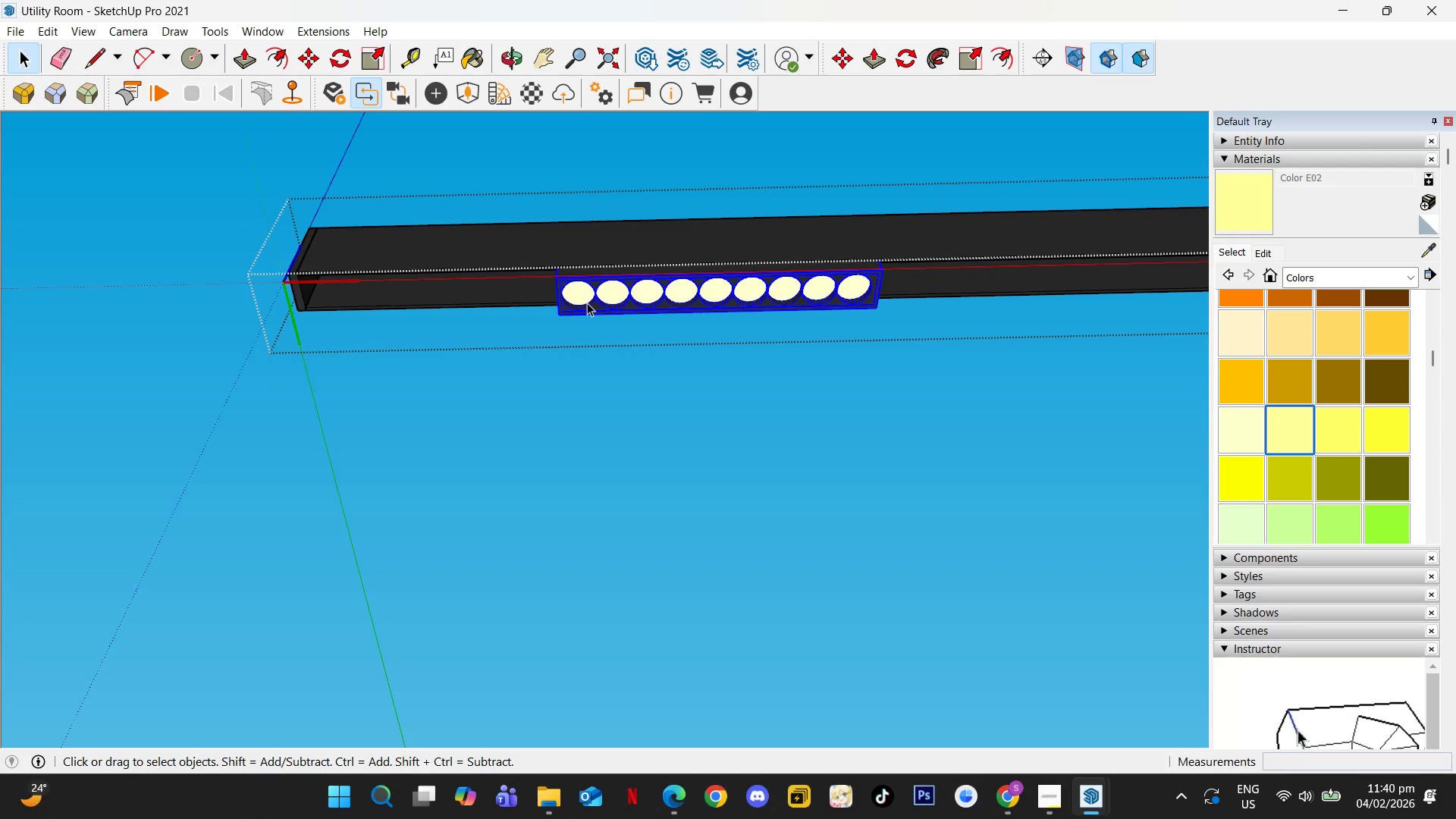 
triple_click([587, 303])
 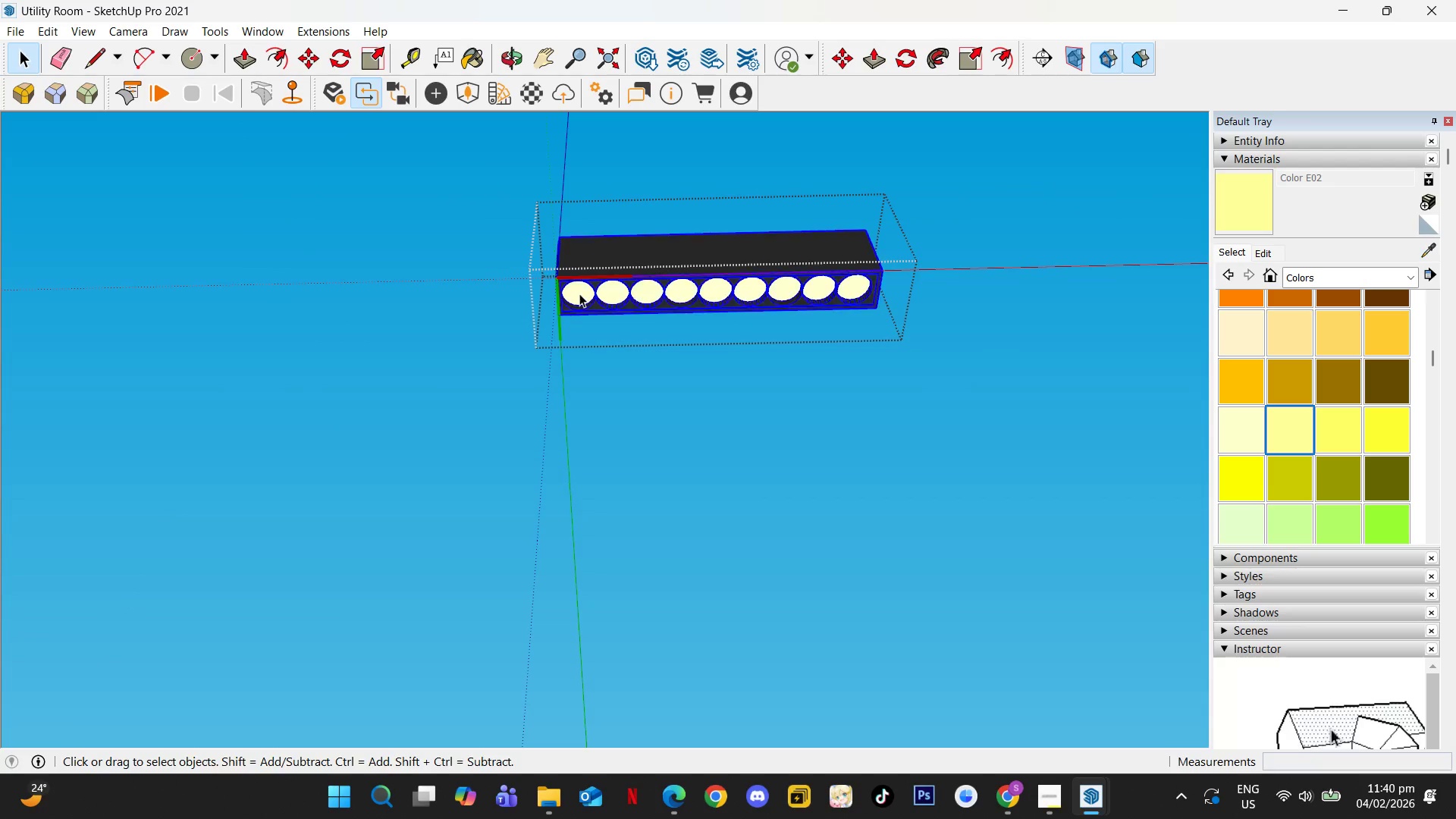 
double_click([582, 292])
 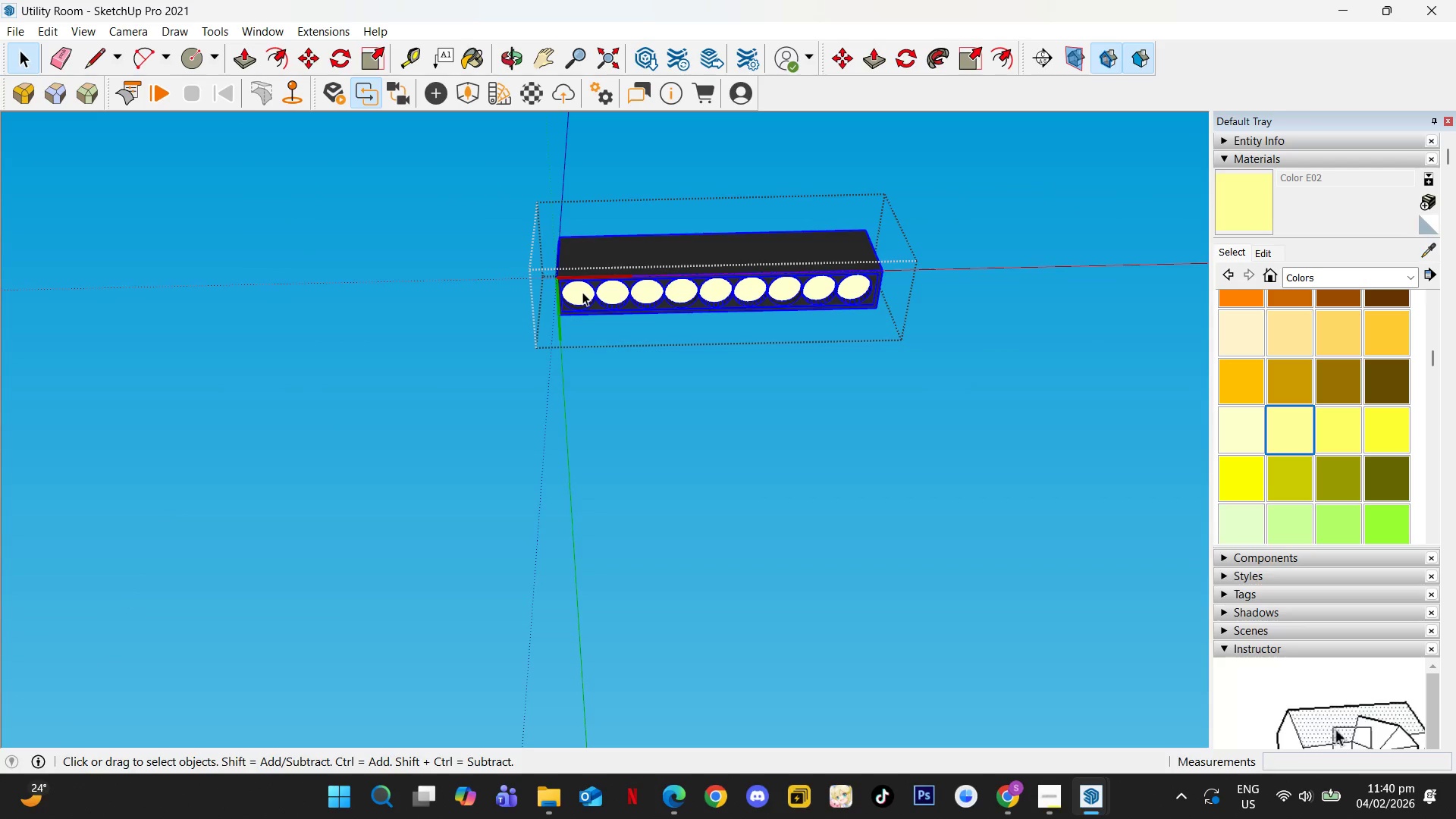 
triple_click([582, 292])
 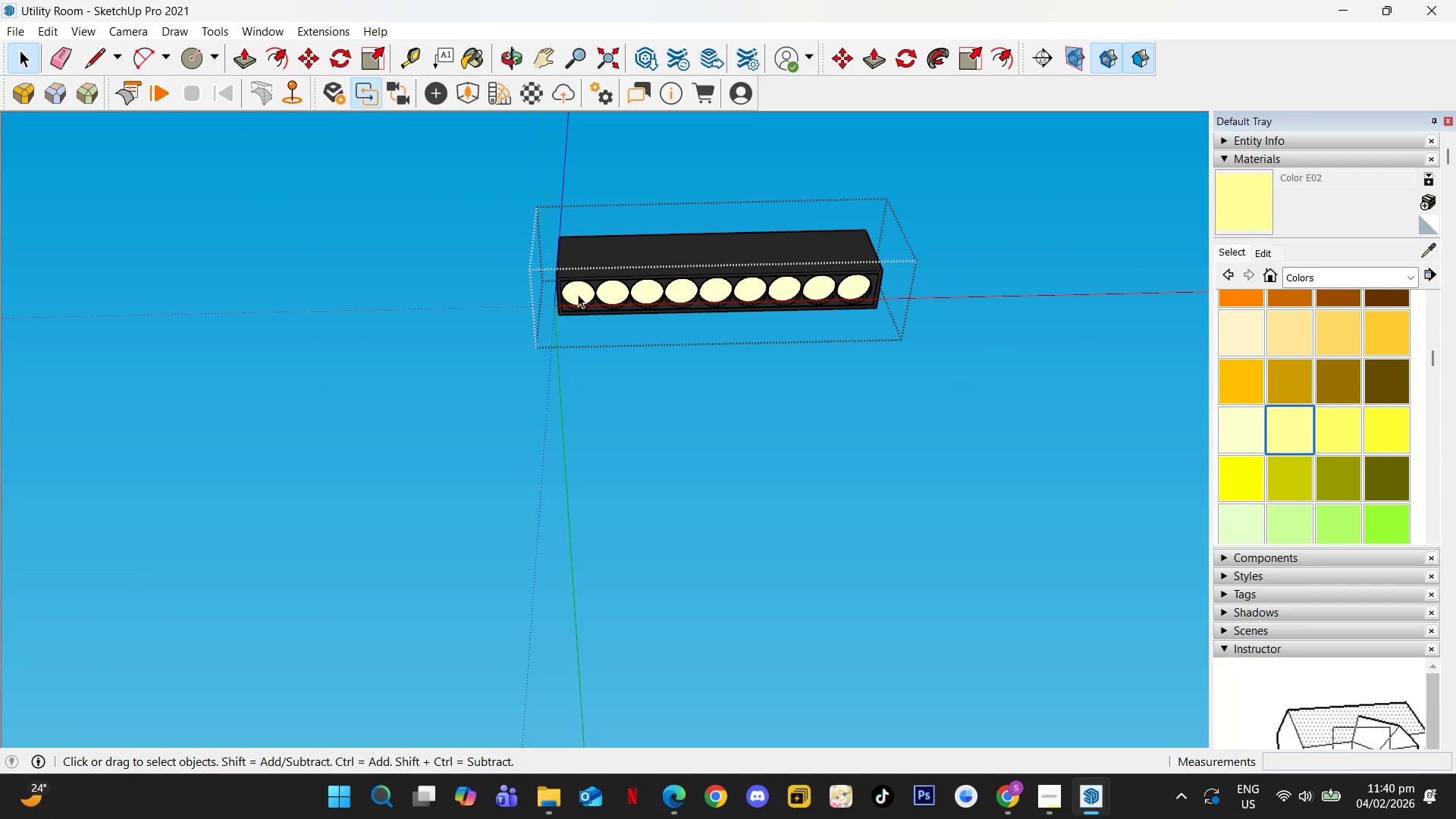 
triple_click([577, 294])
 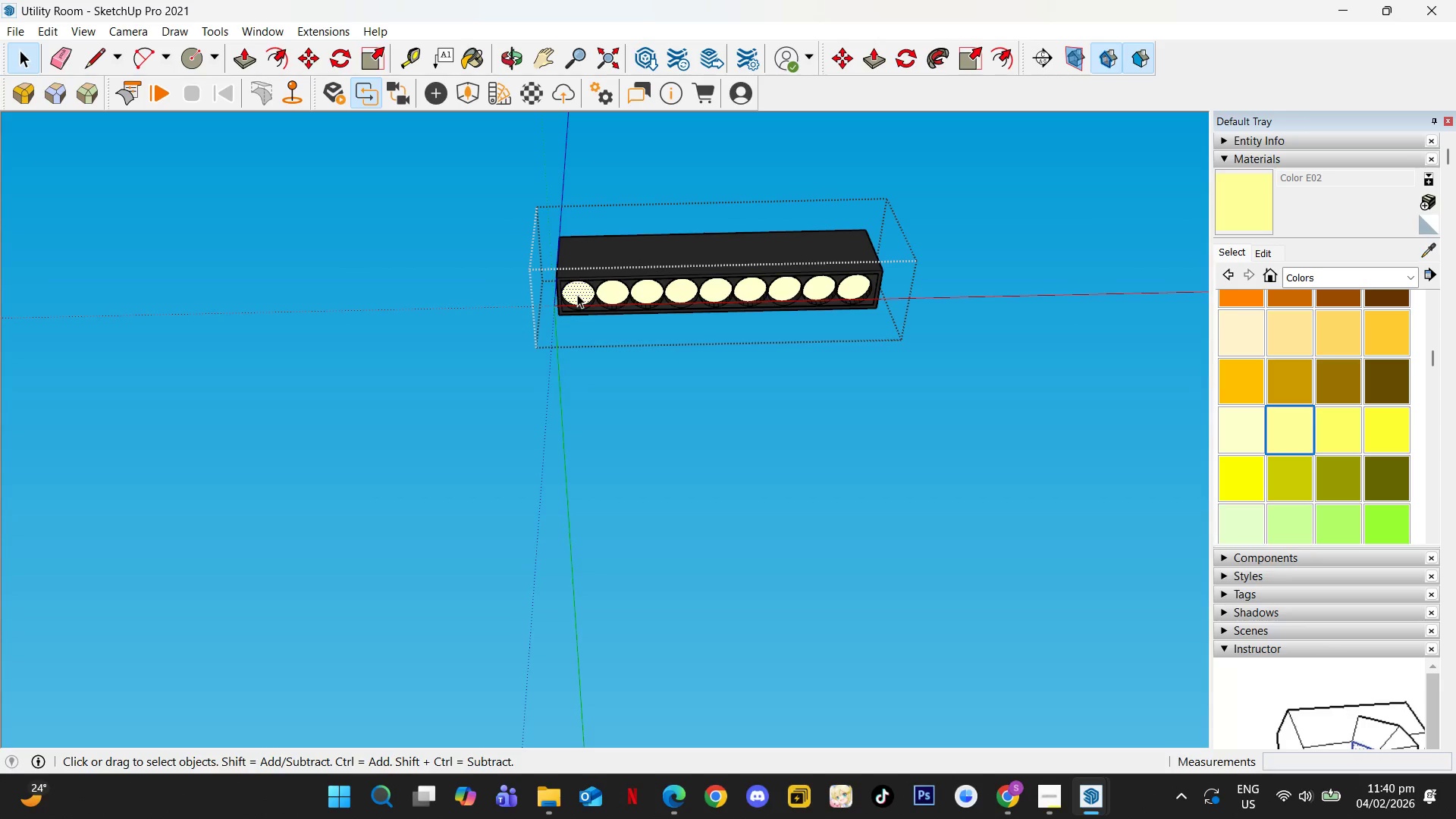 
key(B)
 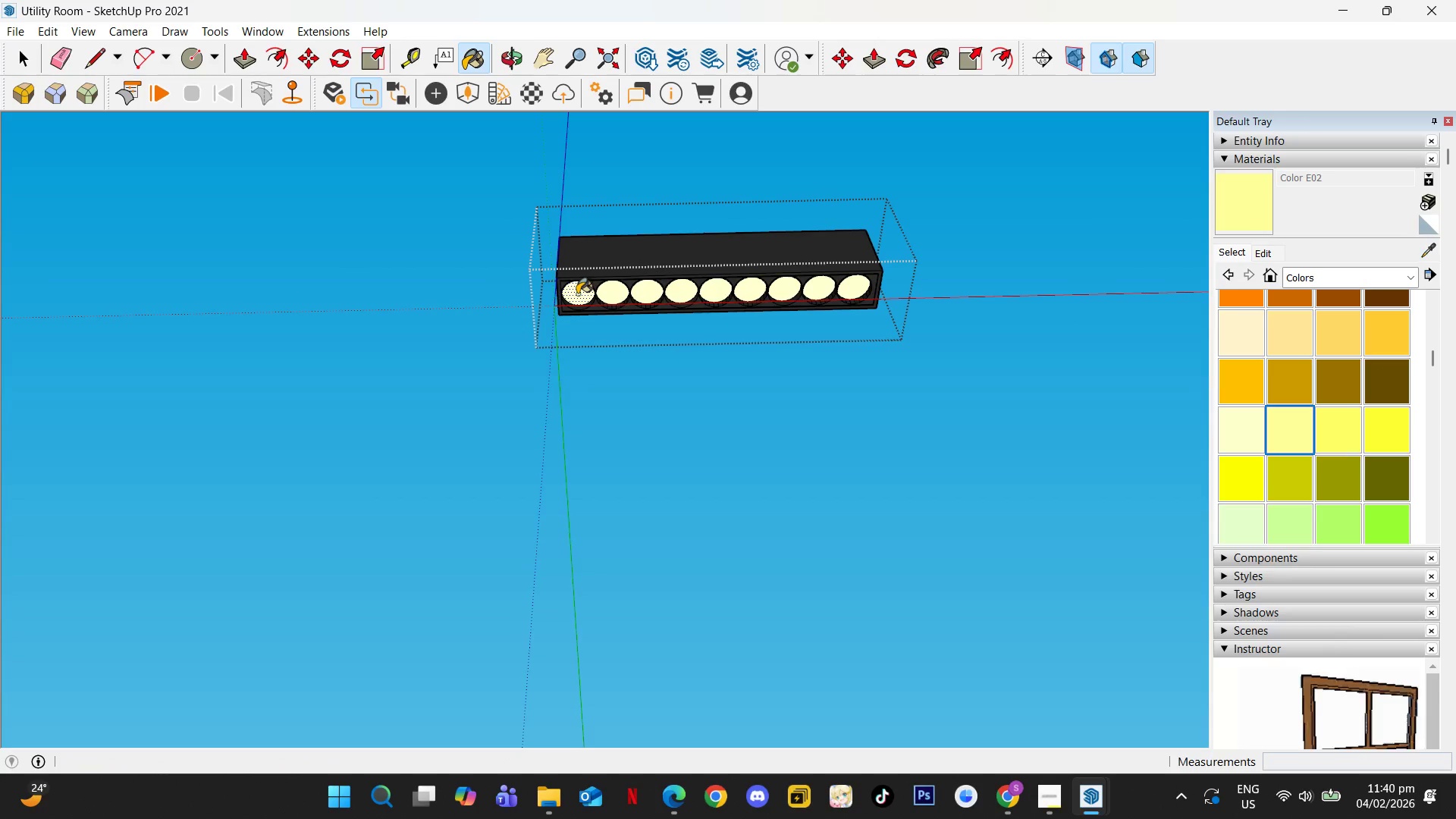 
left_click([577, 294])
 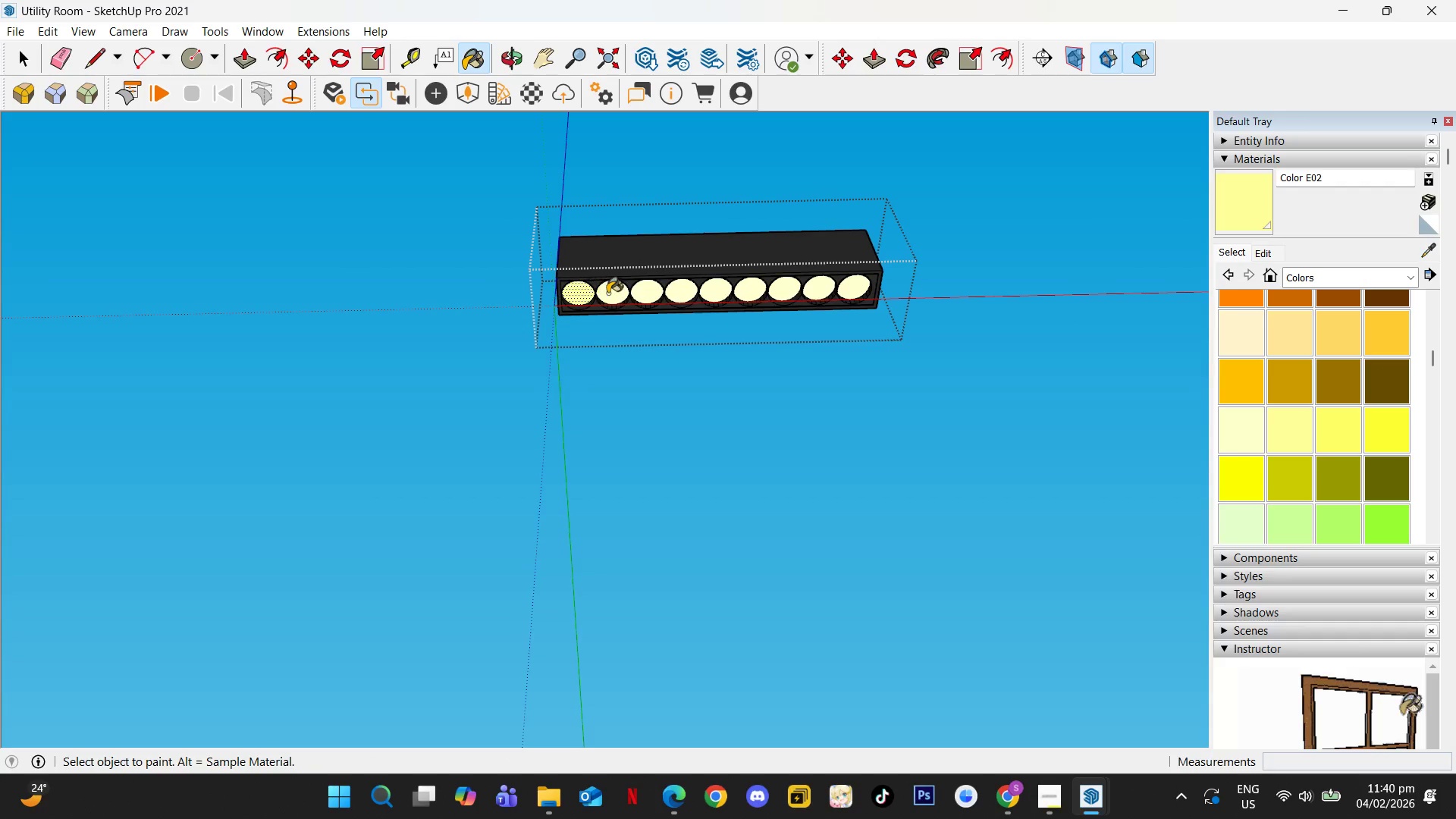 
double_click([611, 293])
 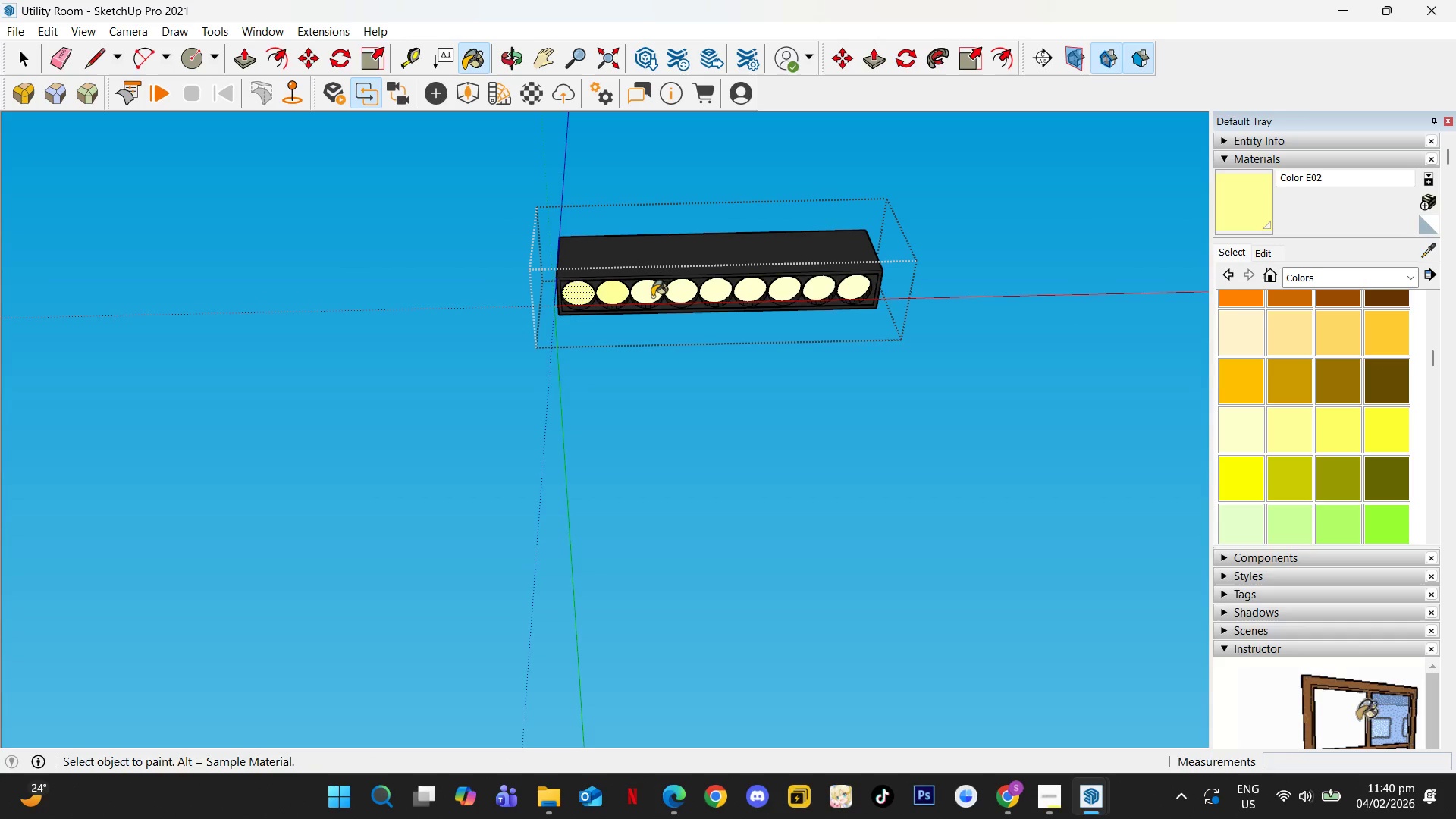 
triple_click([652, 297])
 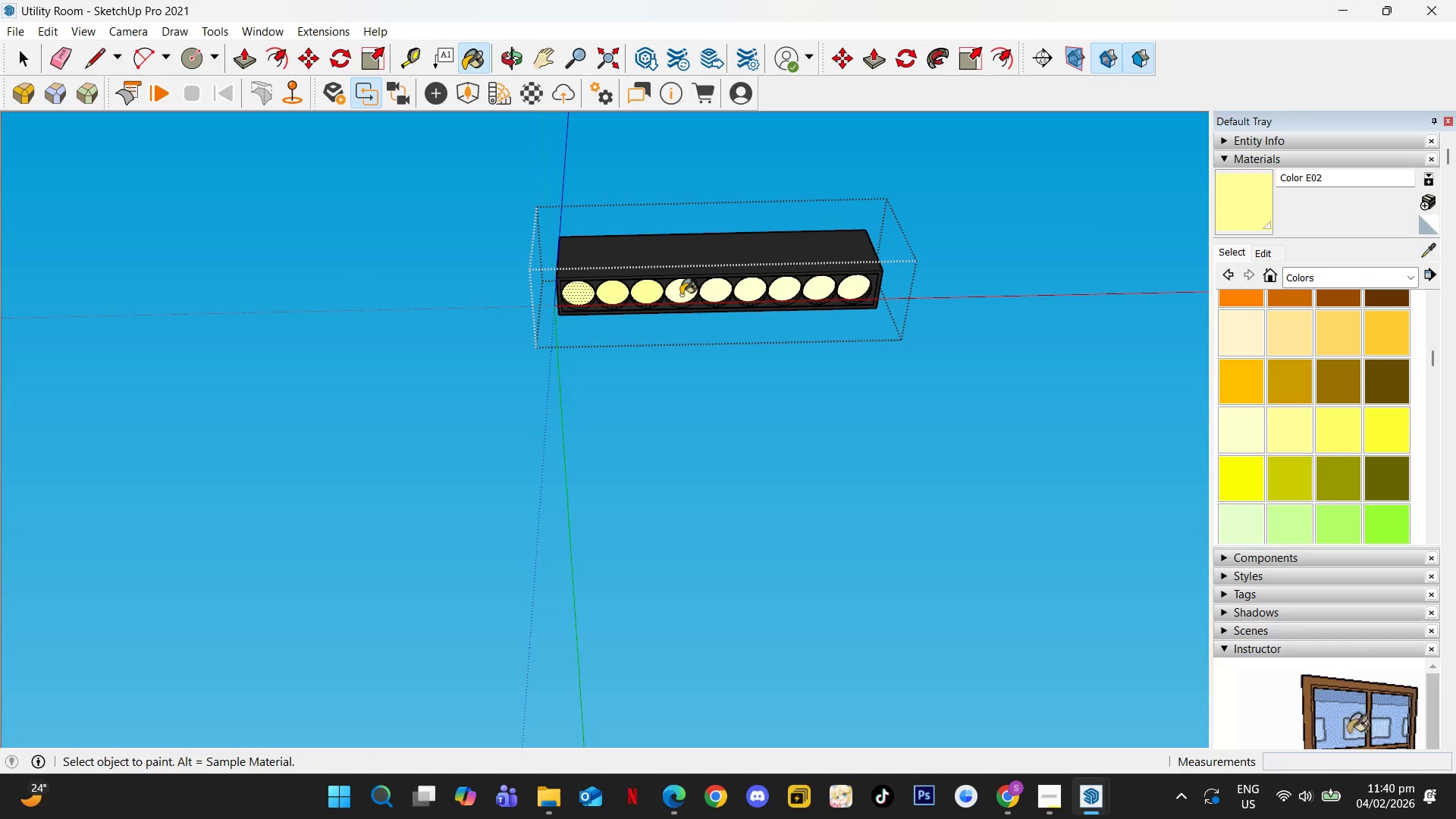 
triple_click([683, 293])
 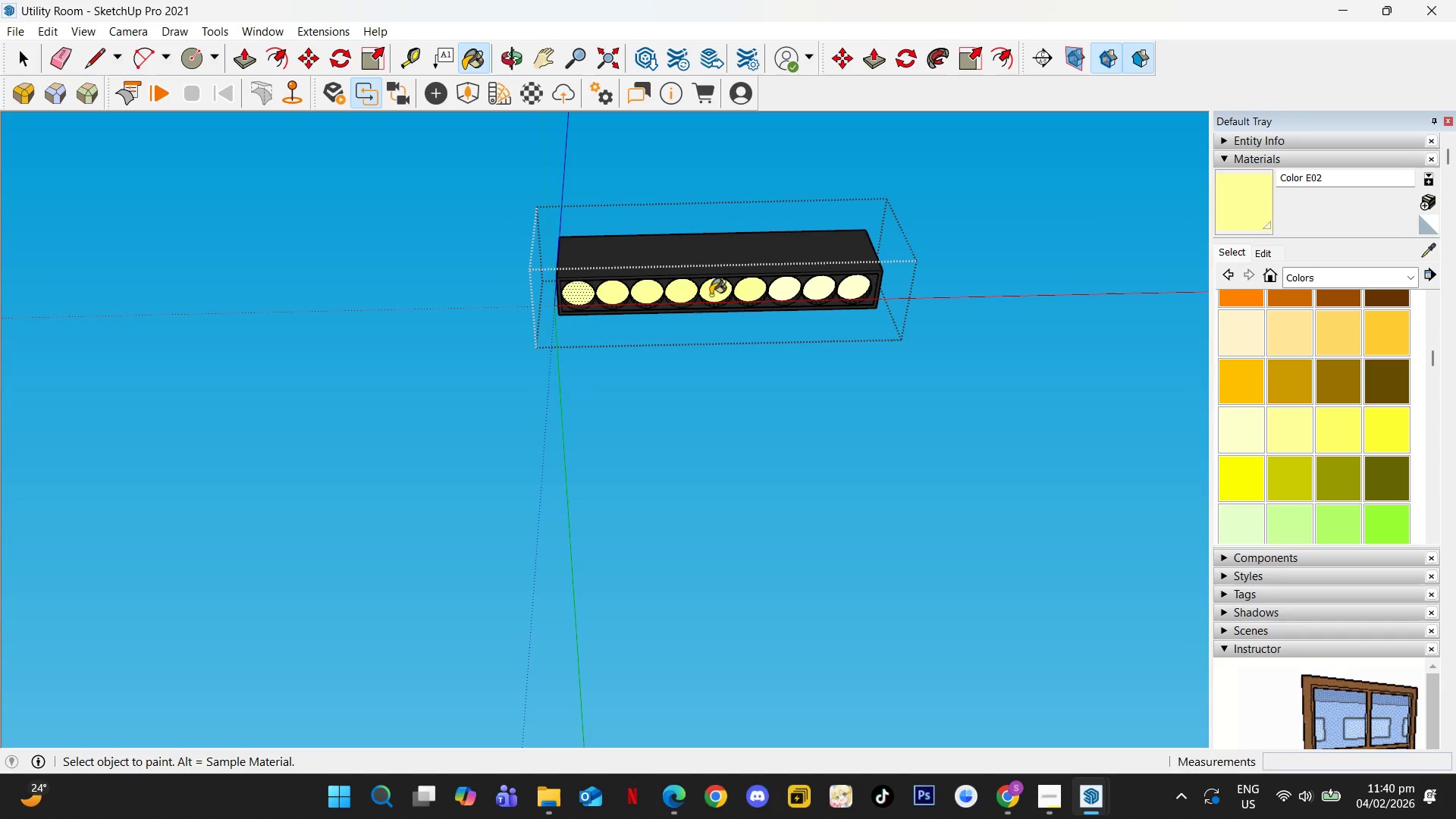 
left_click([777, 289])
 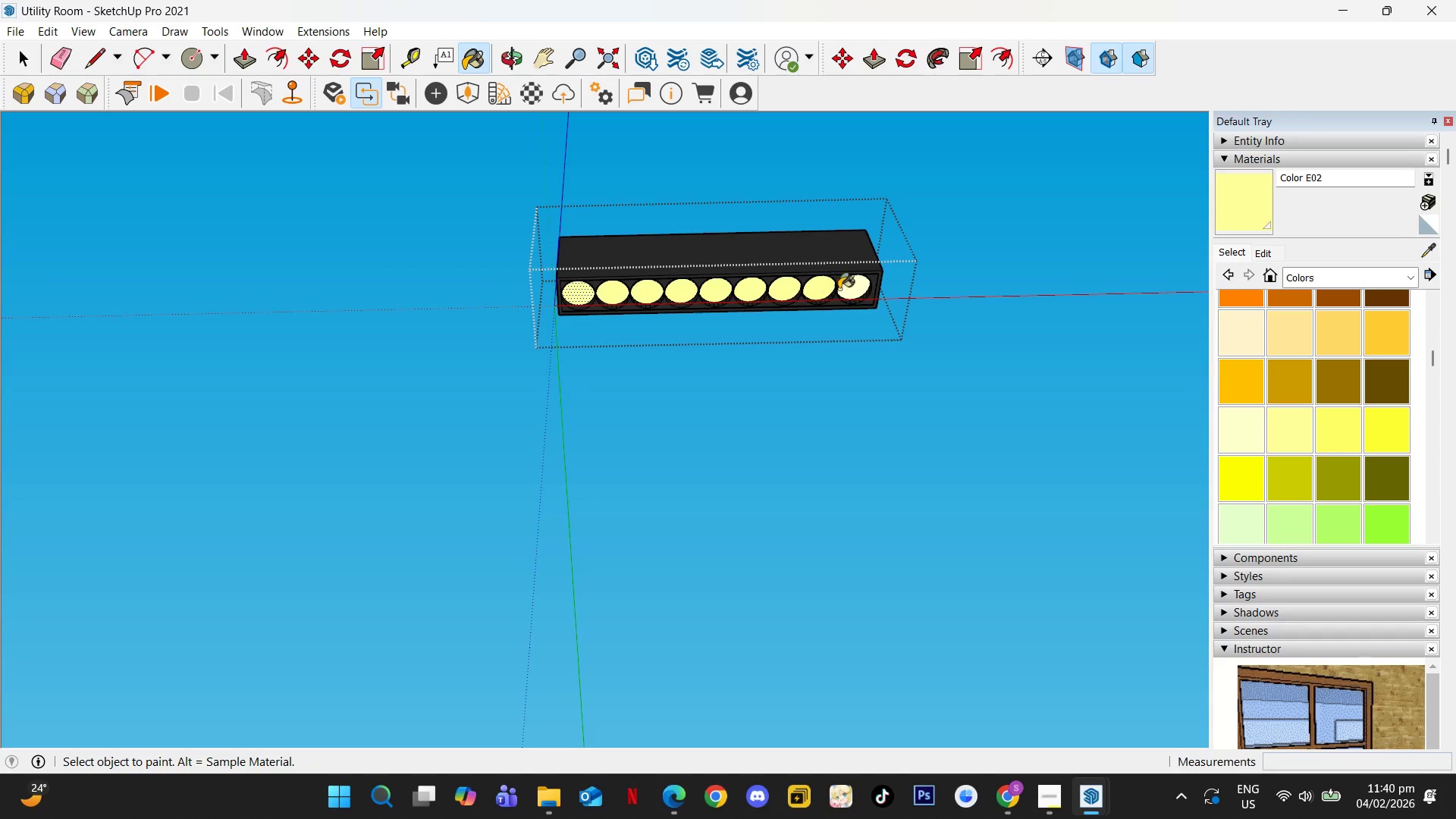 
left_click([858, 287])
 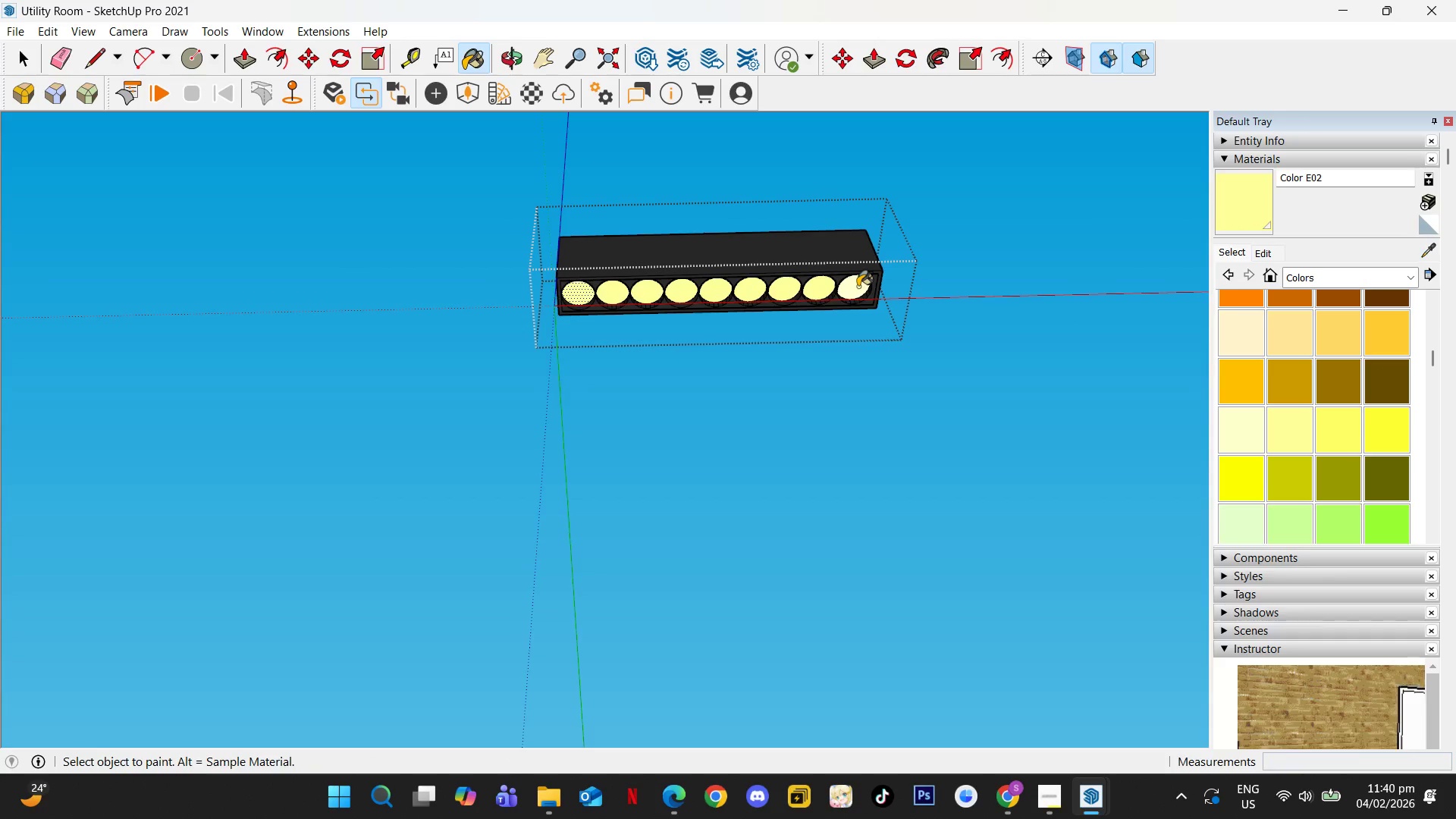 
key(Space)
 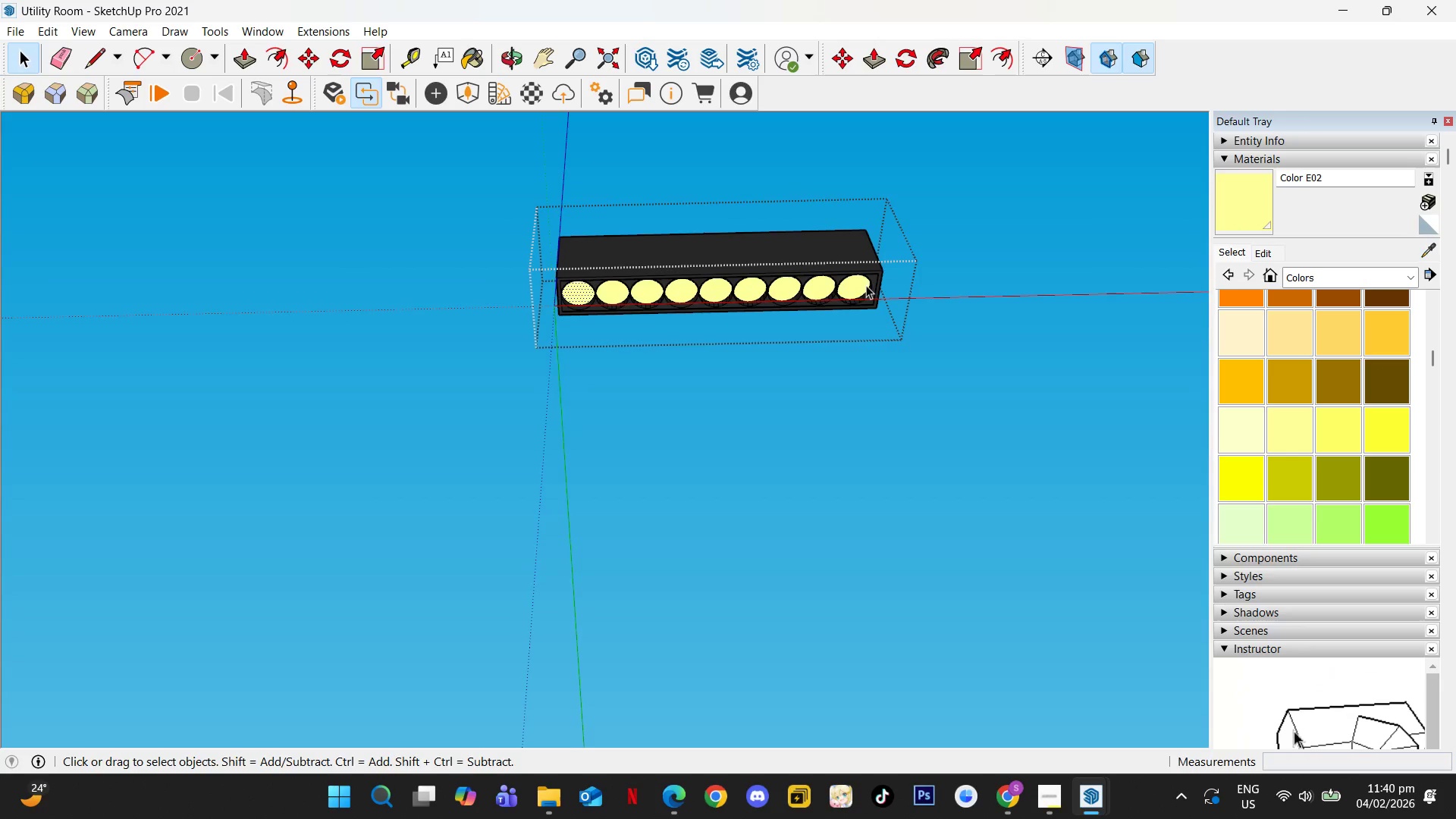 
key(Escape)
 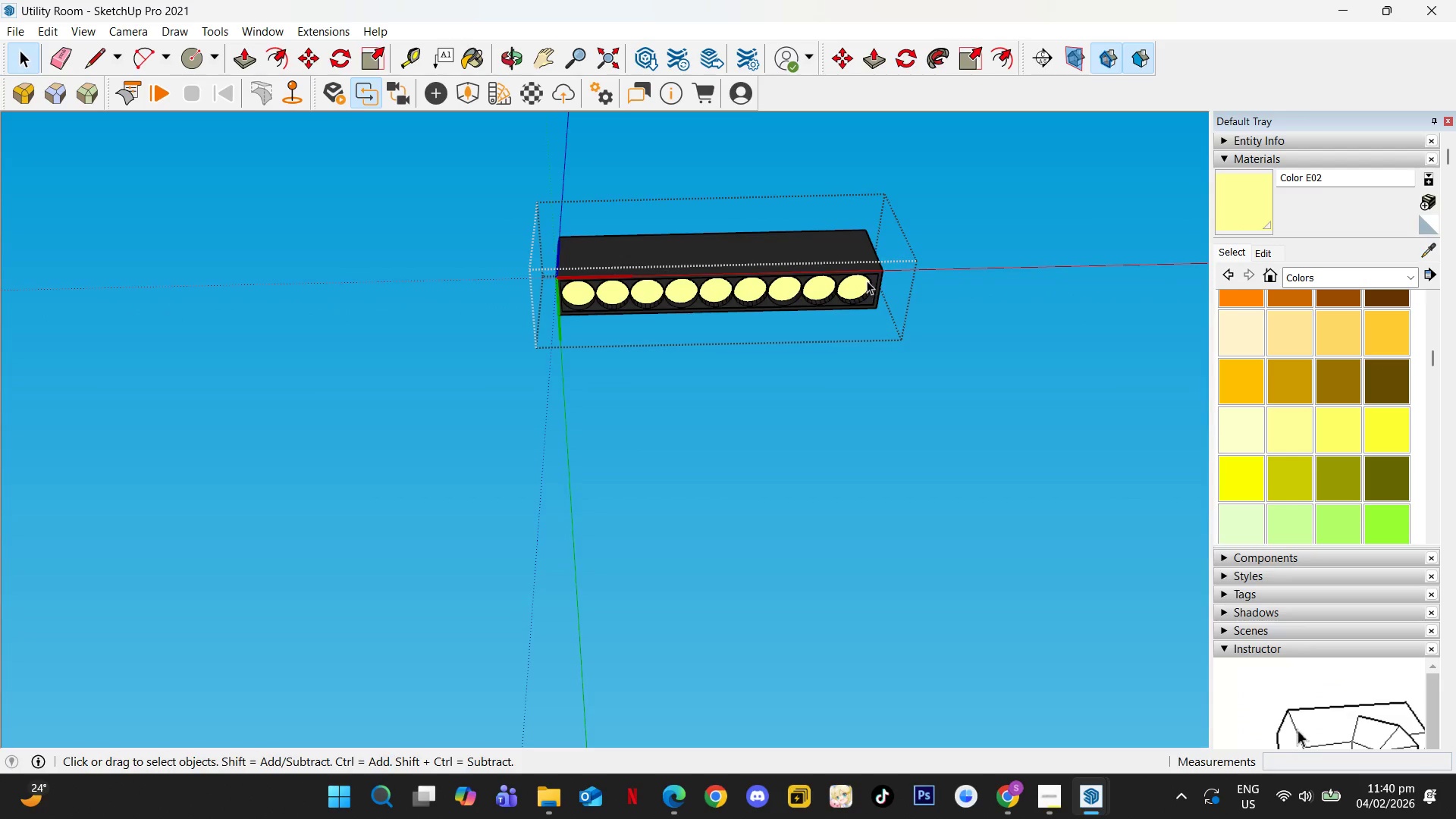 
key(Escape)
 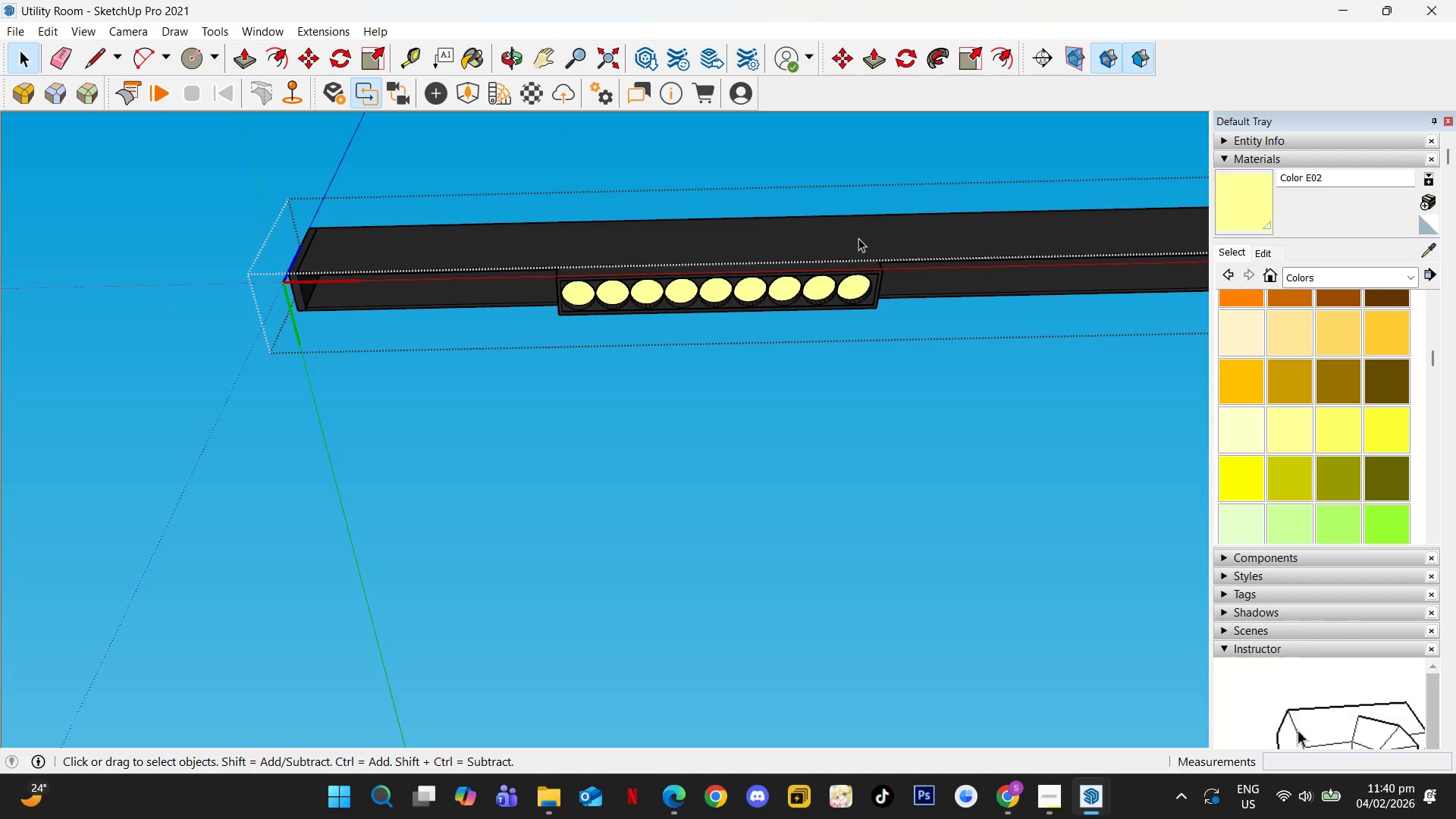 
key(Escape)
 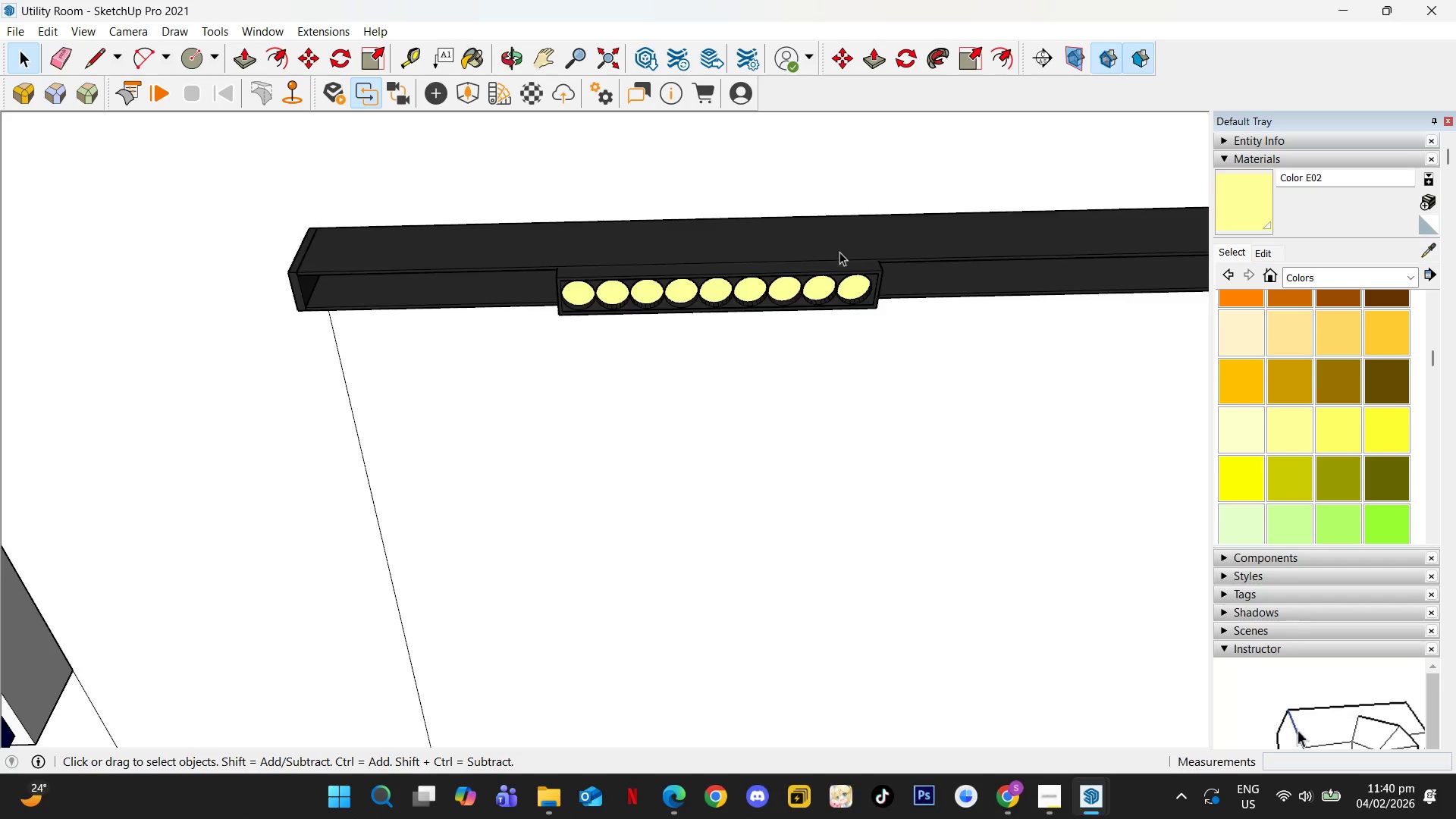 
key(Escape)
 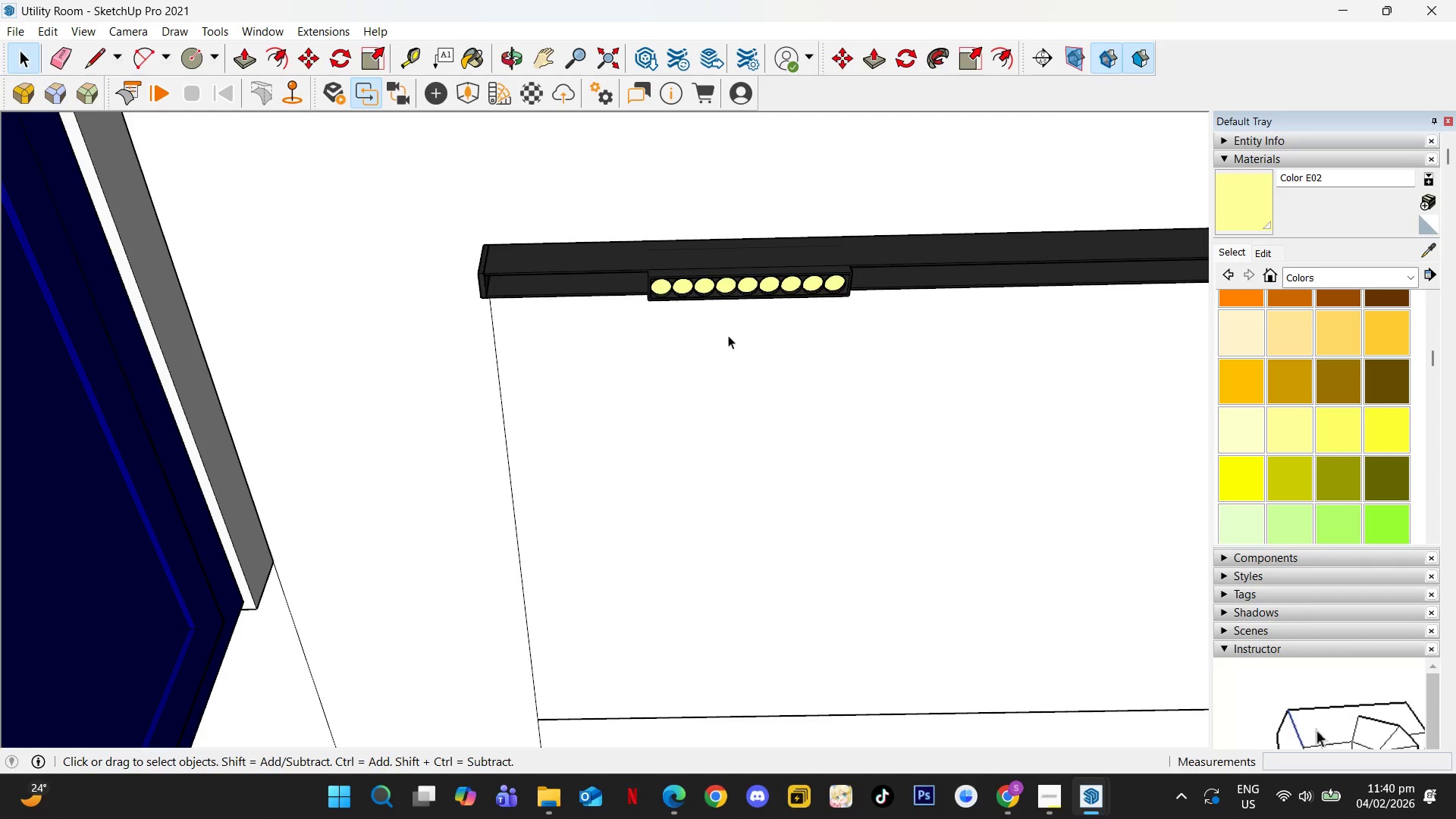 
key(Shift+ShiftLeft)
 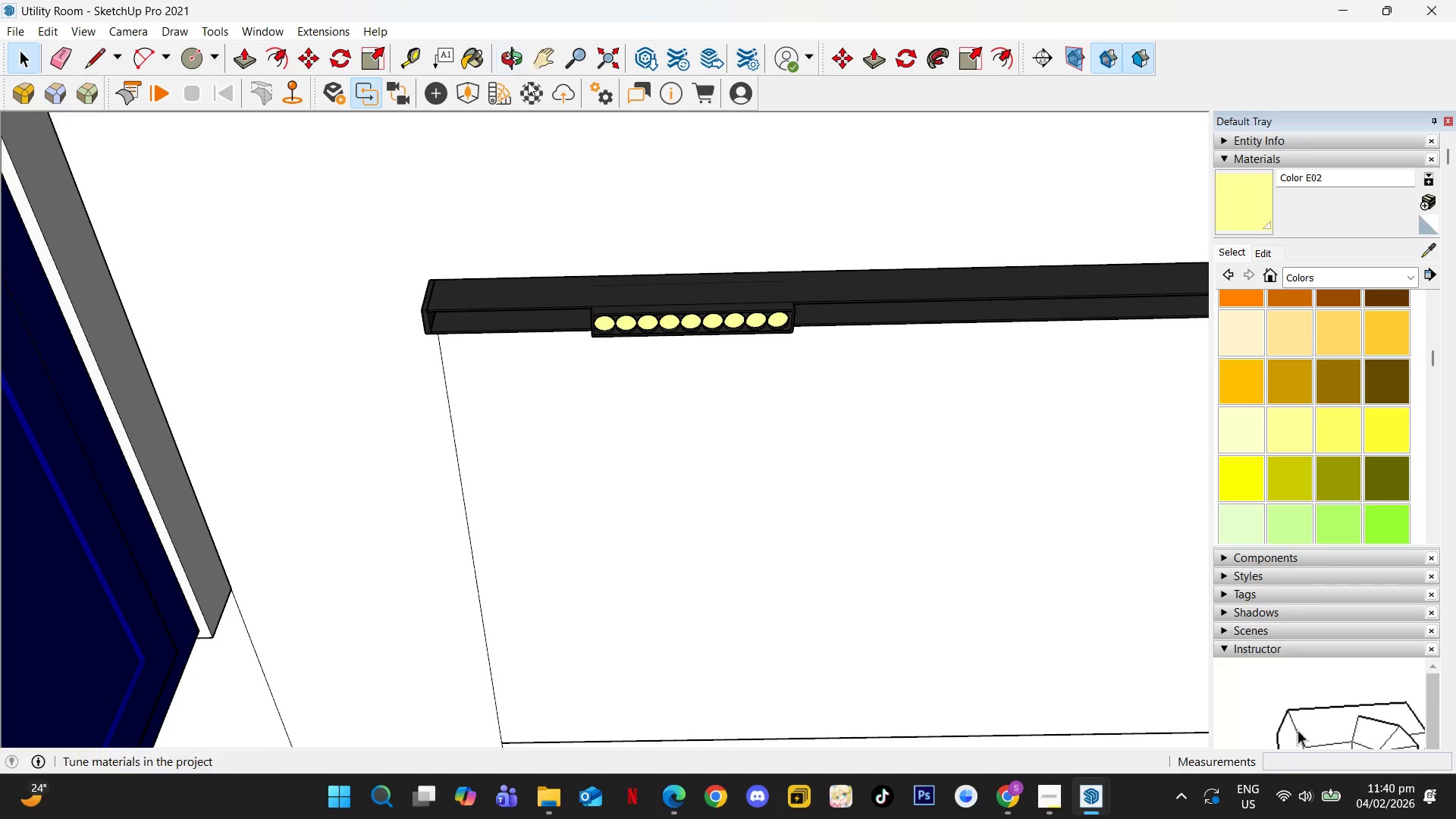 
scroll: coordinate [756, 299], scroll_direction: down, amount: 5.0
 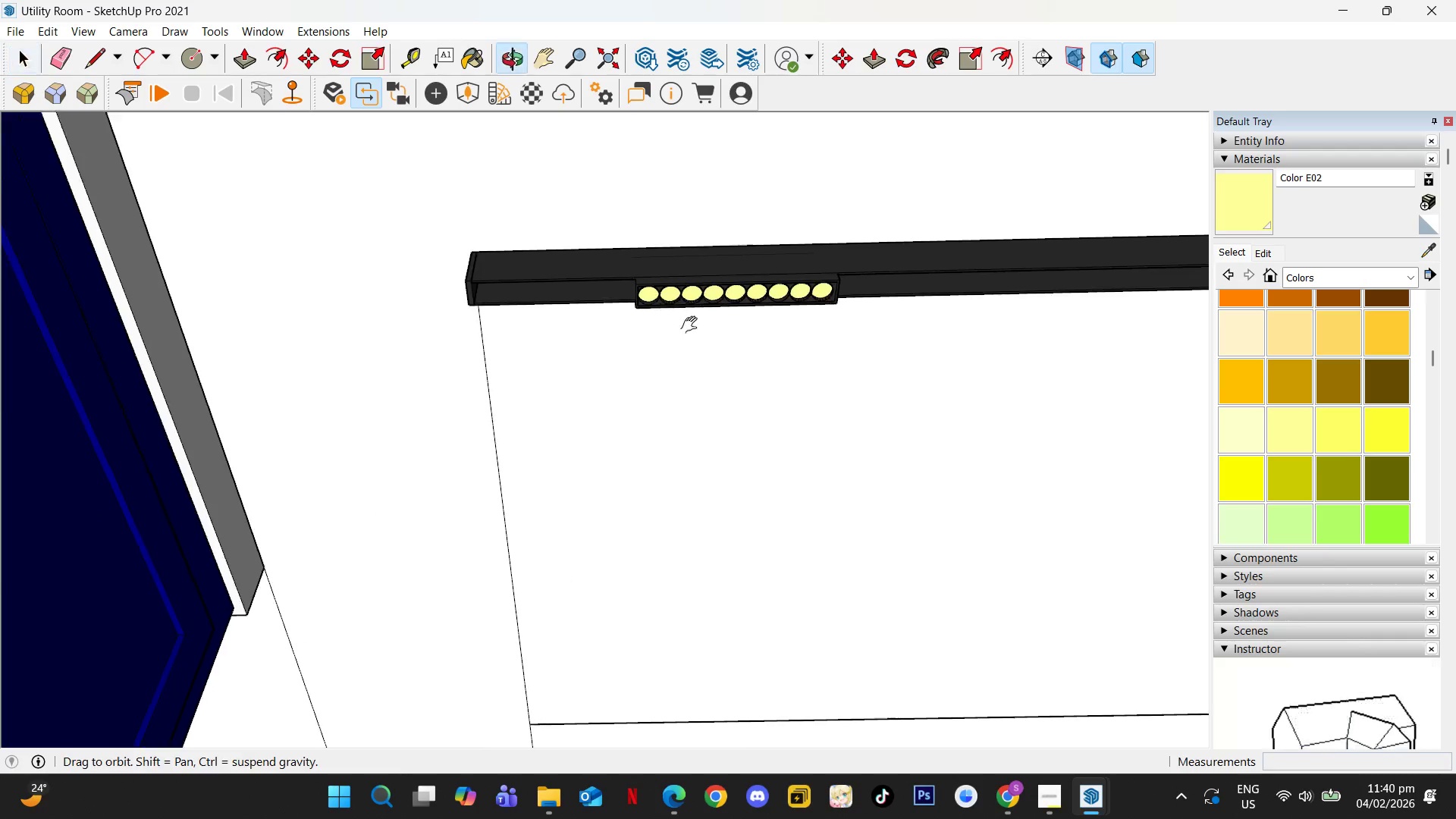 
left_click([532, 98])
 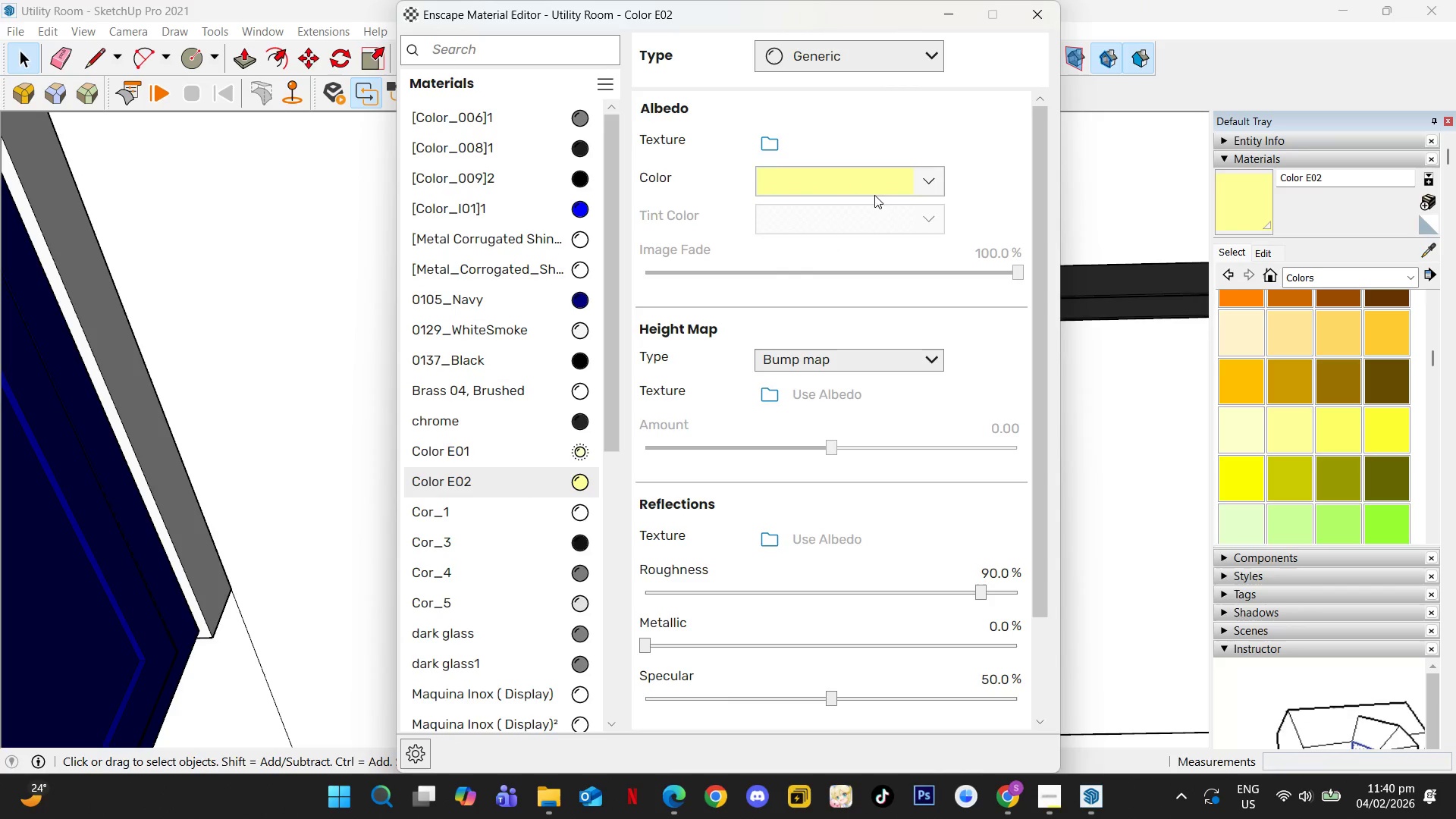 
left_click([879, 56])
 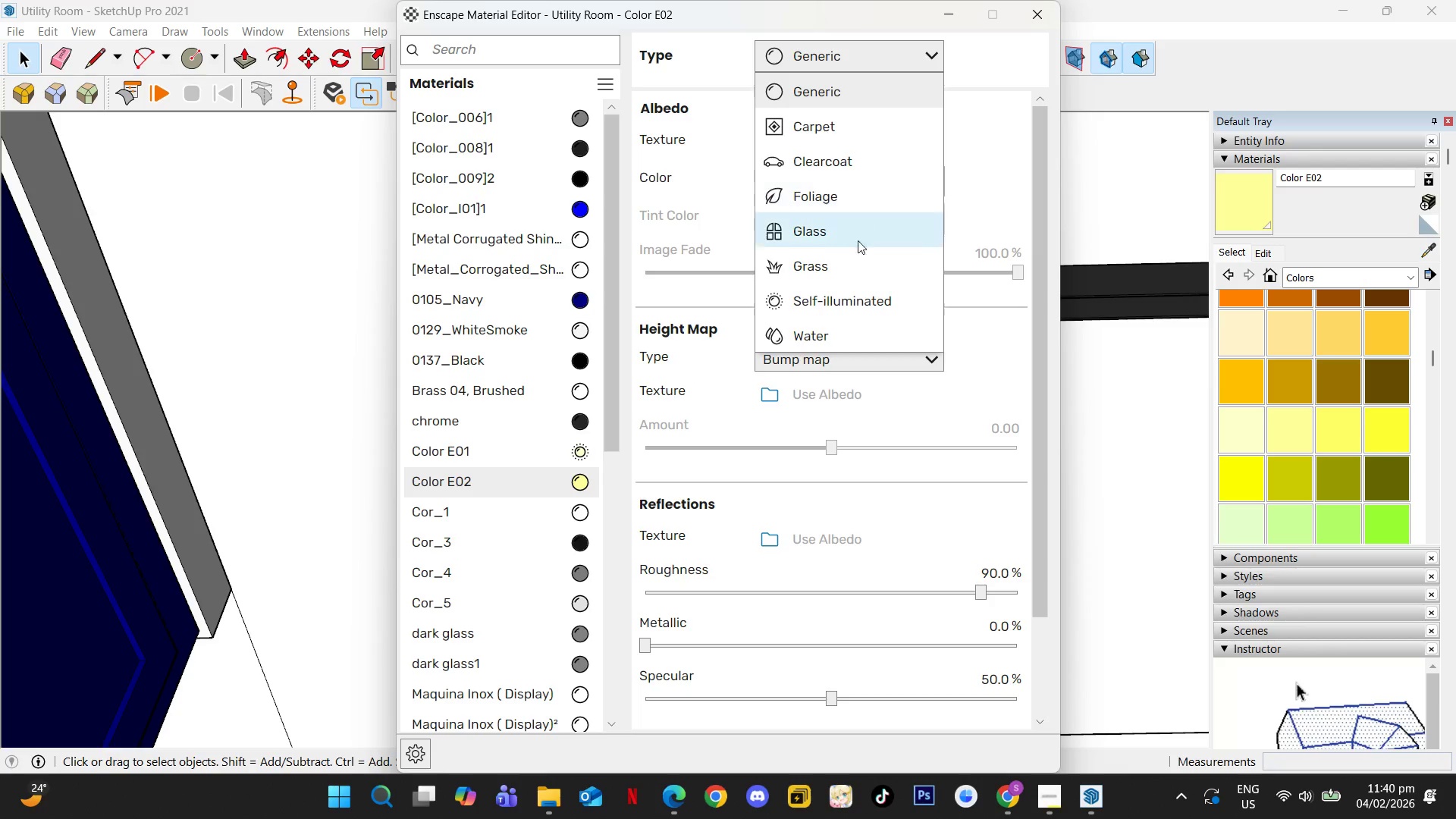 
left_click([846, 300])
 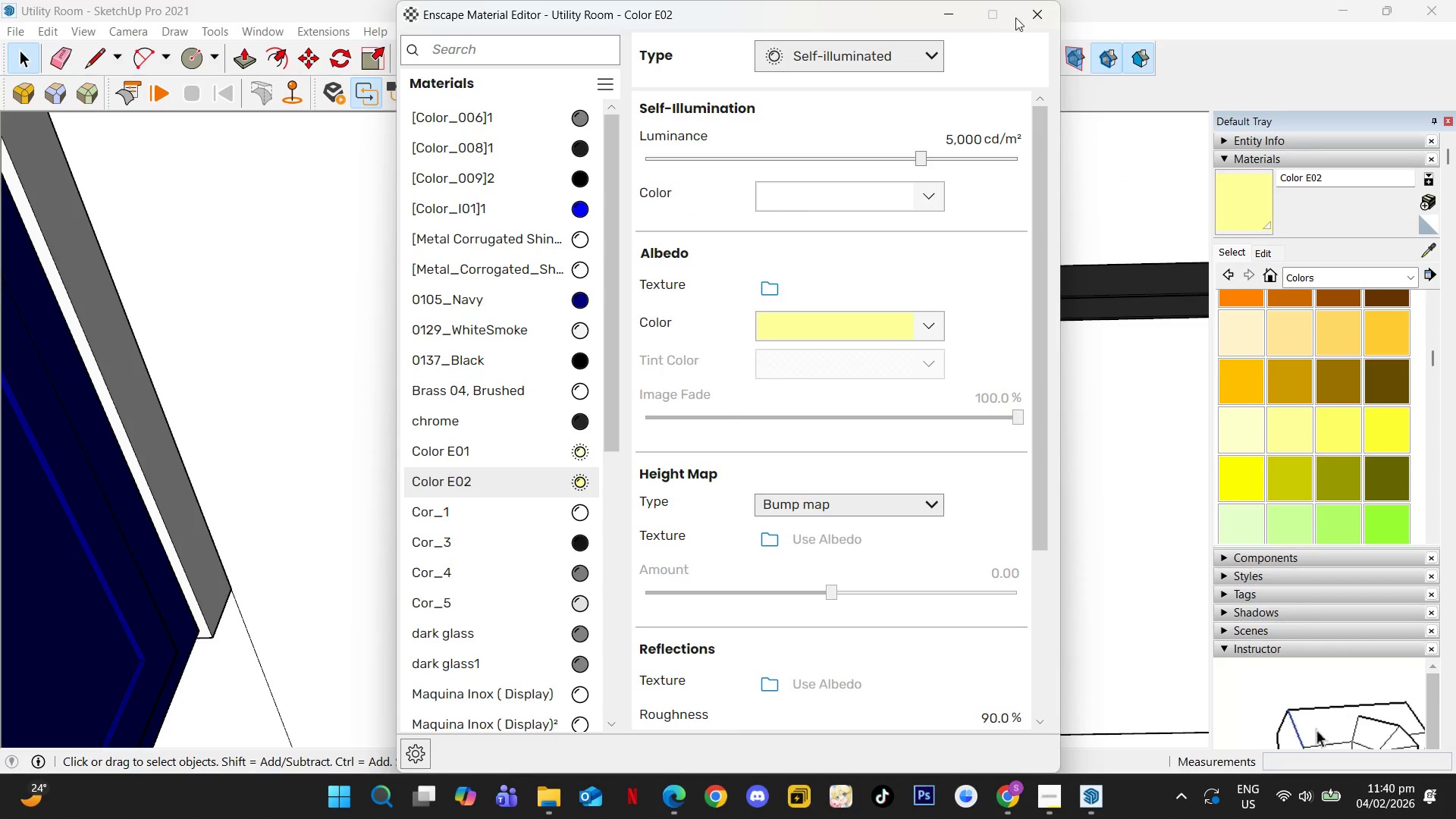 
left_click([1031, 12])
 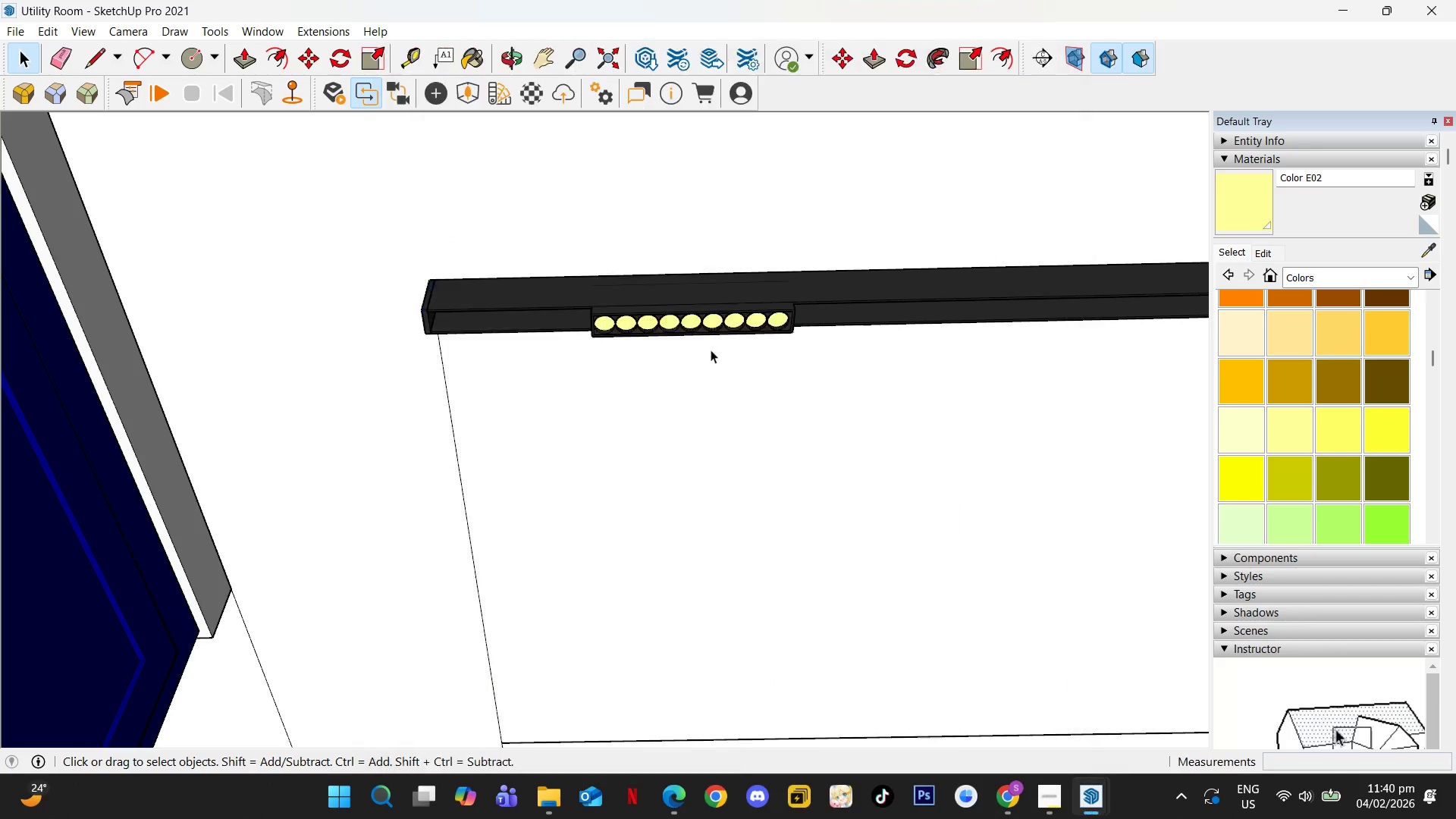 
hold_key(key=ShiftLeft, duration=0.33)
 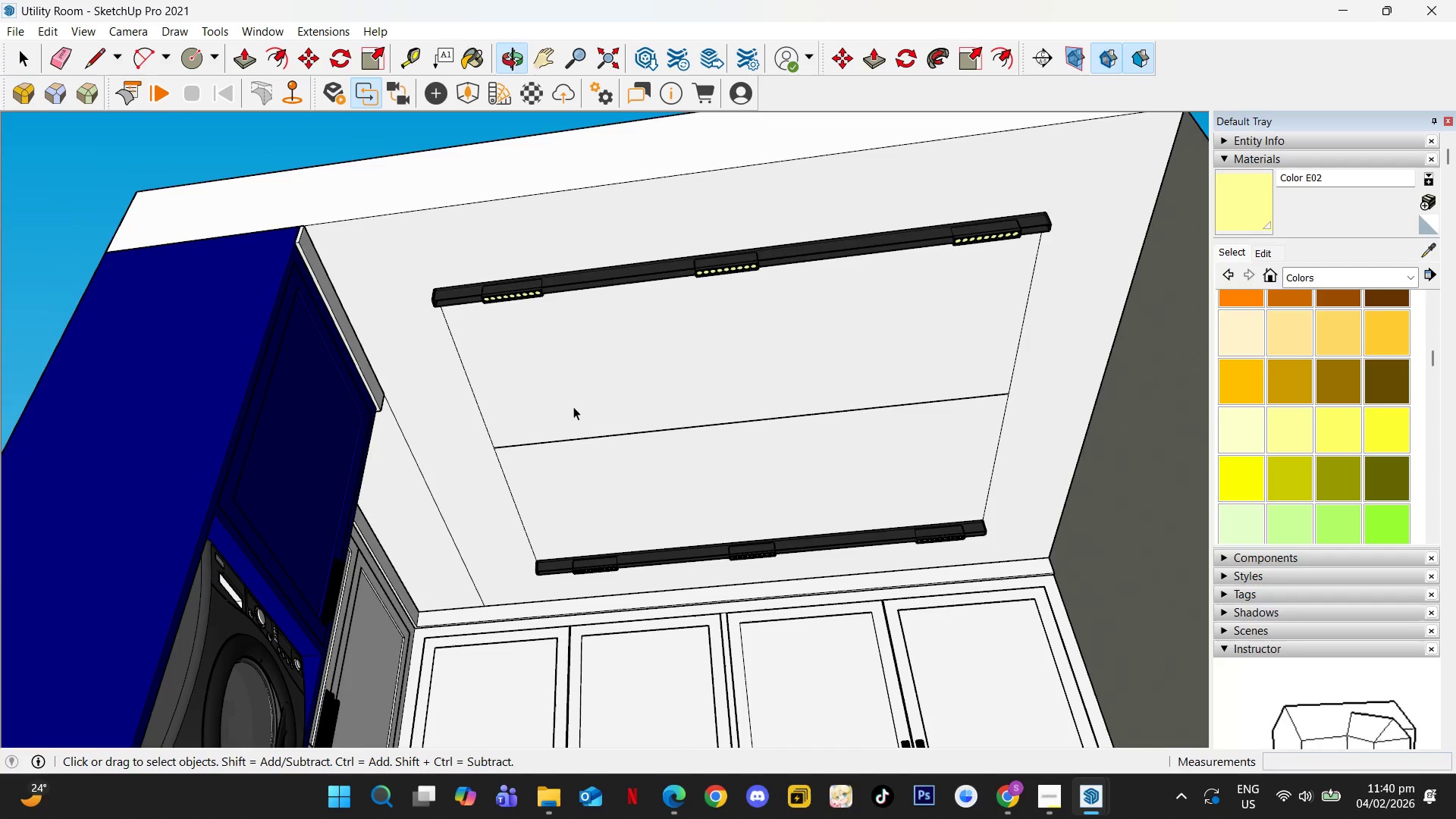 
scroll: coordinate [740, 362], scroll_direction: down, amount: 15.0
 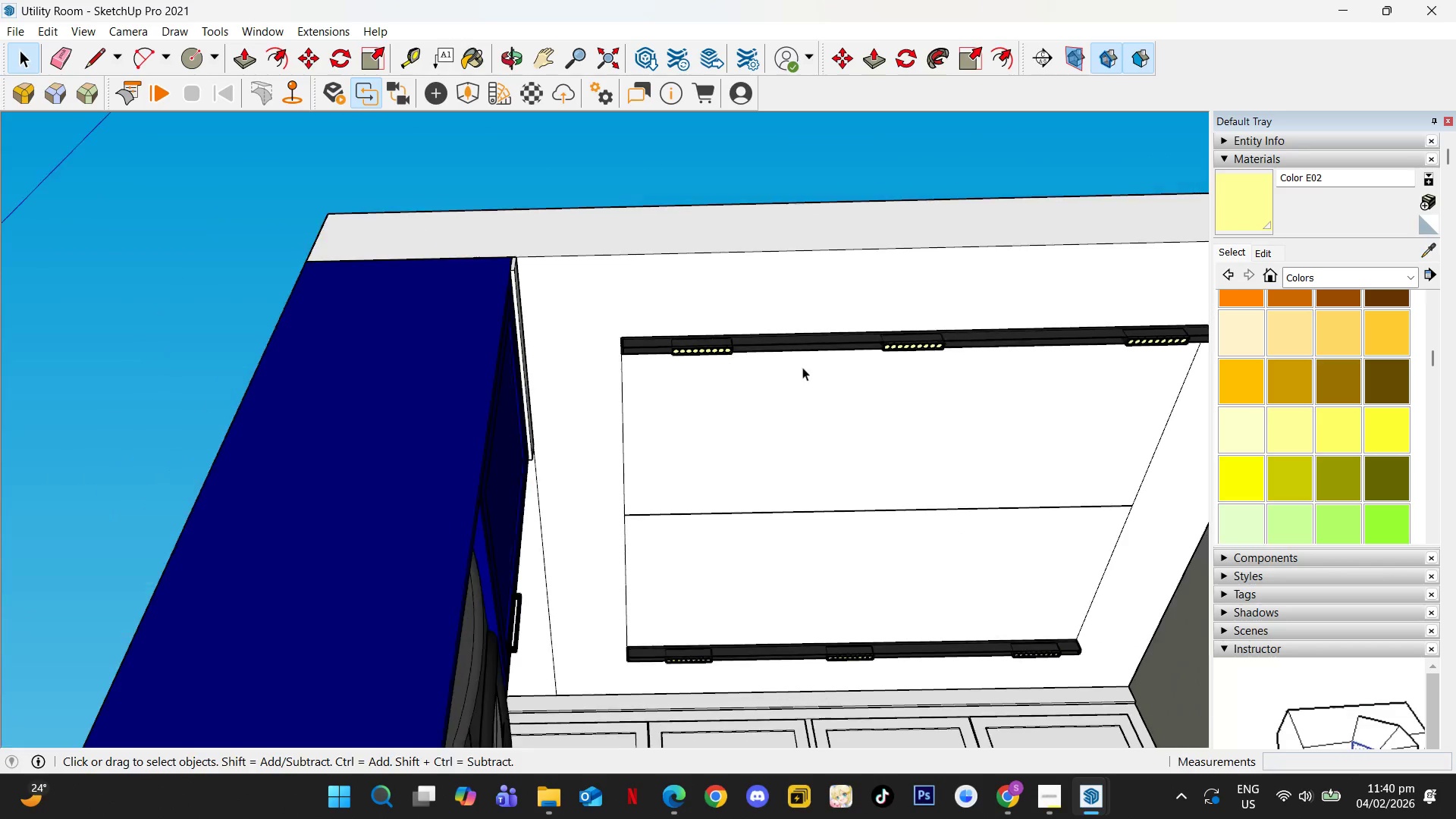 
scroll: coordinate [480, 443], scroll_direction: up, amount: 7.0
 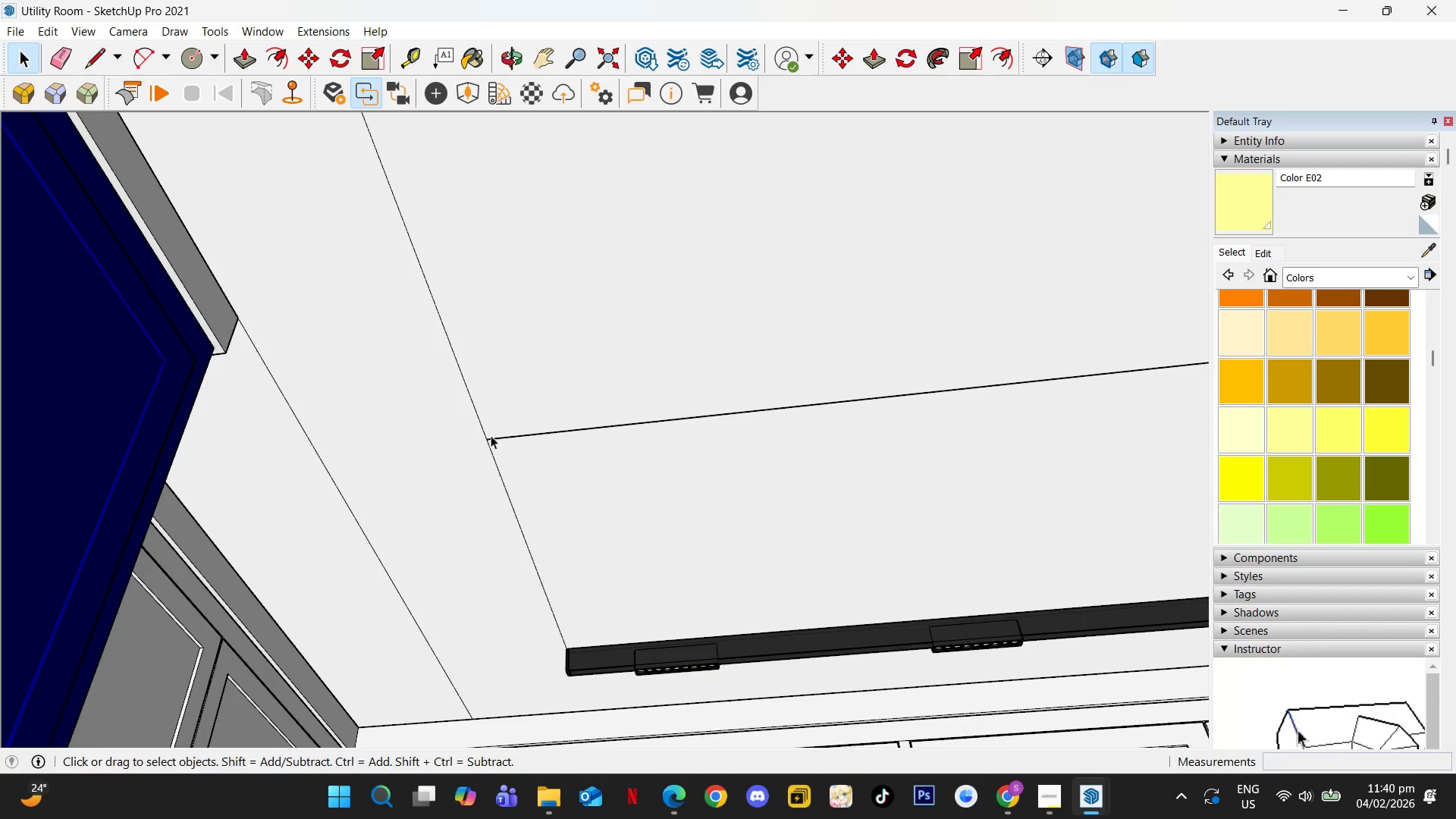 
key(C)
 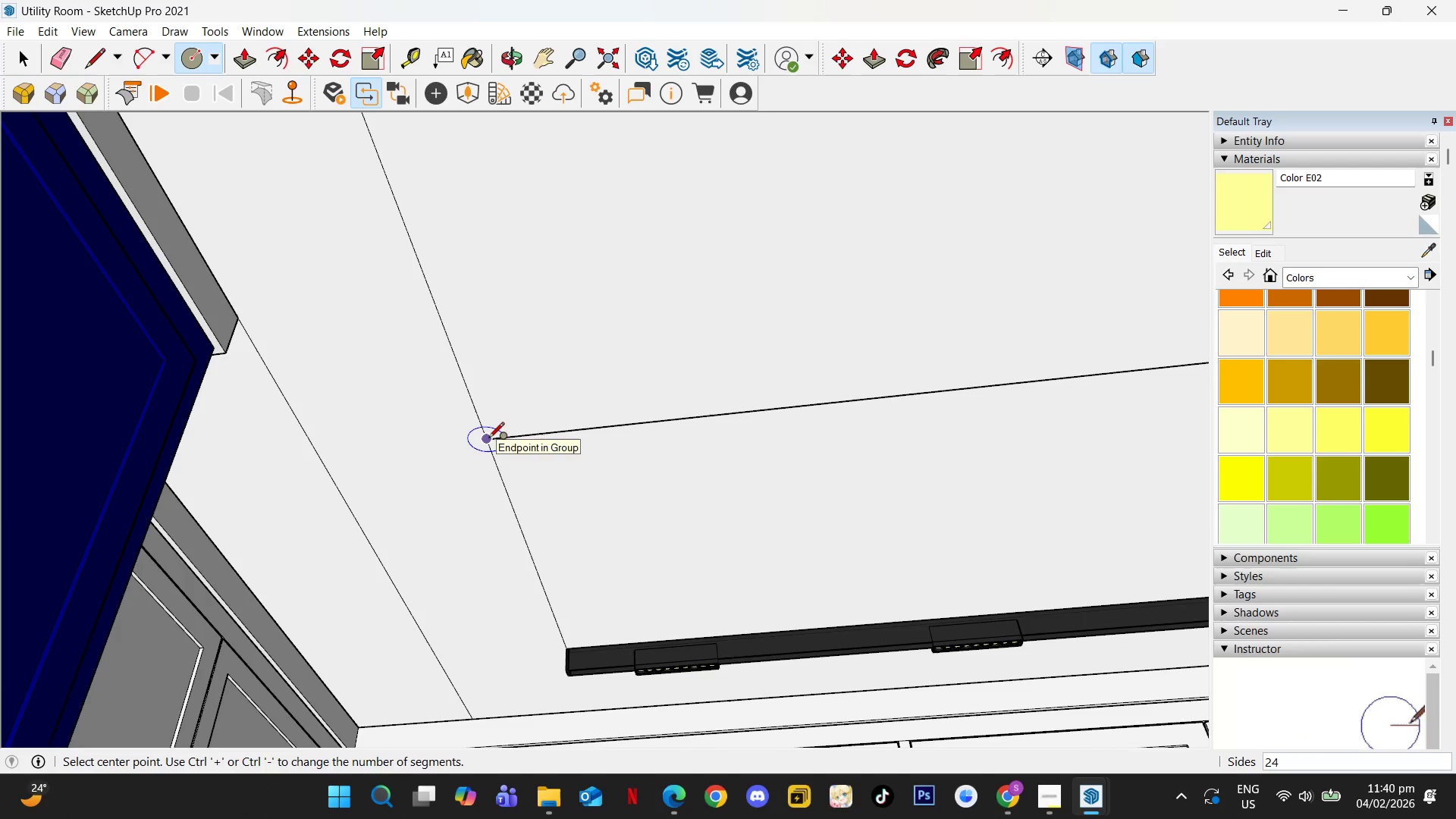 
key(Space)
 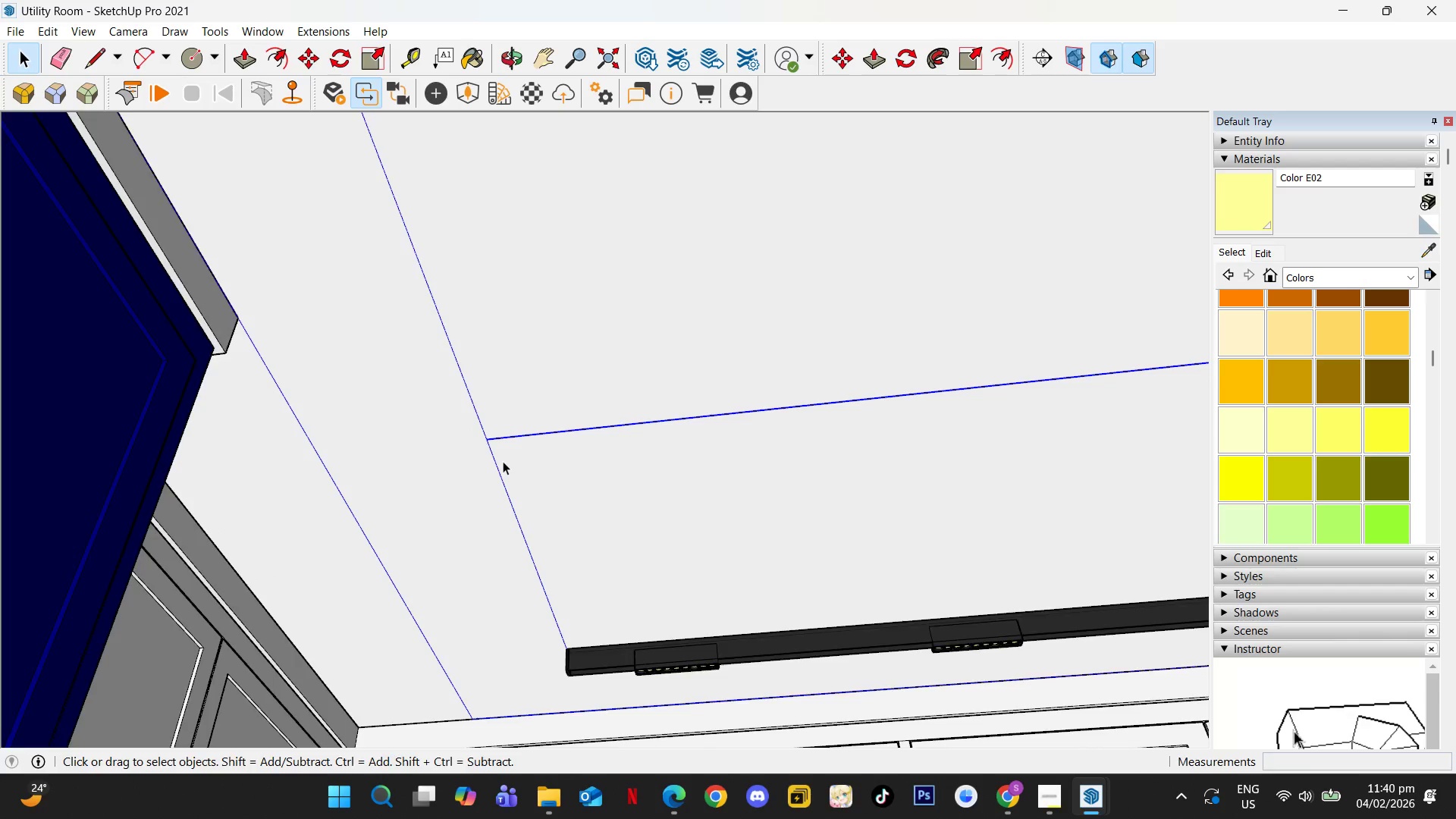 
double_click([503, 461])
 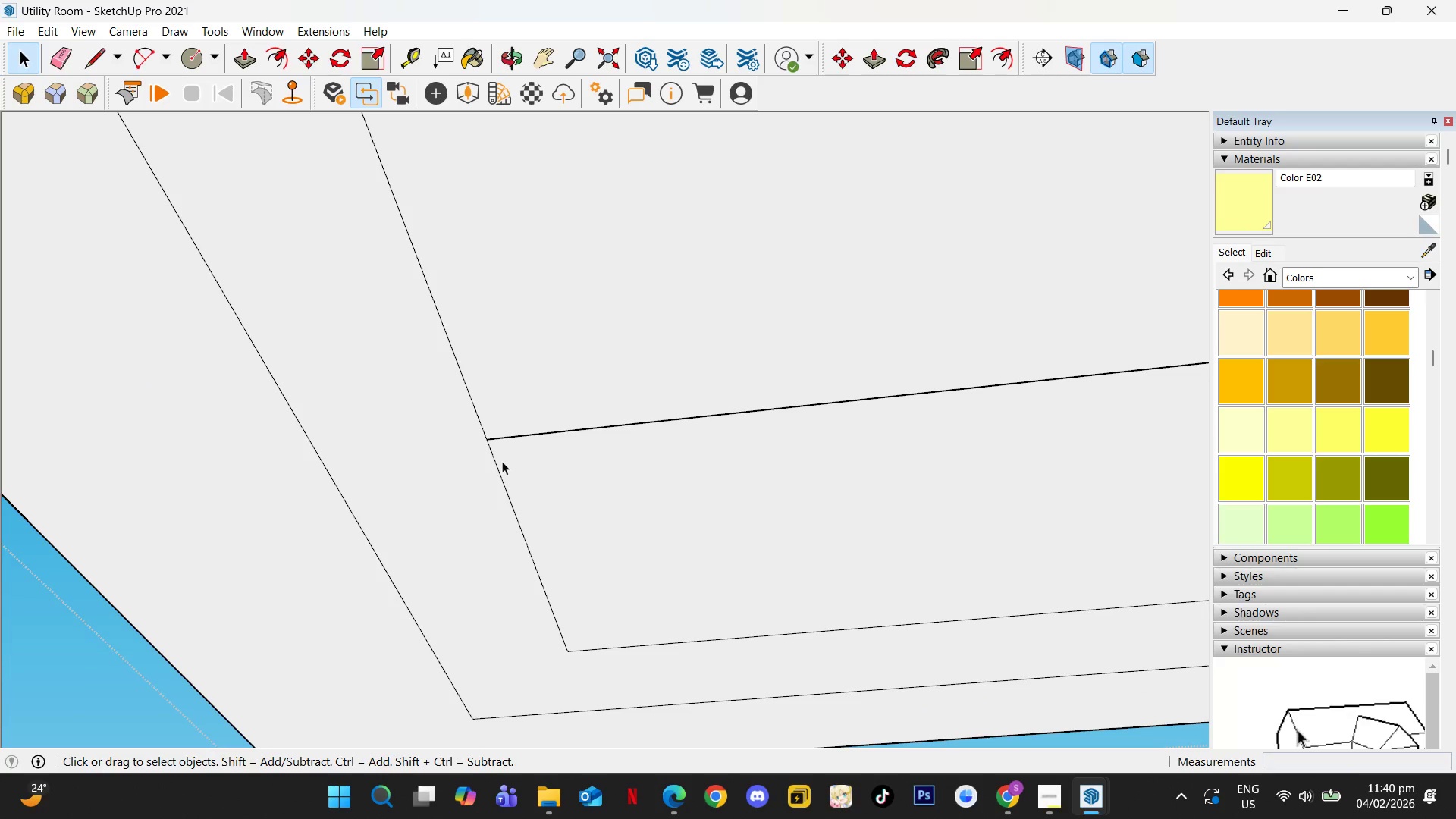 
left_click([502, 461])
 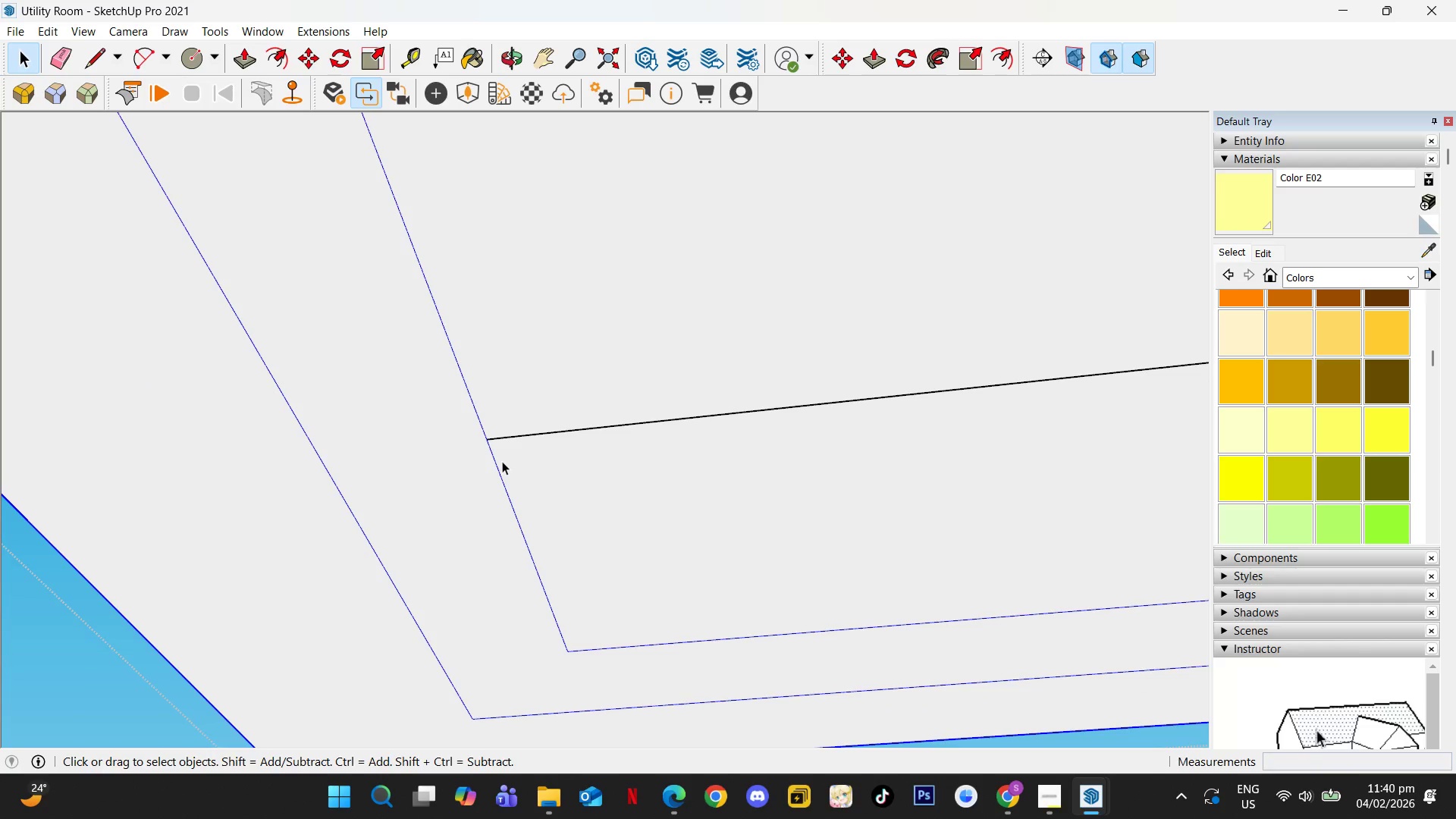 
key(C)
 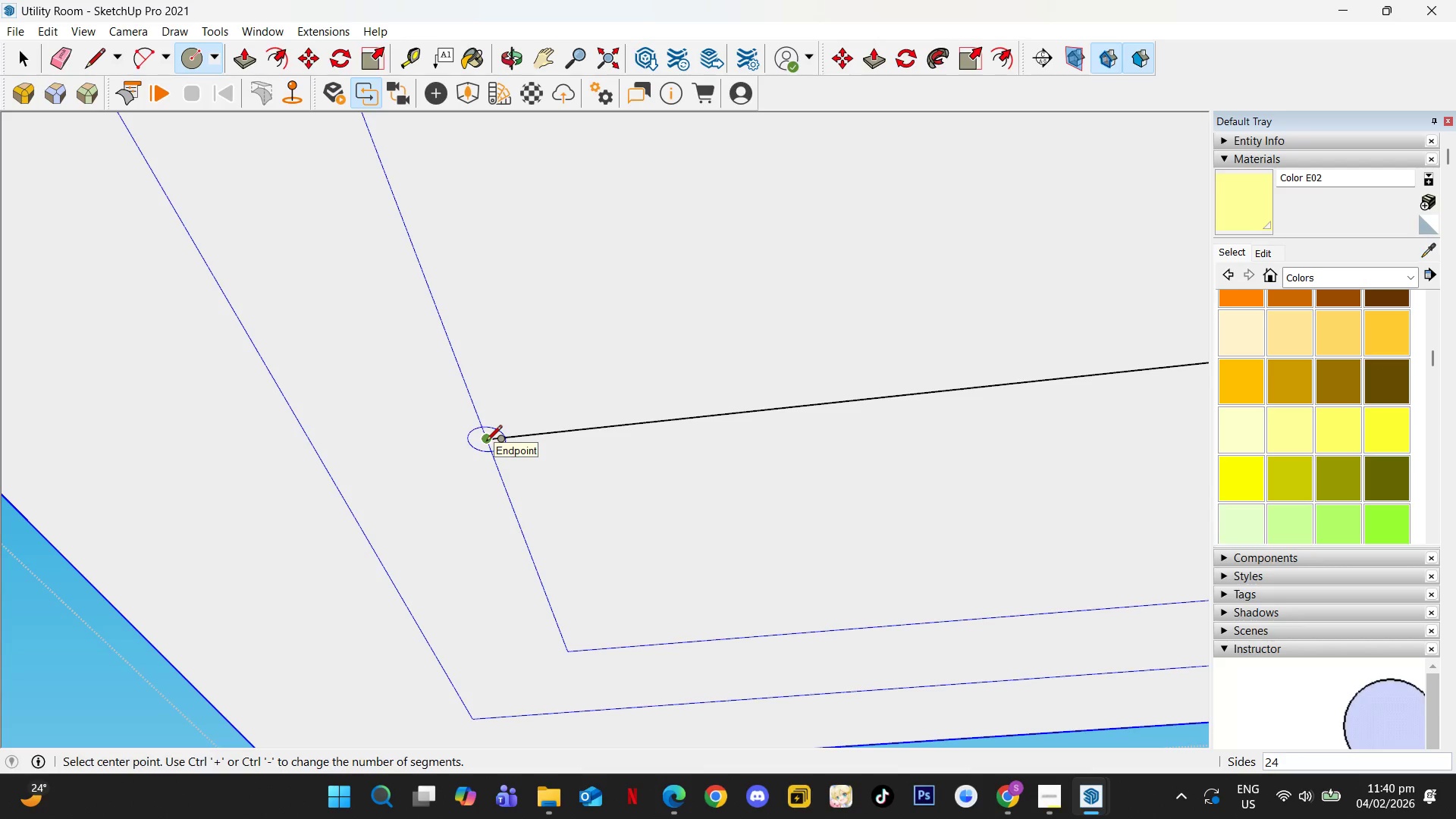 
left_click([486, 442])
 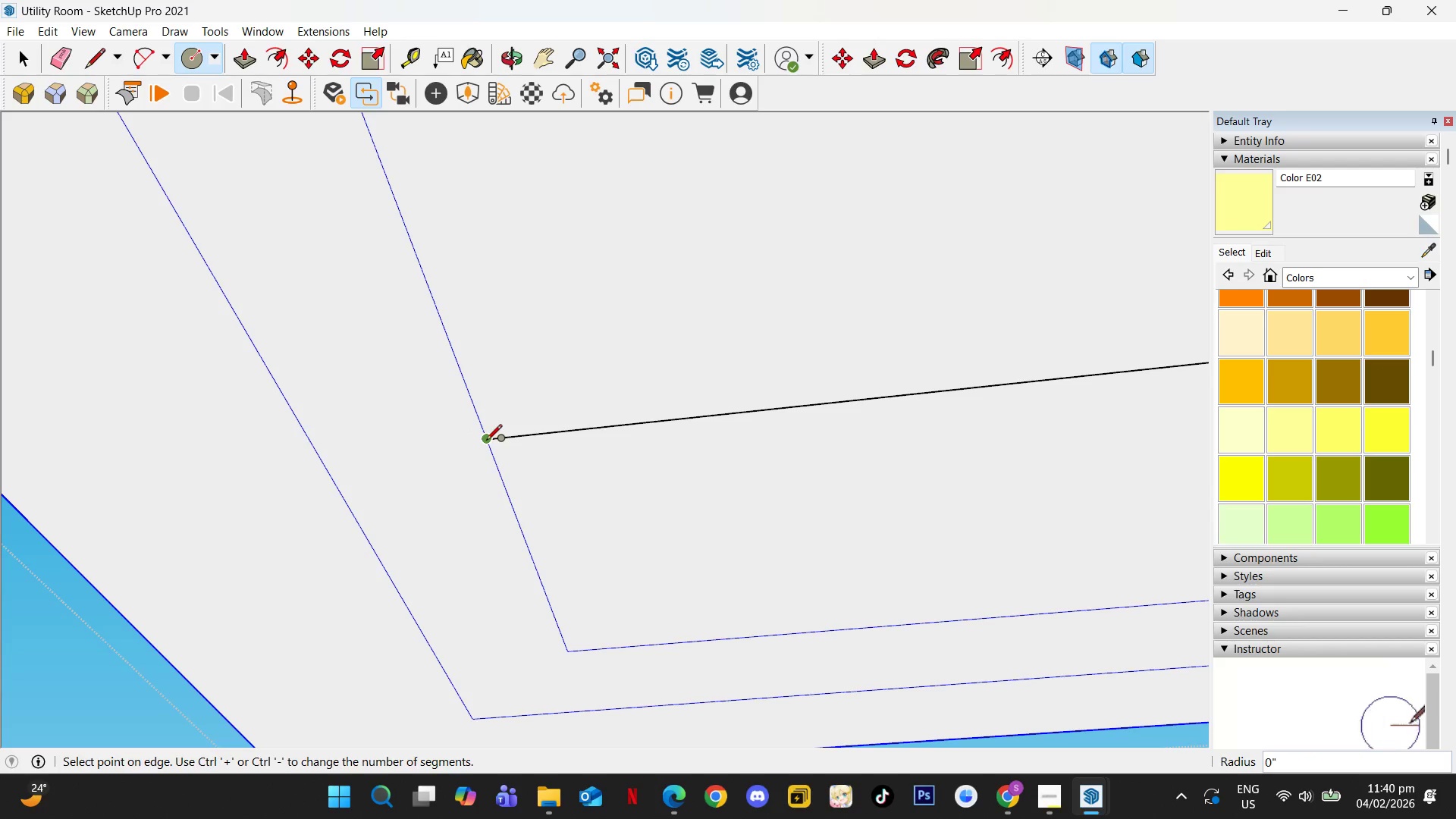 
key(ArrowUp)
 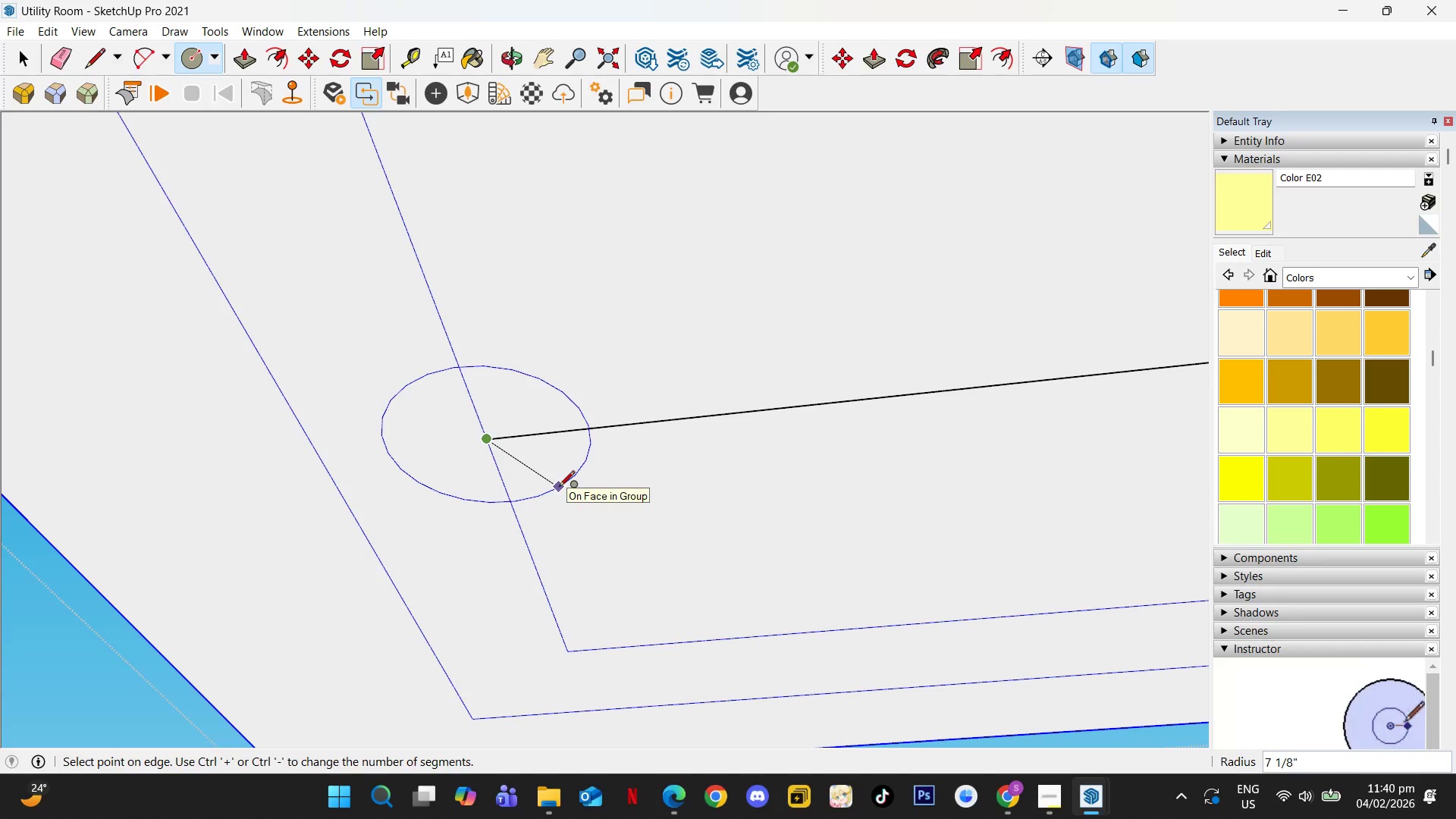 
key(Numpad2)
 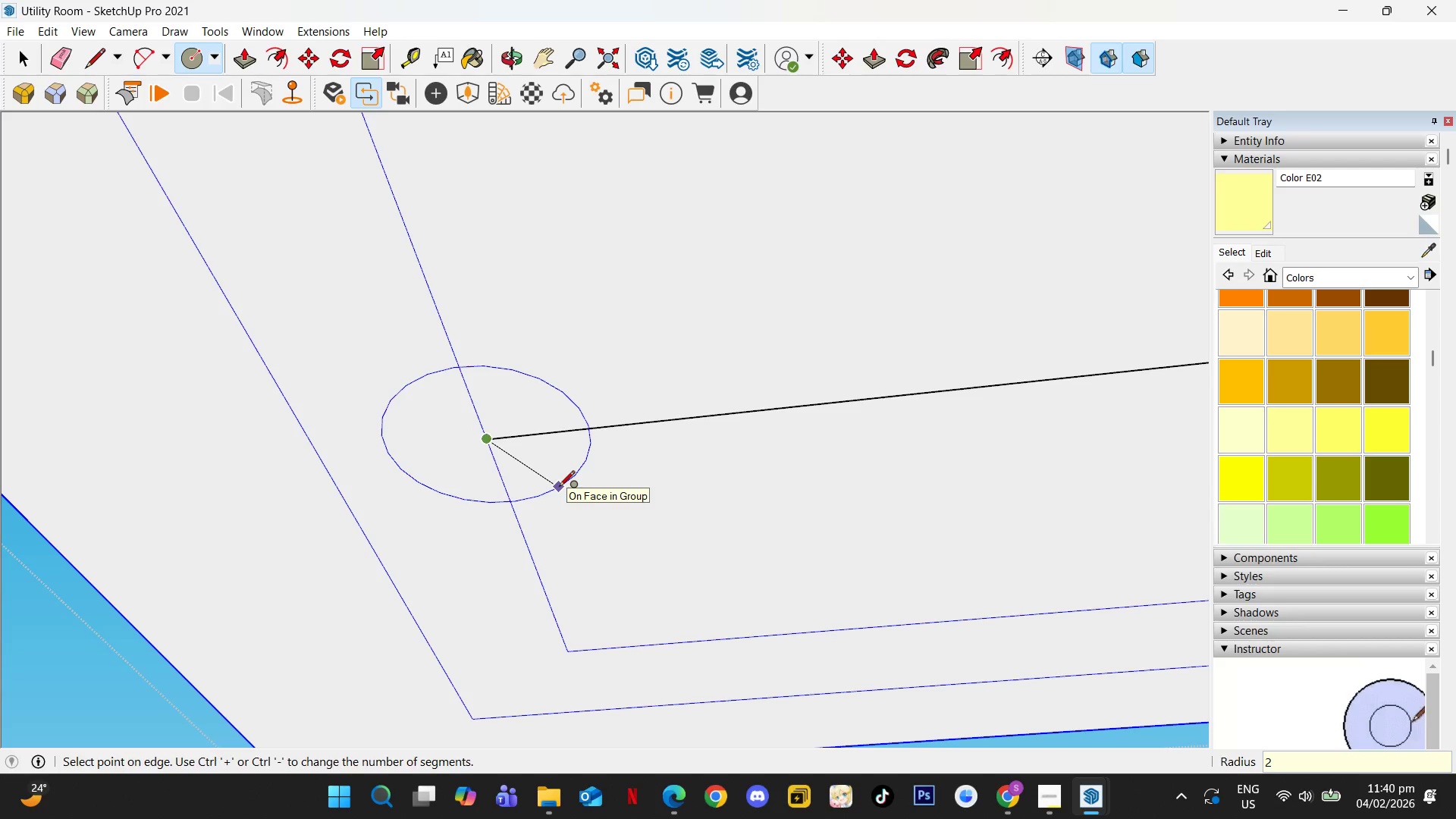 
key(NumpadEnter)
 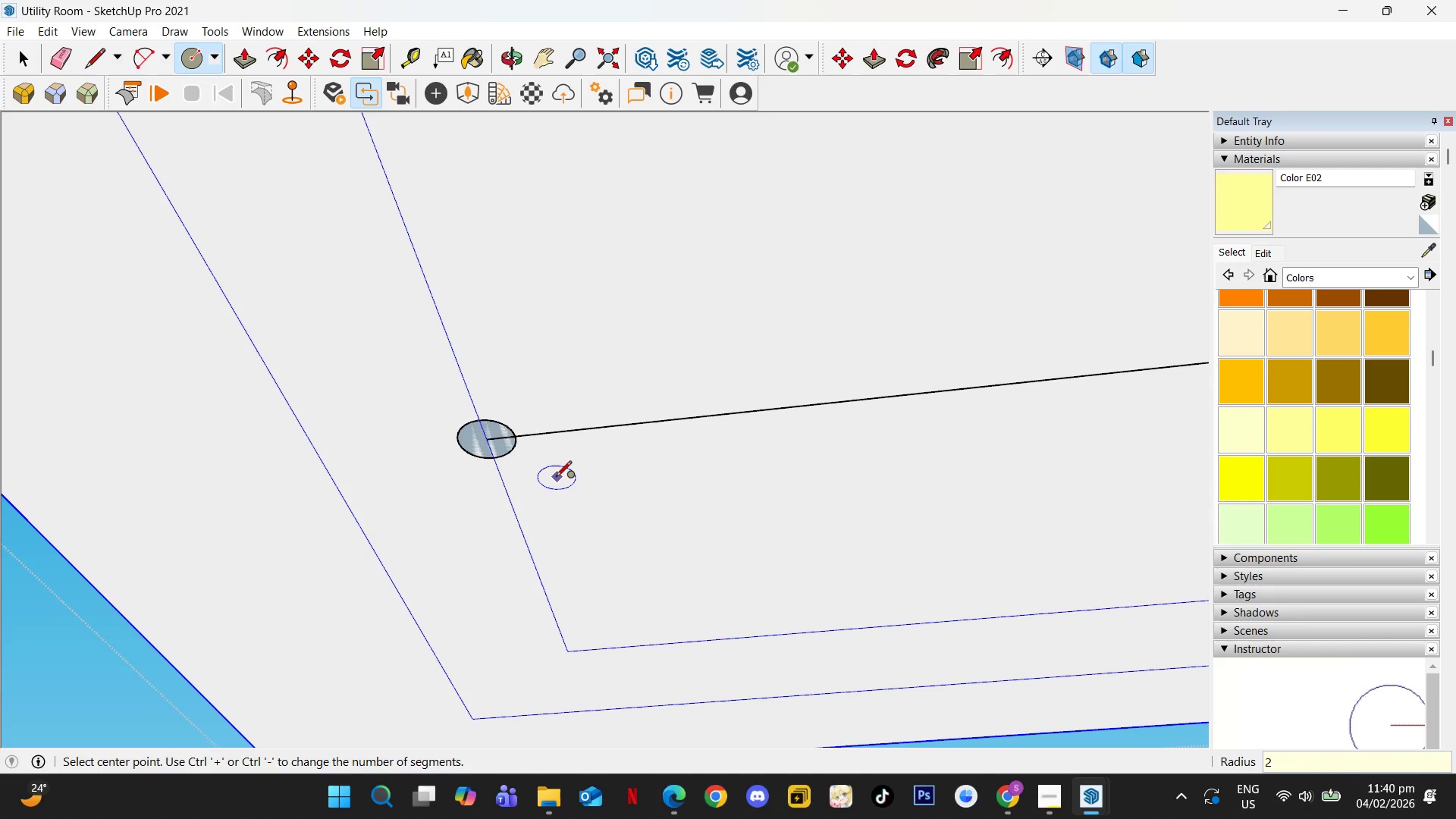 
key(Control+Z)
 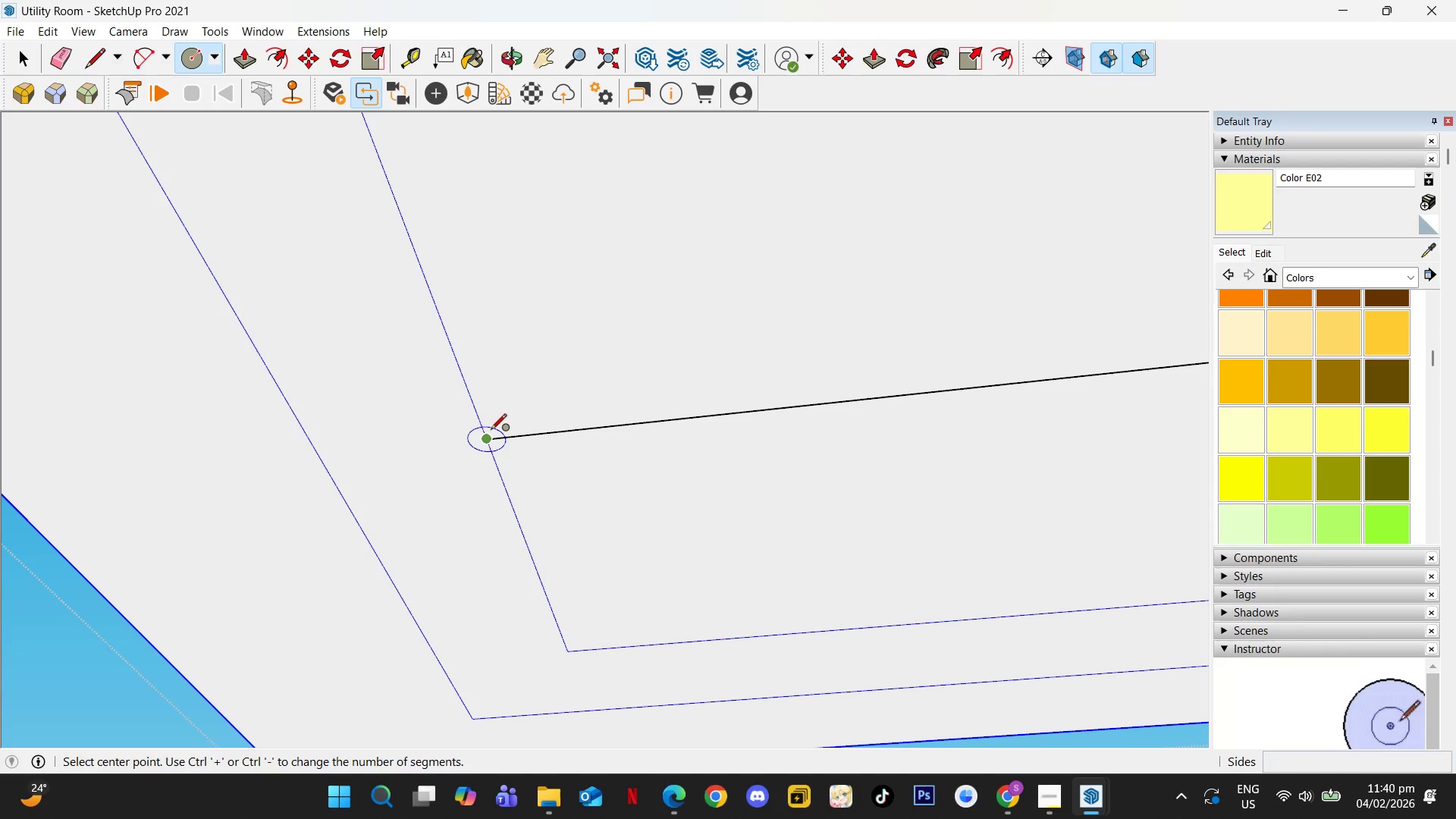 
left_click([491, 431])
 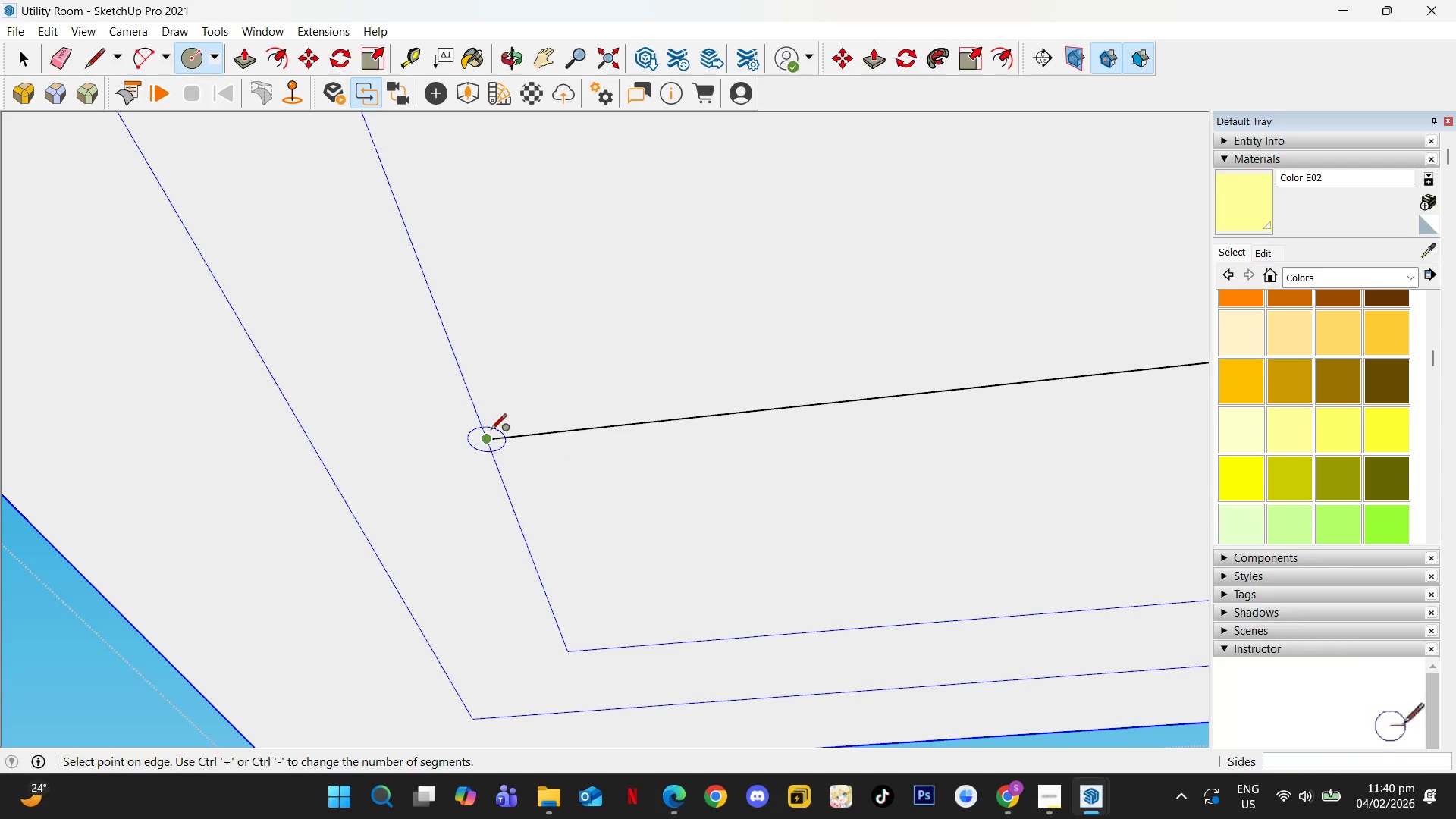 
key(ArrowUp)
 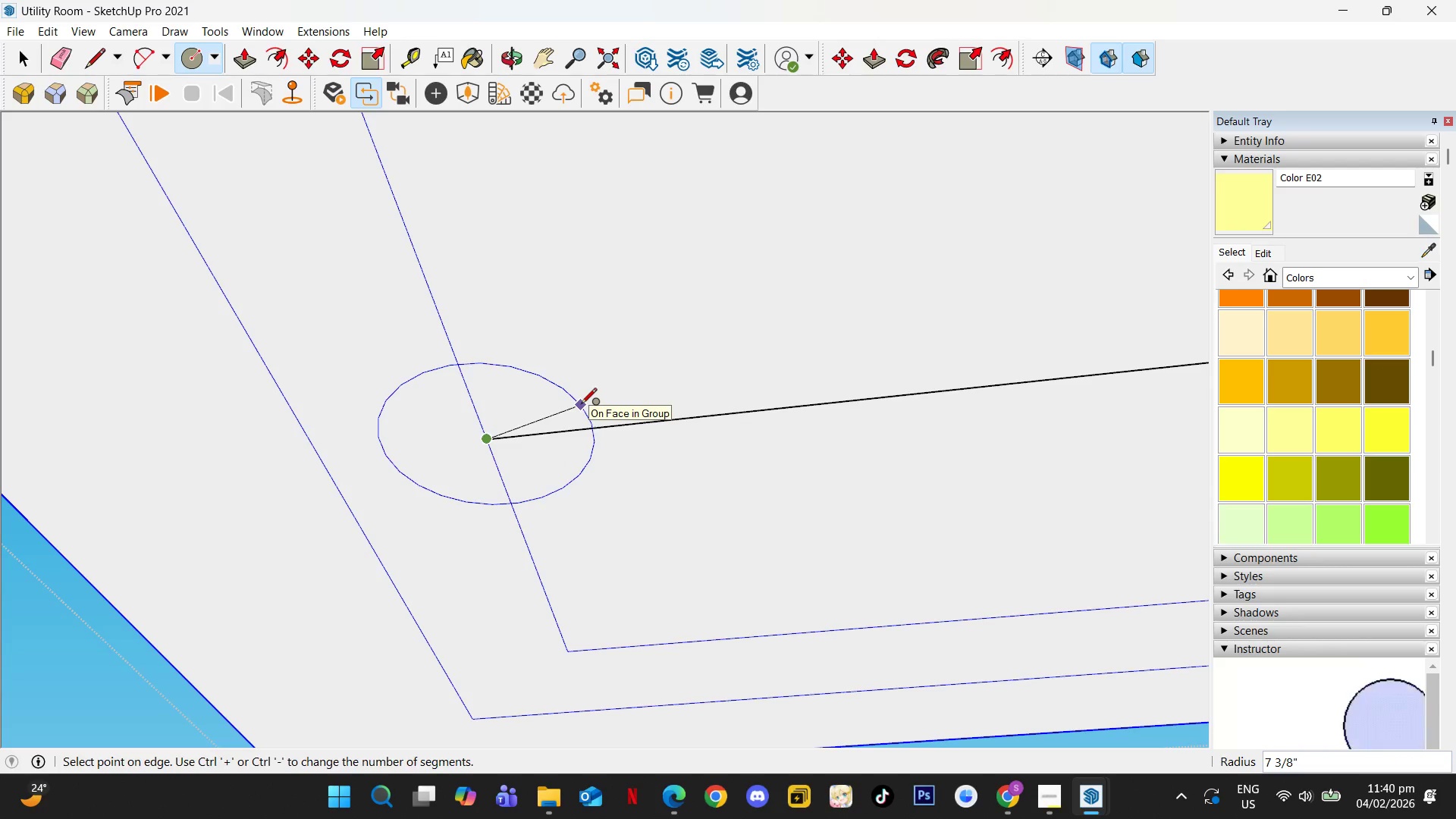 
key(Numpad3)
 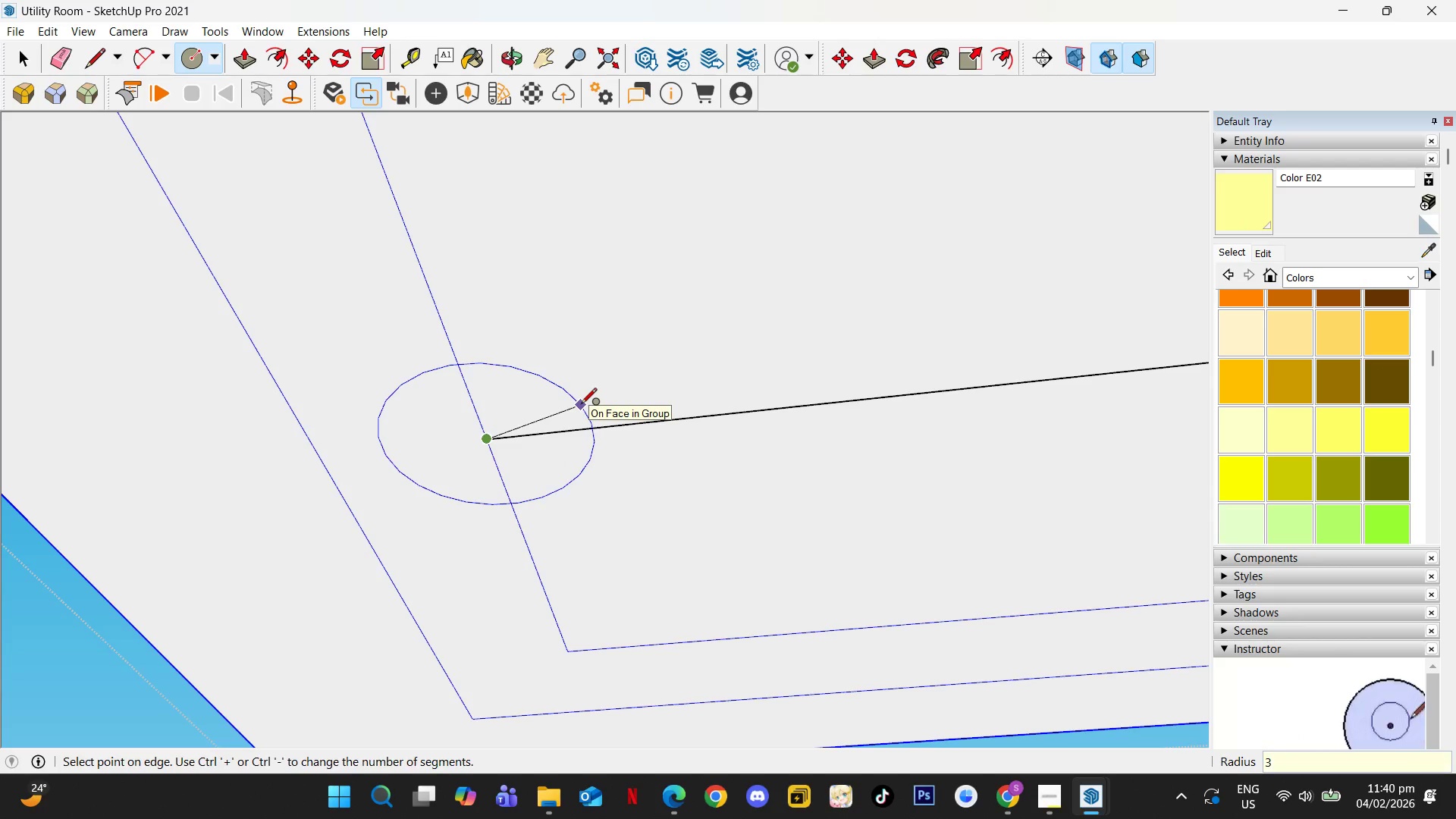 
key(NumpadEnter)
 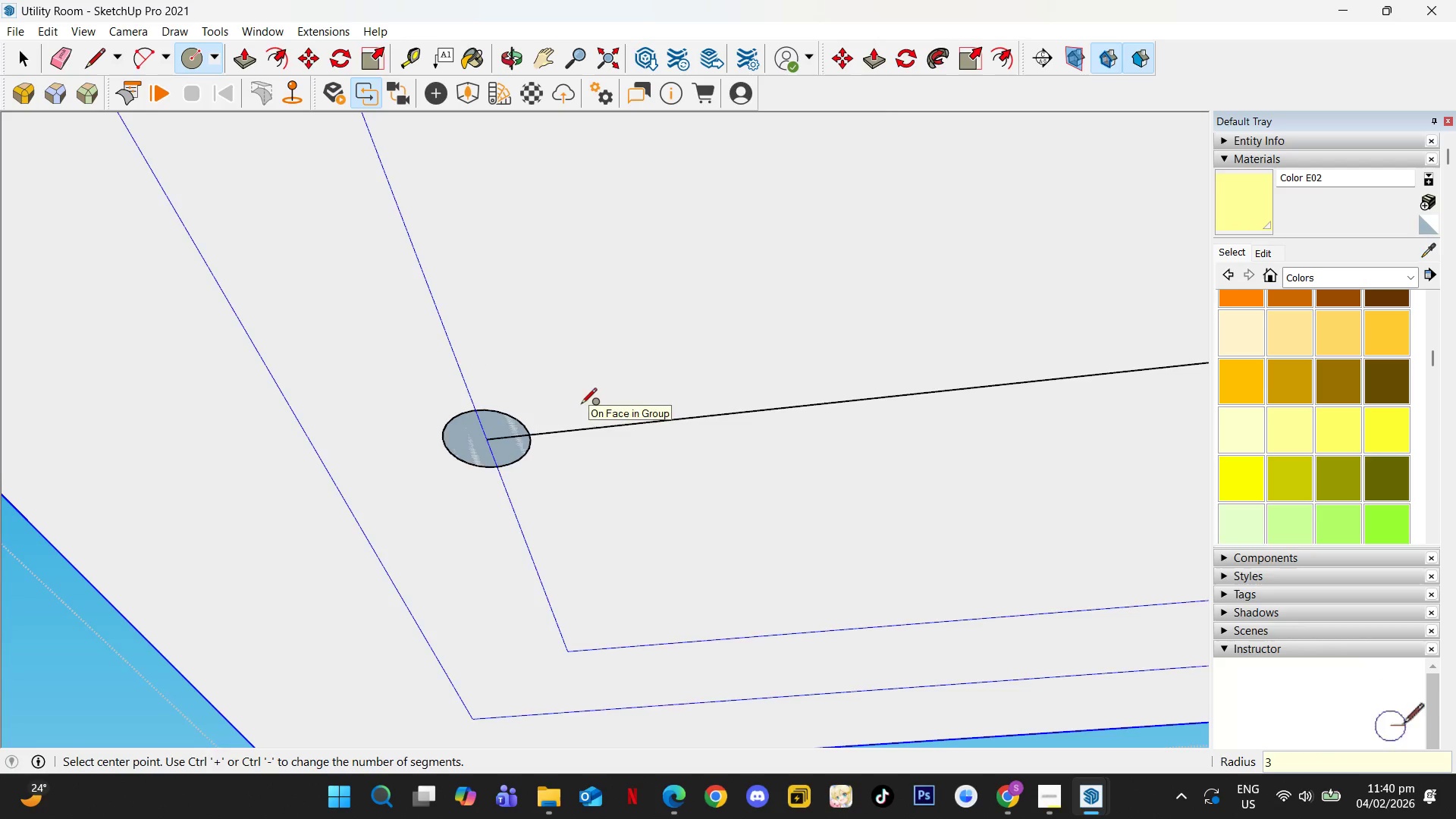 
key(Space)
 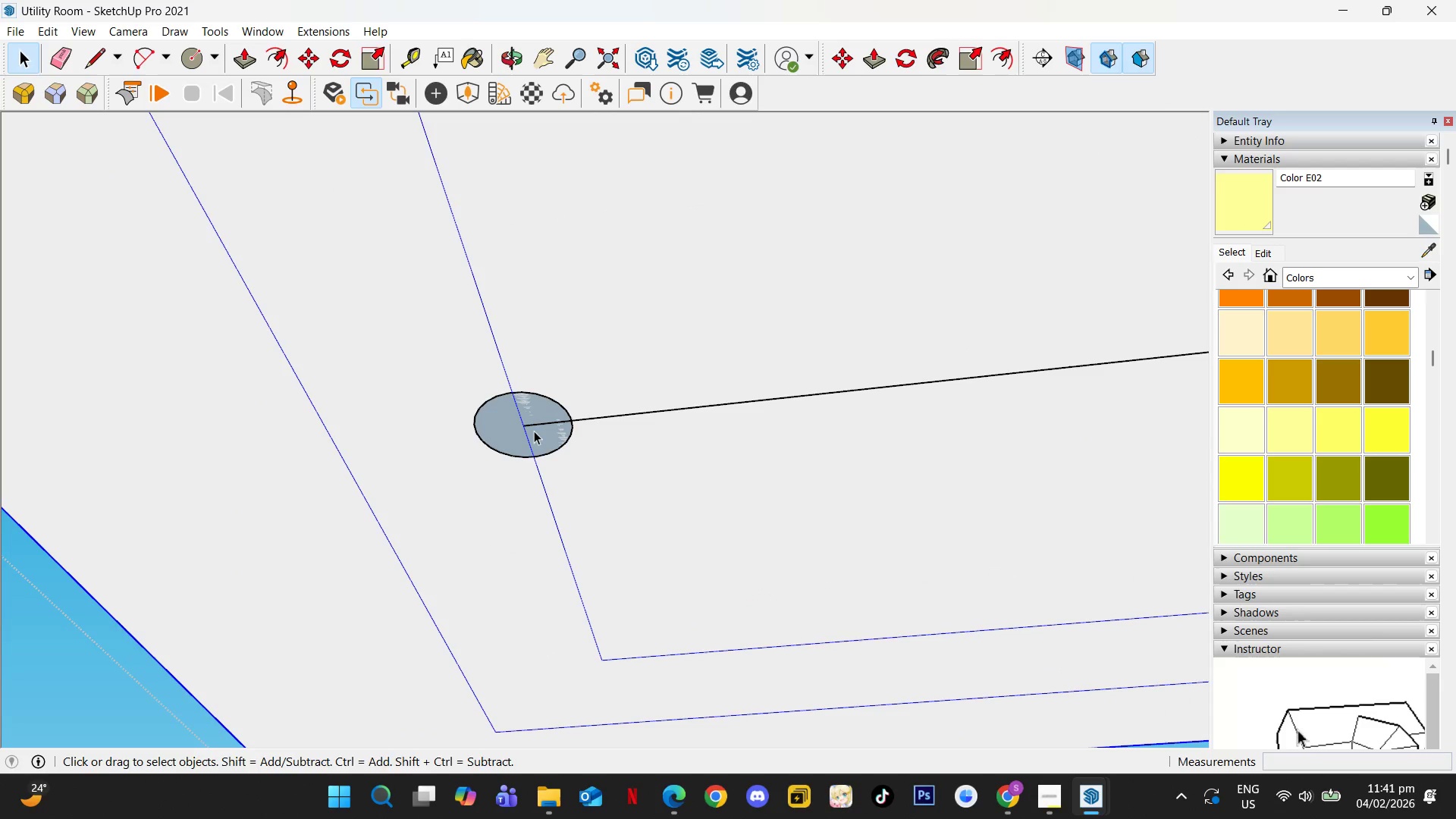 
scroll: coordinate [541, 423], scroll_direction: none, amount: 0.0
 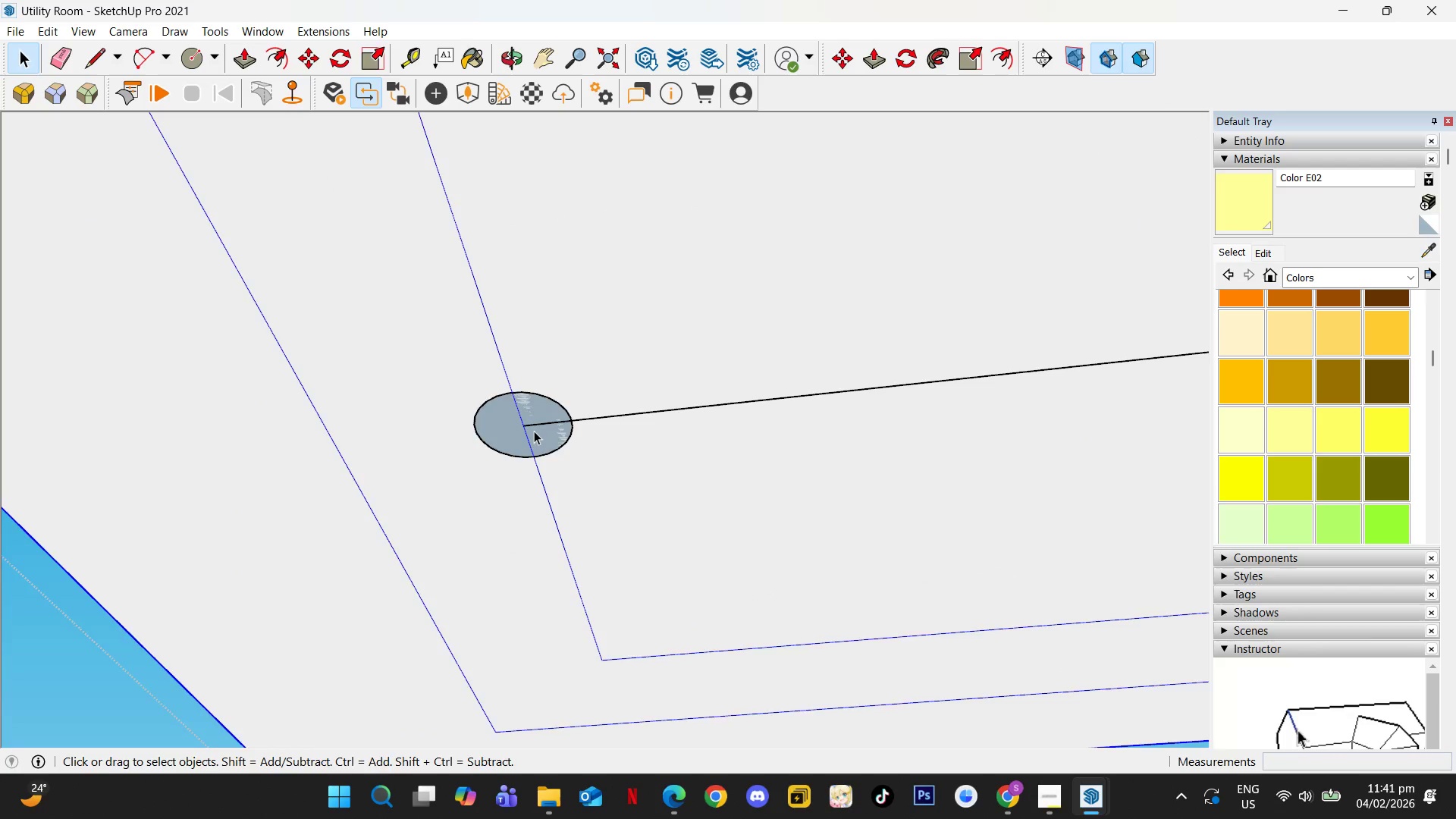 
left_click([508, 435])
 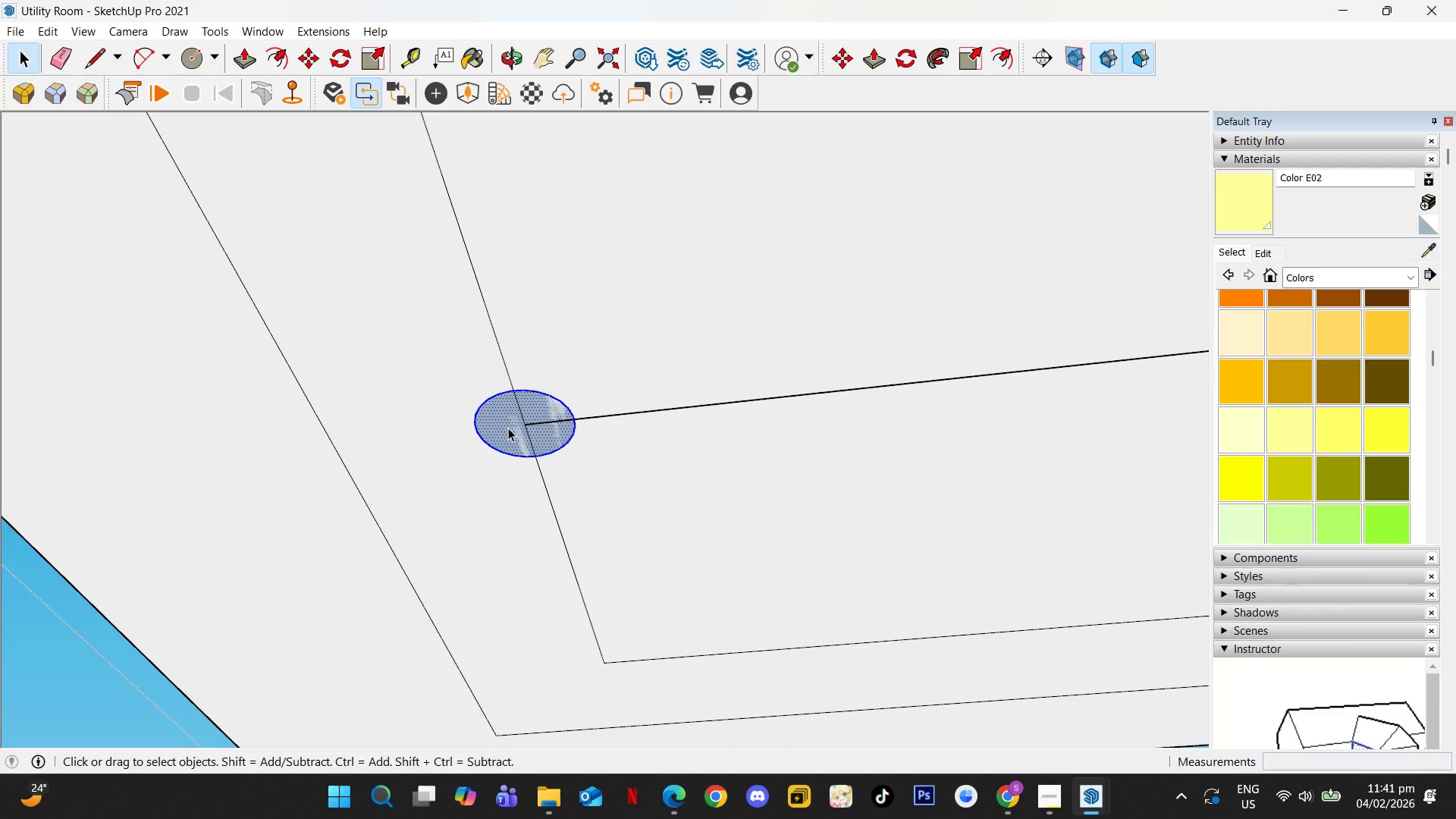 
scroll: coordinate [526, 435], scroll_direction: none, amount: 0.0
 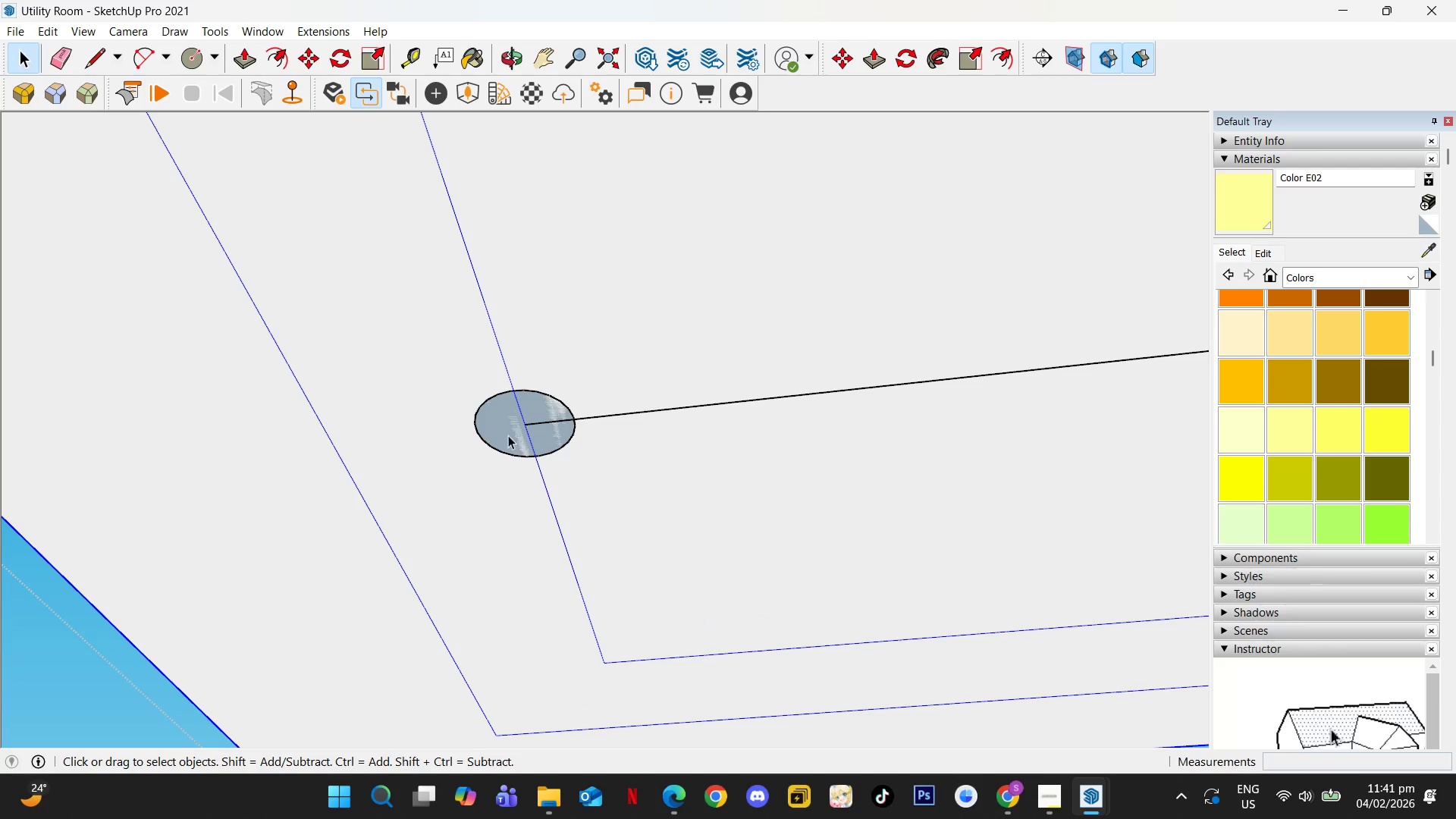 
key(G)
 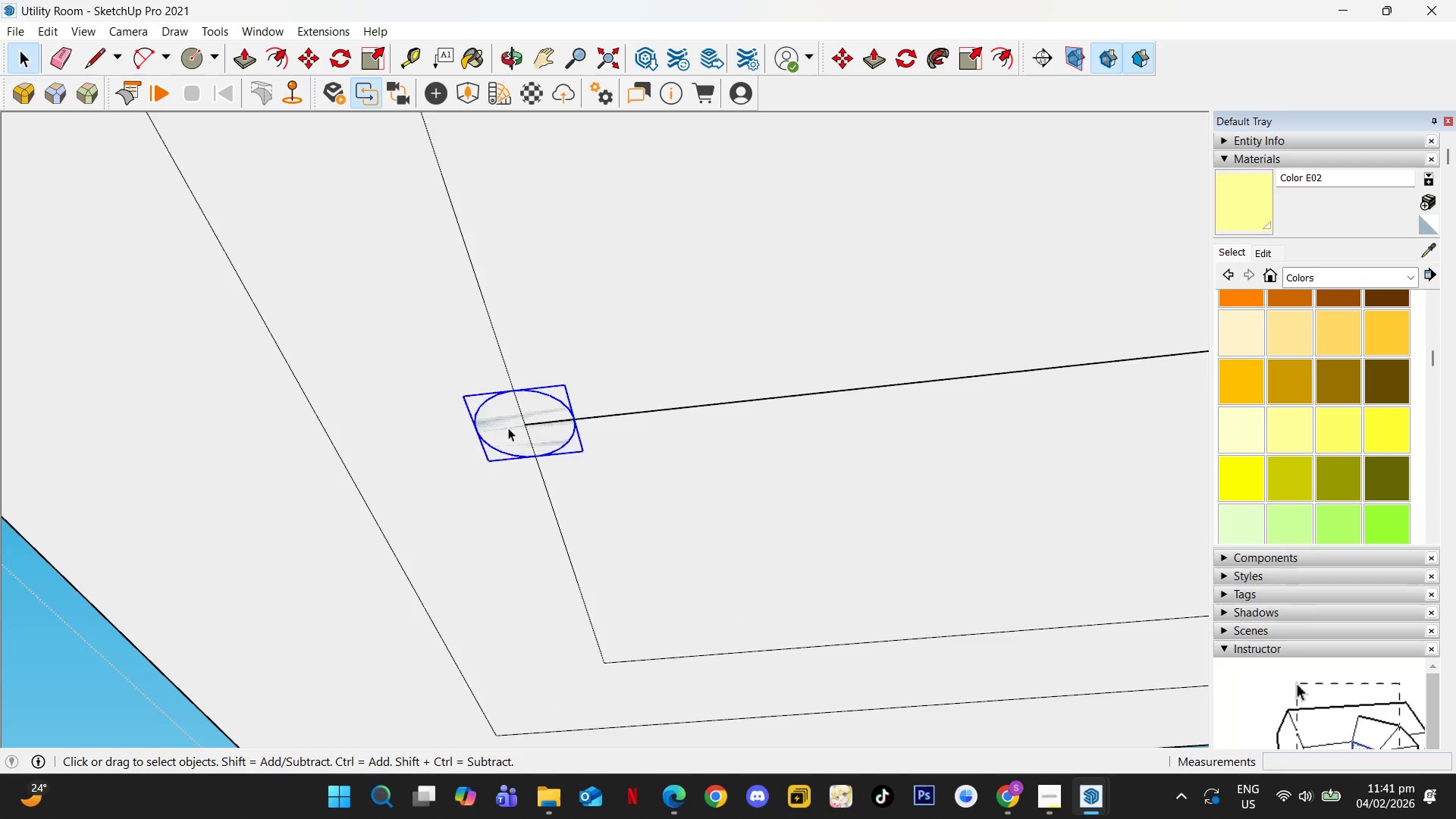 
double_click([508, 428])
 